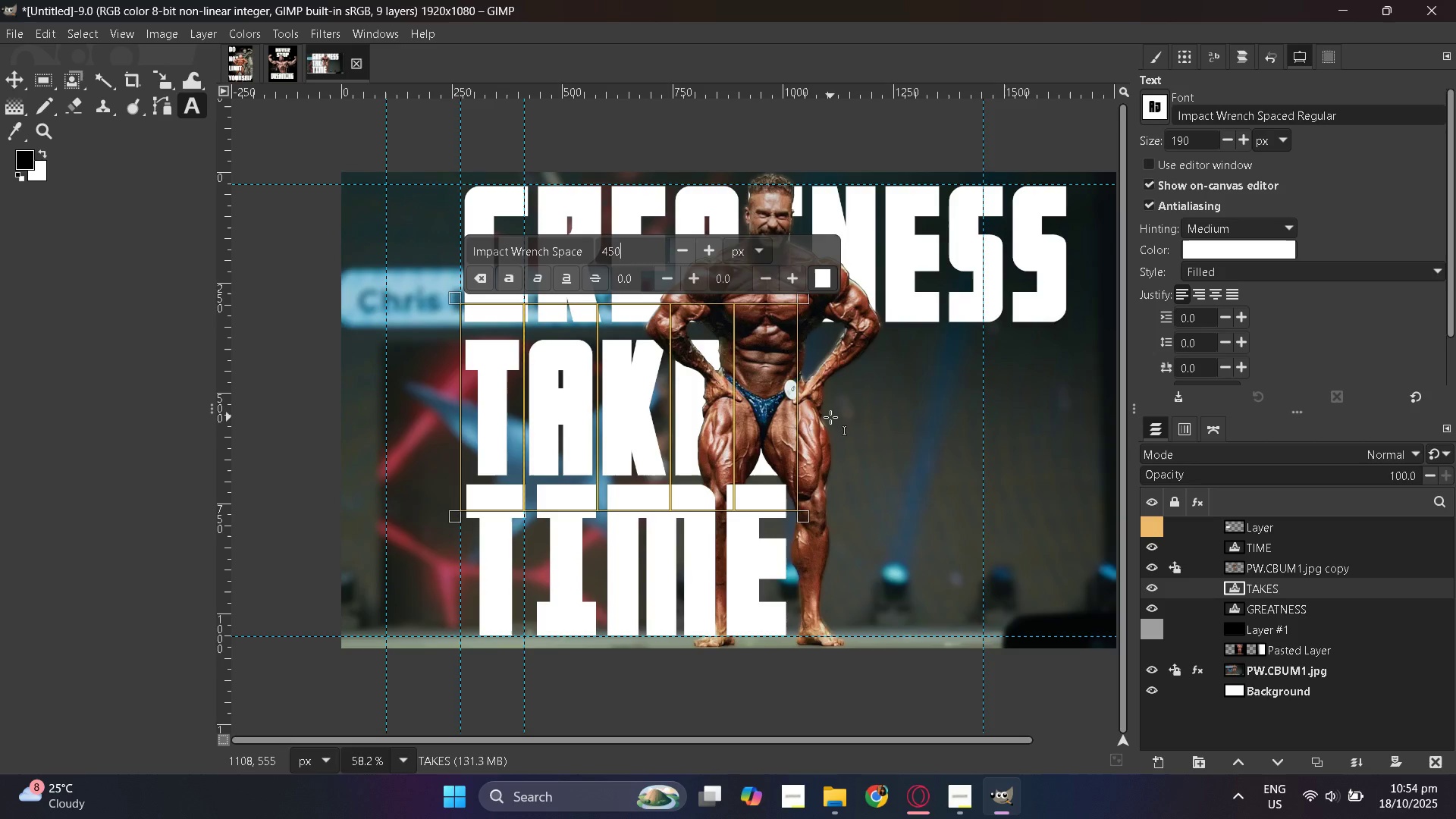 
key(Enter)
 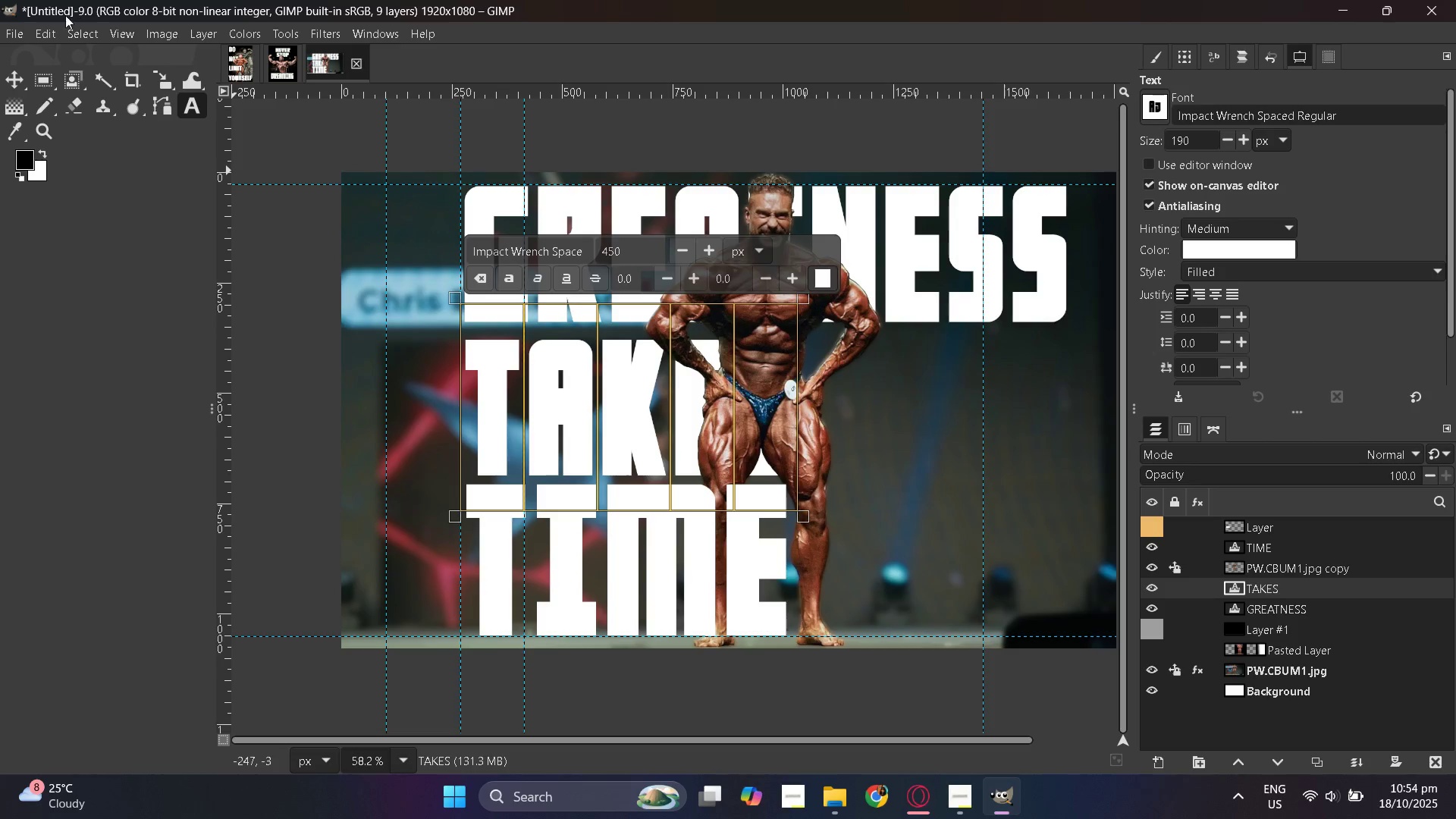 
left_click([11, 75])
 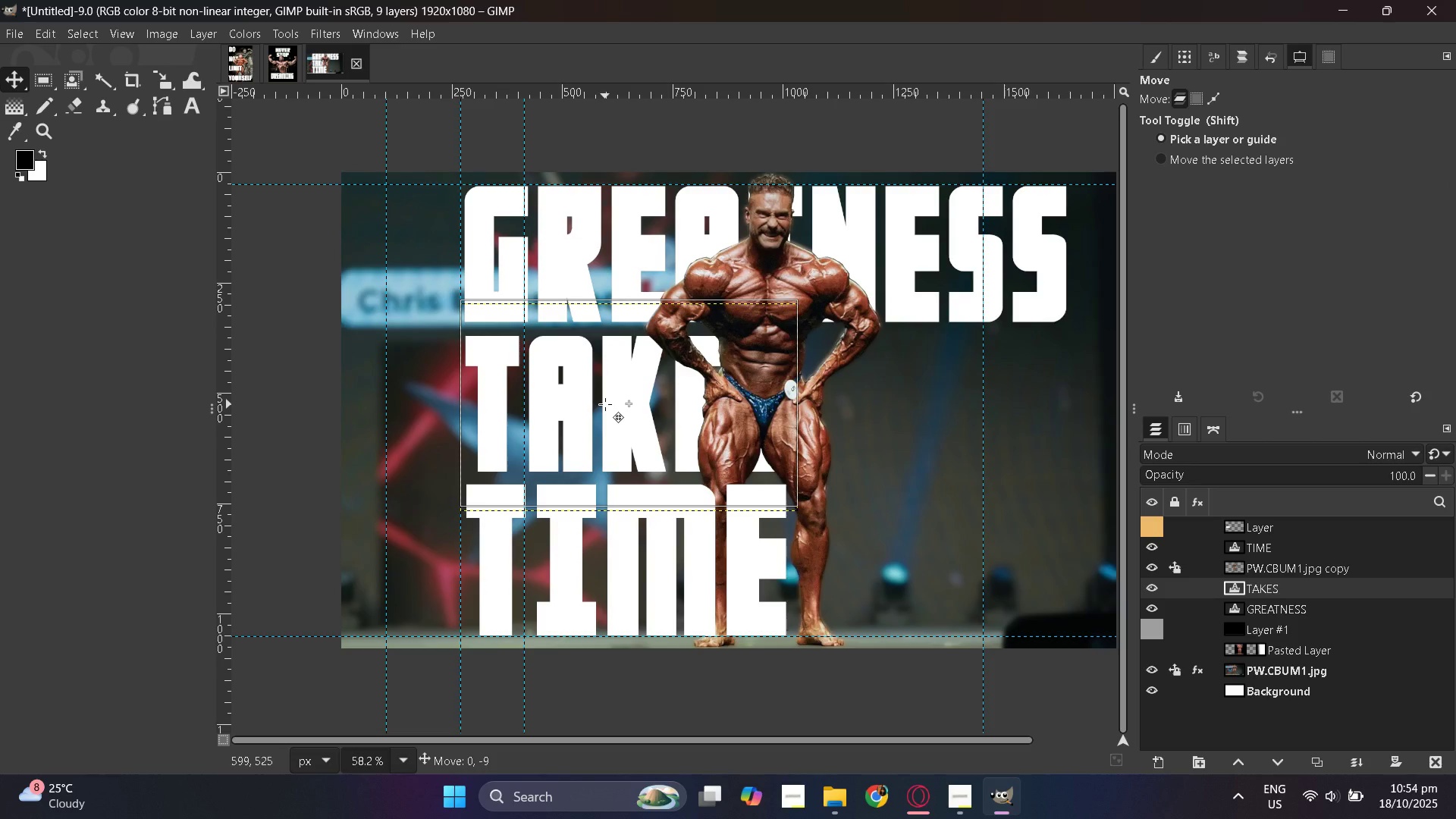 
wait(9.2)
 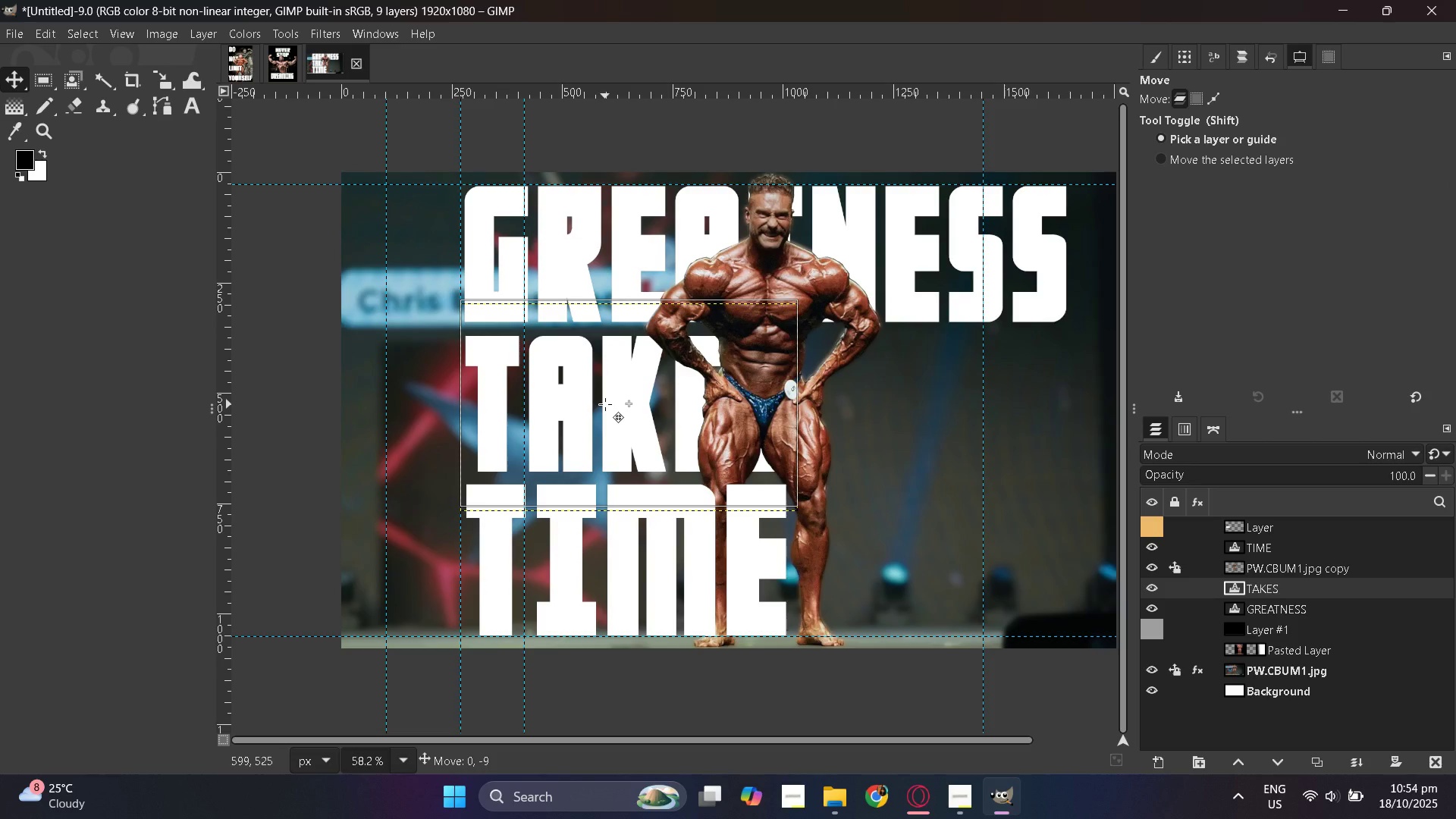 
hold_key(key=ControlLeft, duration=0.51)
scroll: coordinate [539, 410], scroll_direction: down, amount: 6.0
 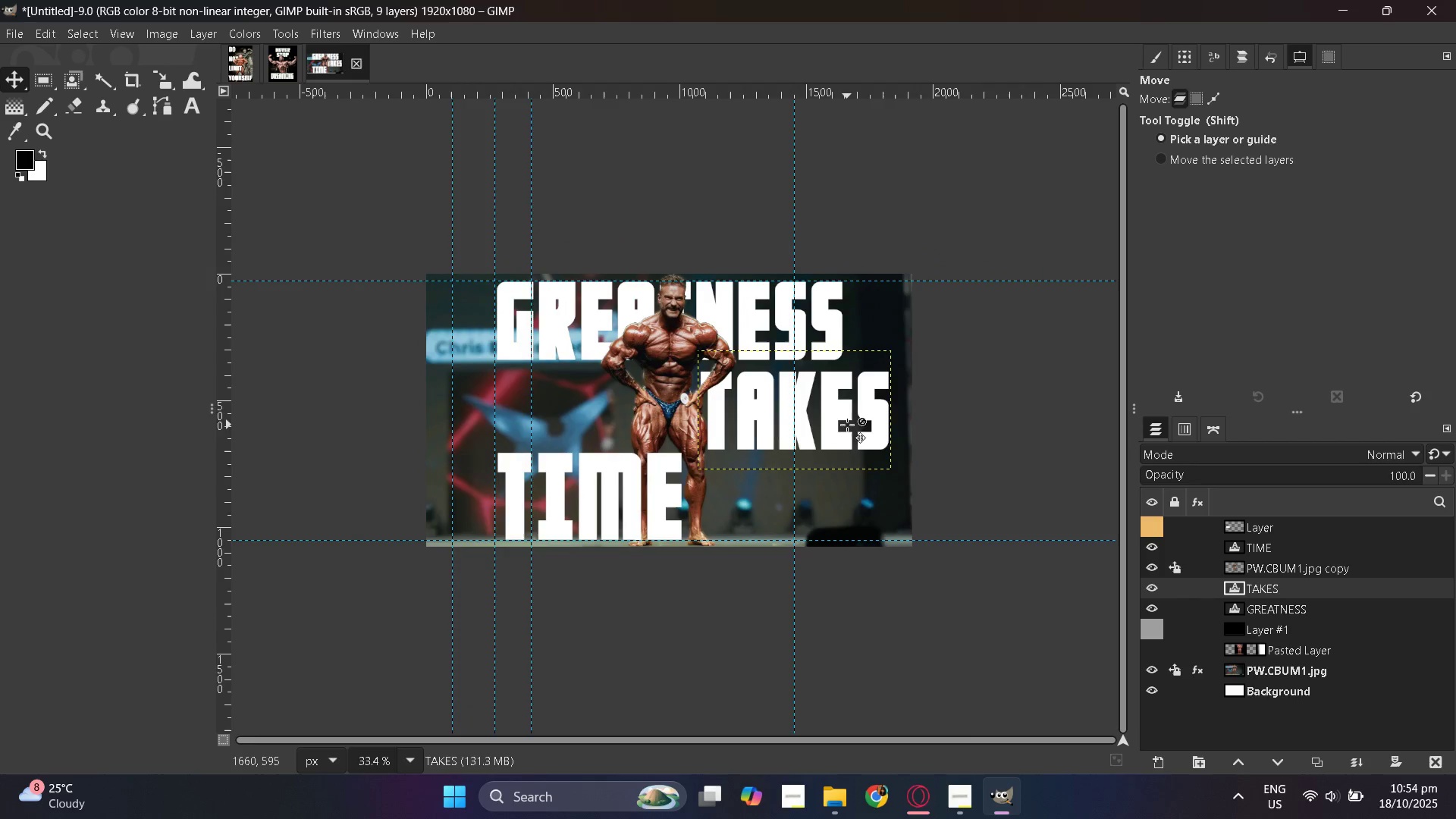 
hold_key(key=ControlLeft, duration=0.38)
scroll: coordinate [848, 425], scroll_direction: up, amount: 3.0
 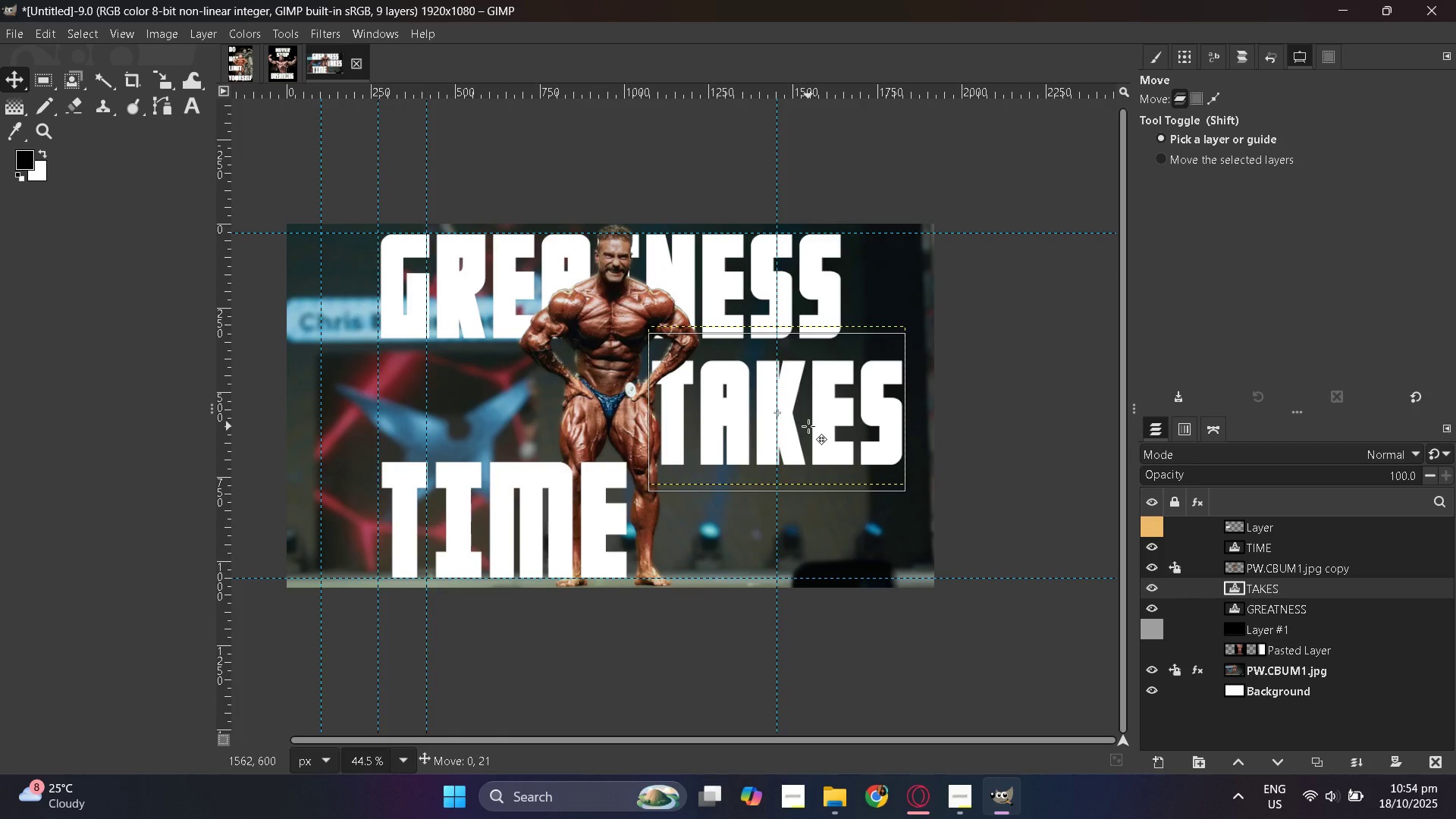 
wait(6.79)
 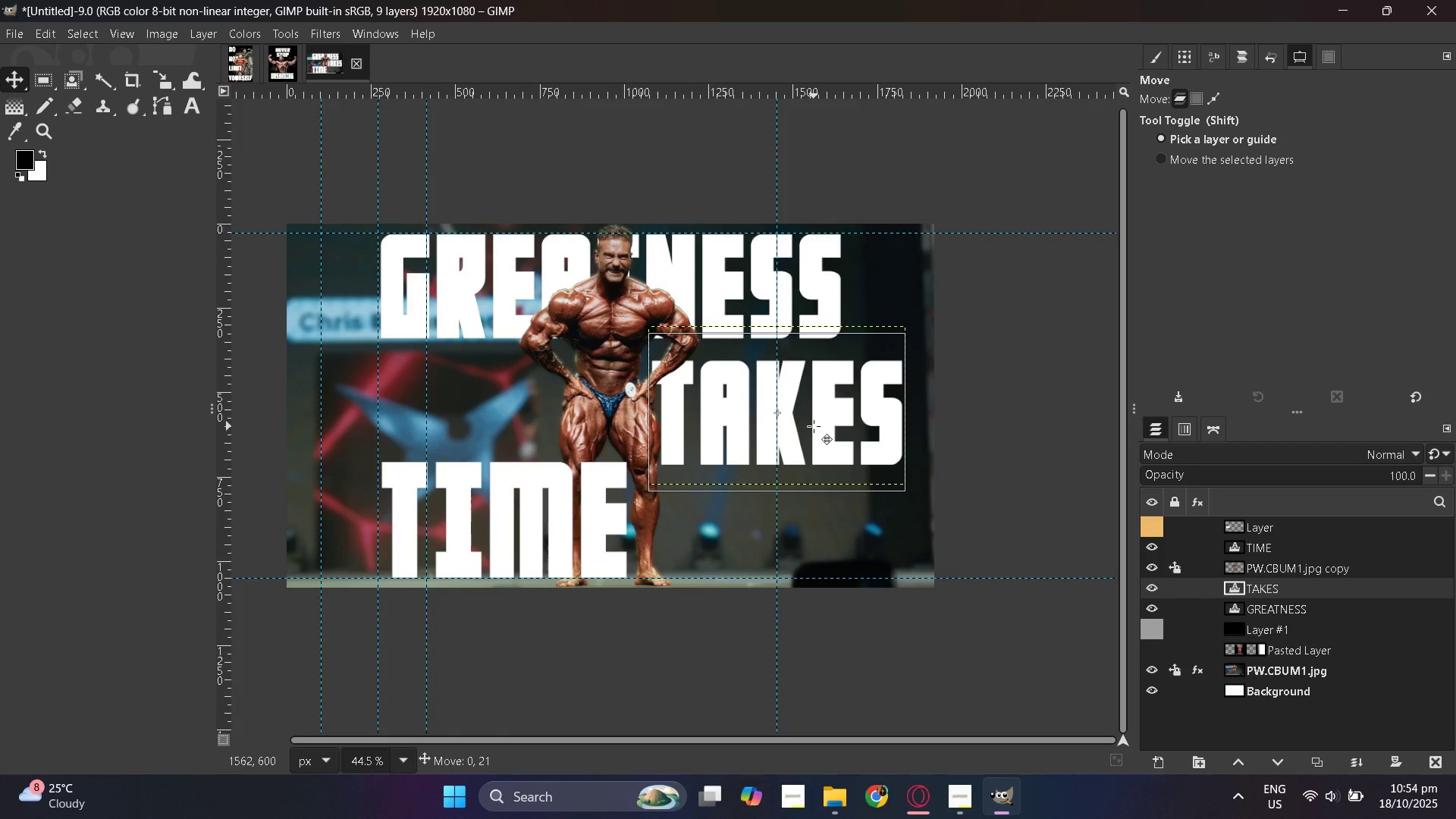 
scroll: coordinate [720, 397], scroll_direction: down, amount: 1.0
 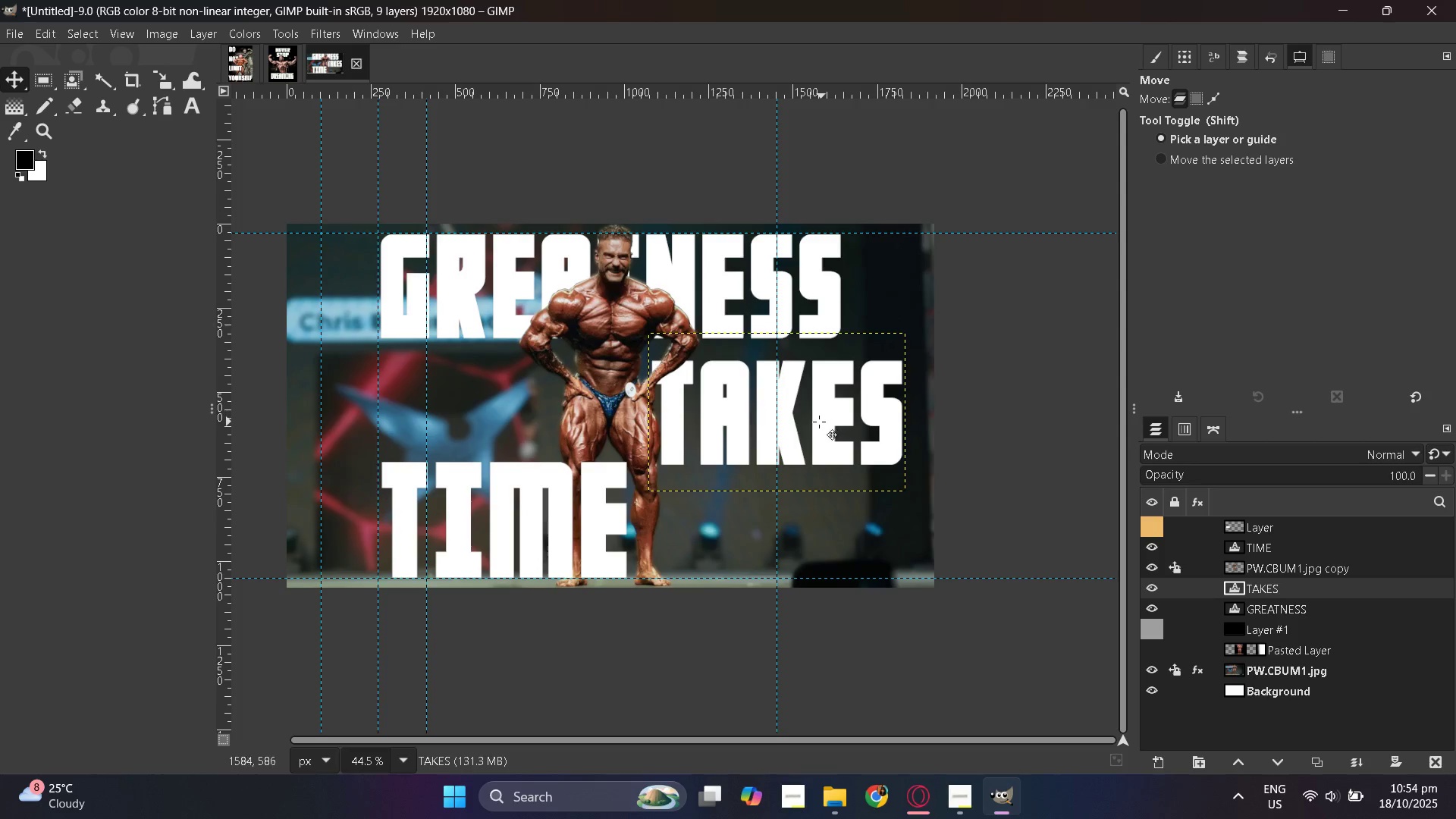 
key(Control+ControlLeft)
 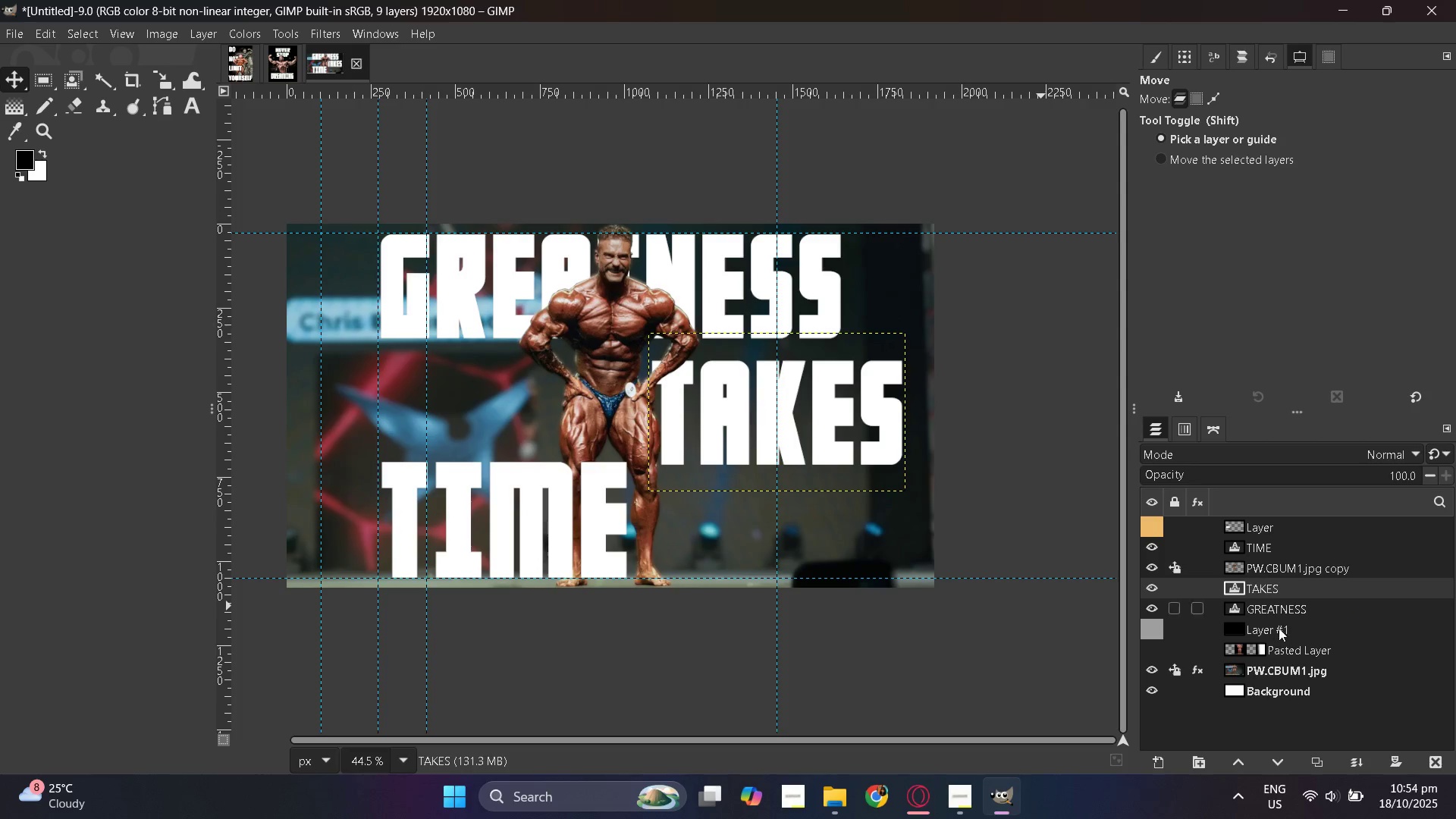 
left_click([1266, 603])
 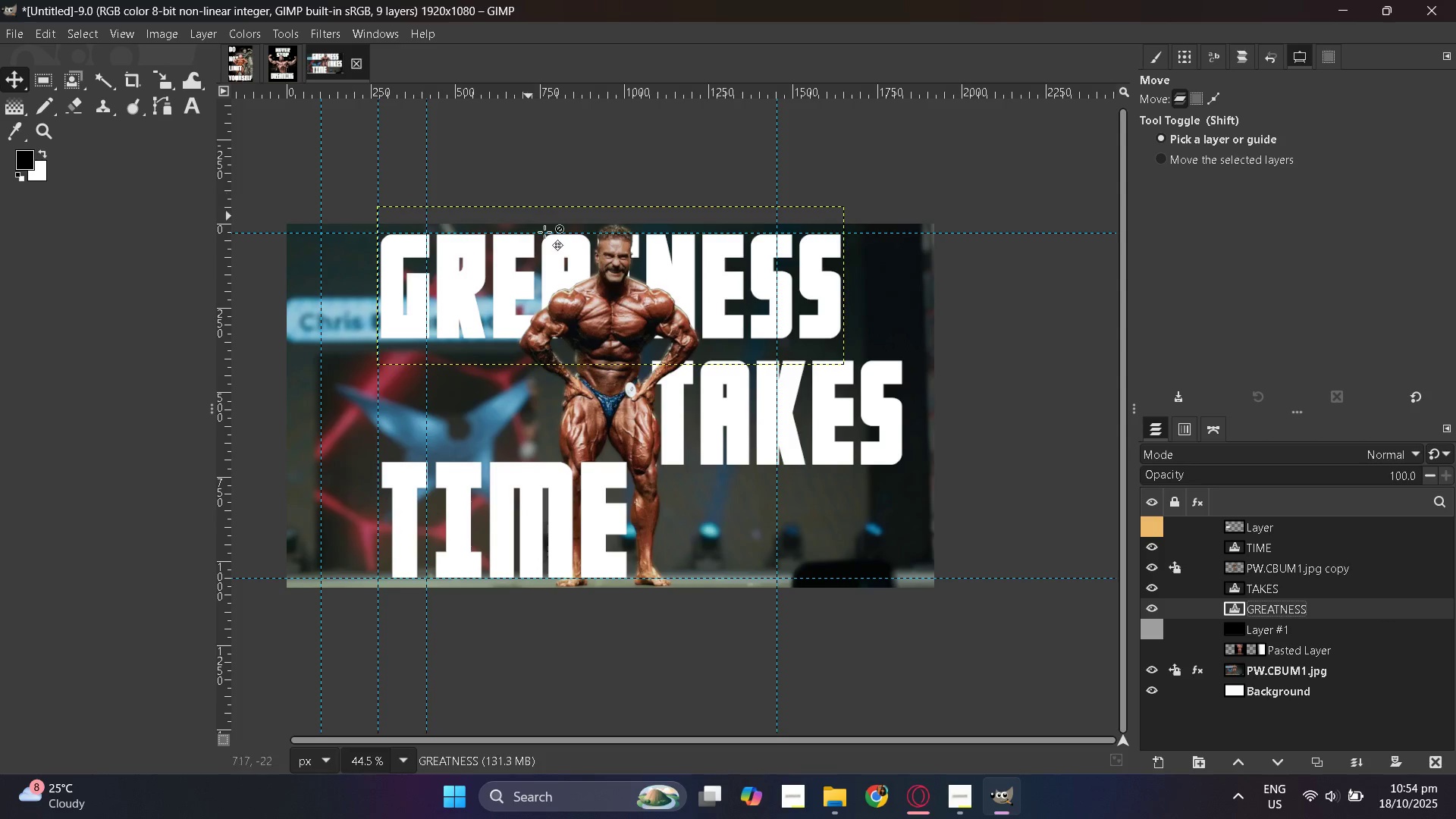 
hold_key(key=ControlLeft, duration=0.4)
scroll: coordinate [712, 340], scroll_direction: down, amount: 2.0
 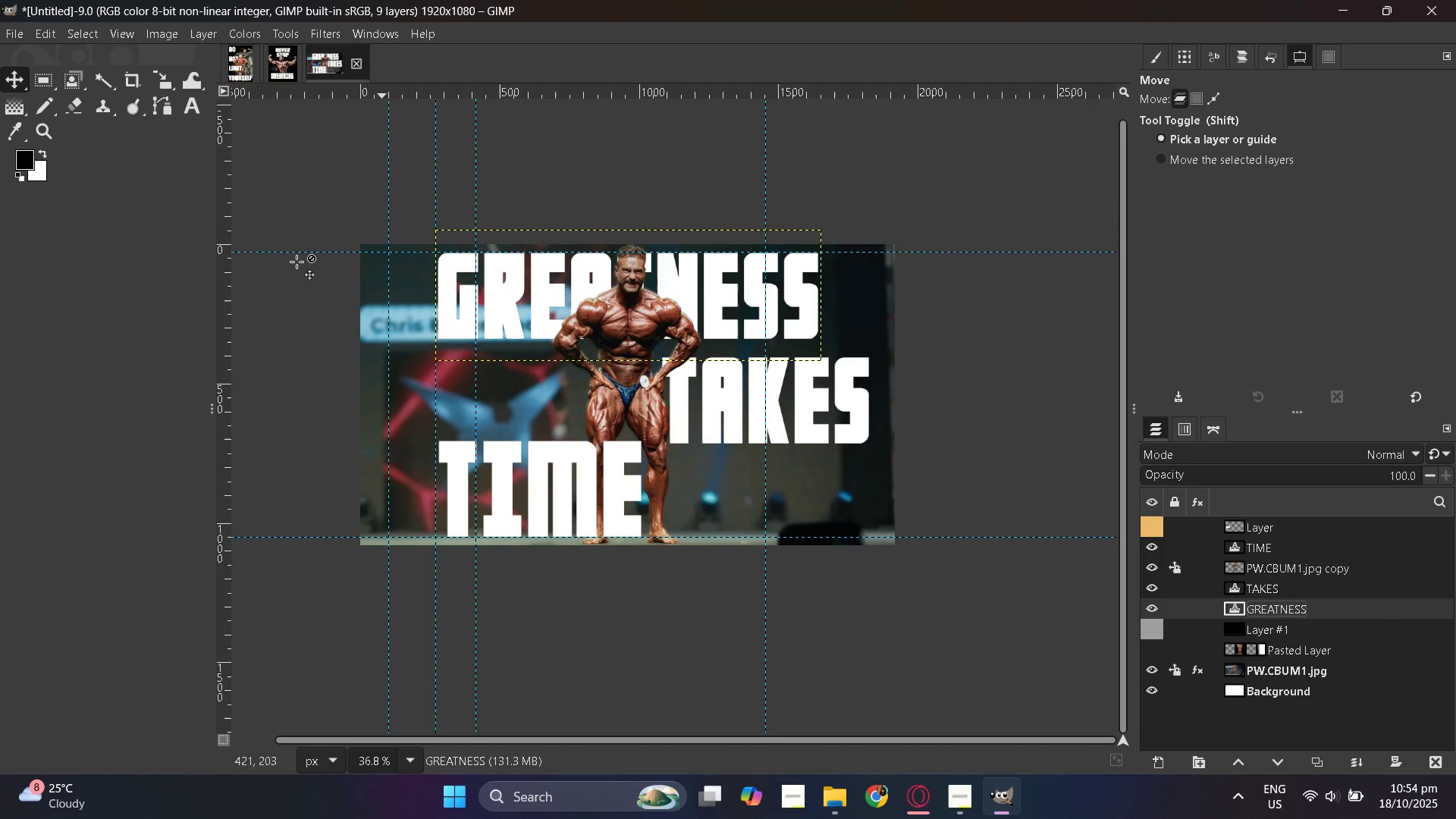 
left_click([194, 115])
 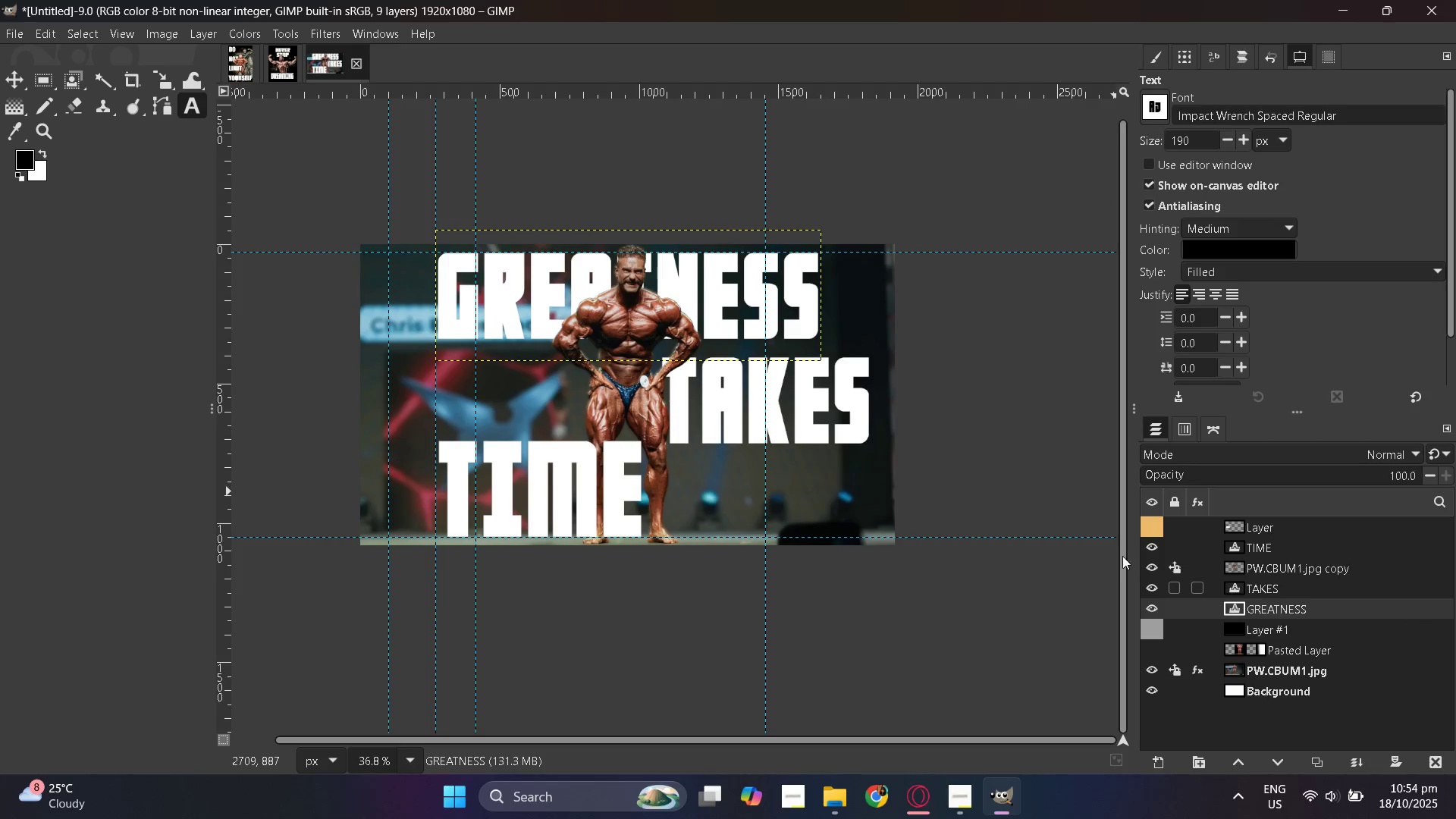 
double_click([706, 327])
 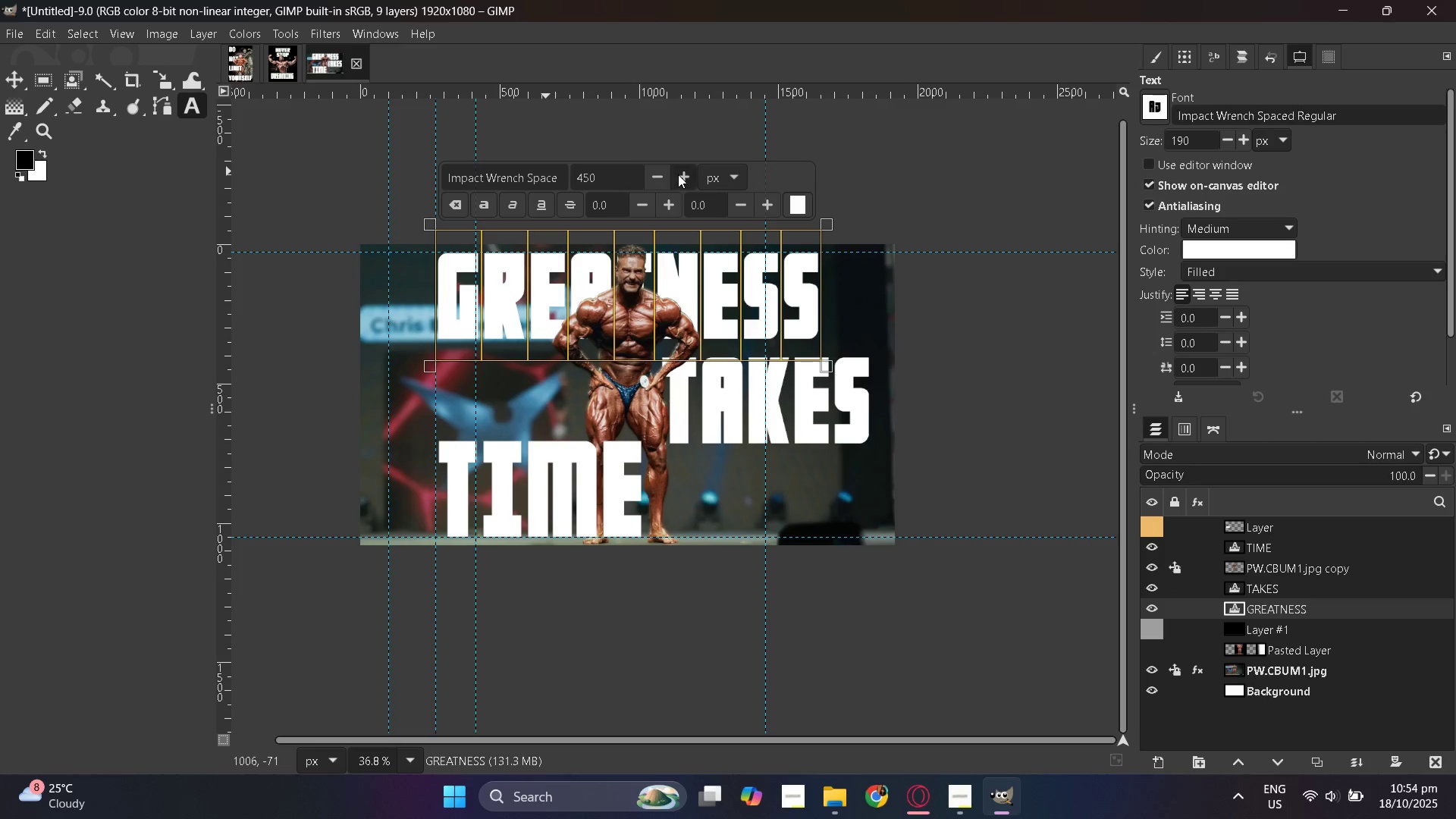 
double_click([680, 174])
 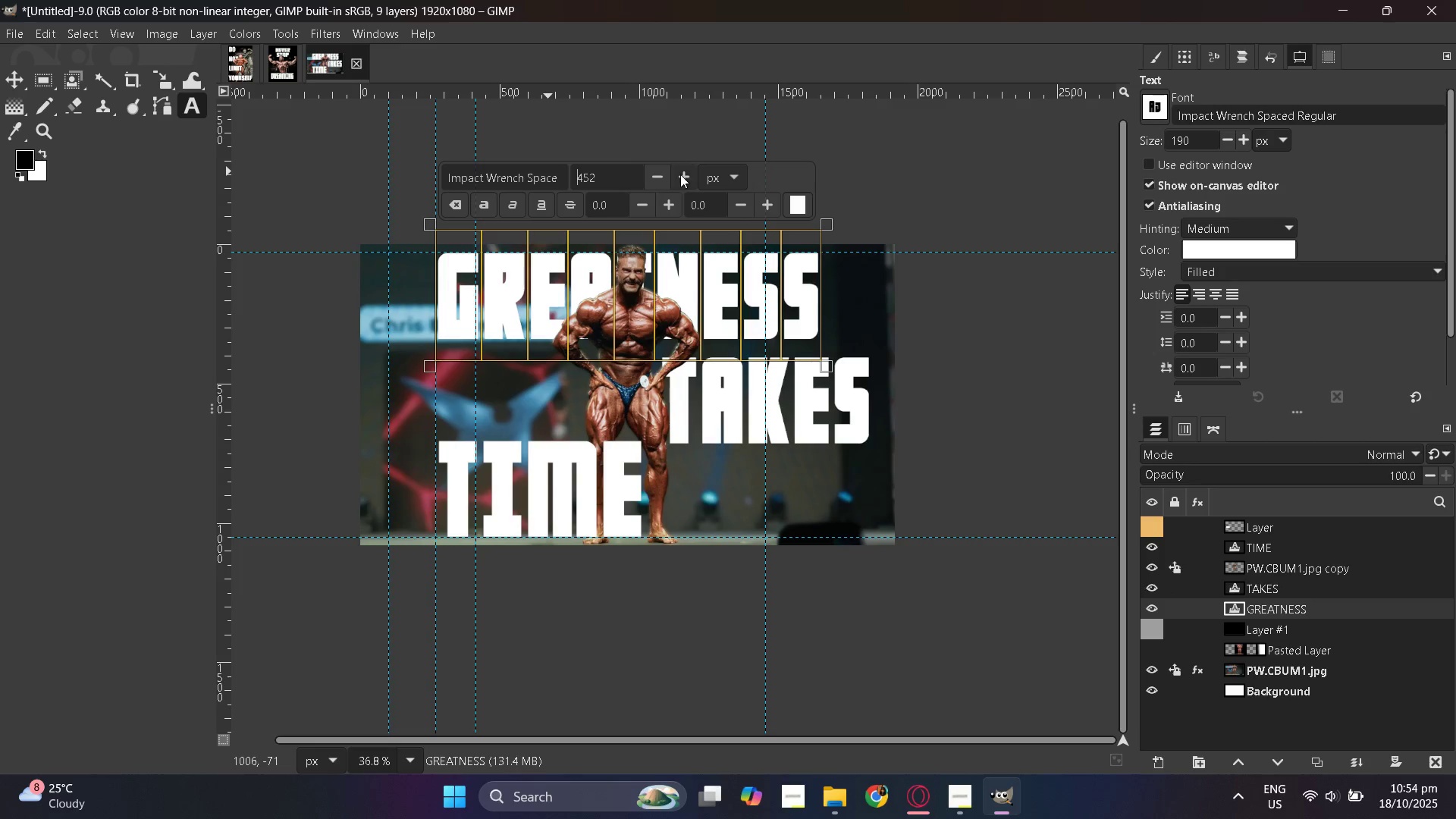 
triple_click([680, 174])
 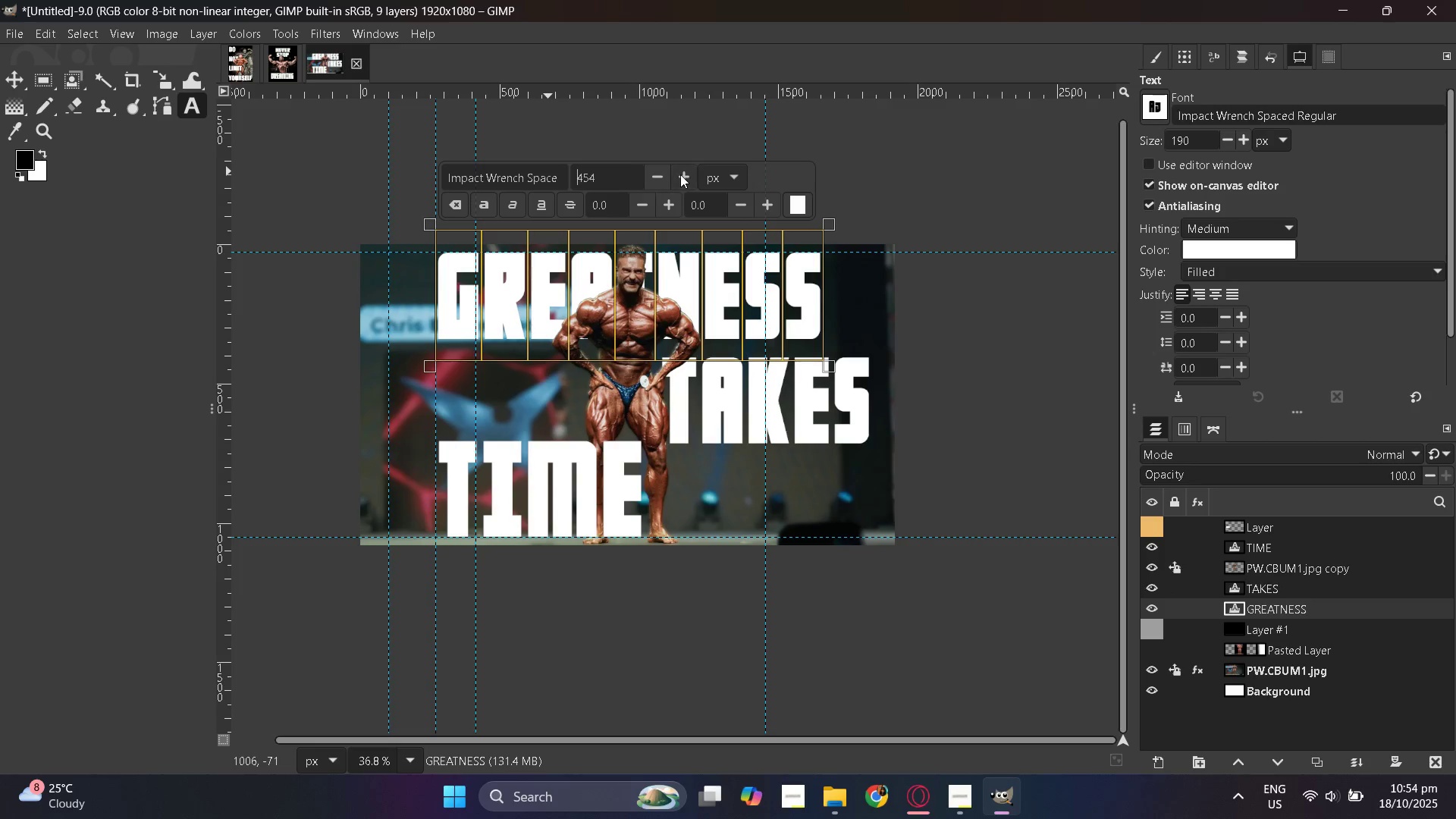 
triple_click([680, 174])
 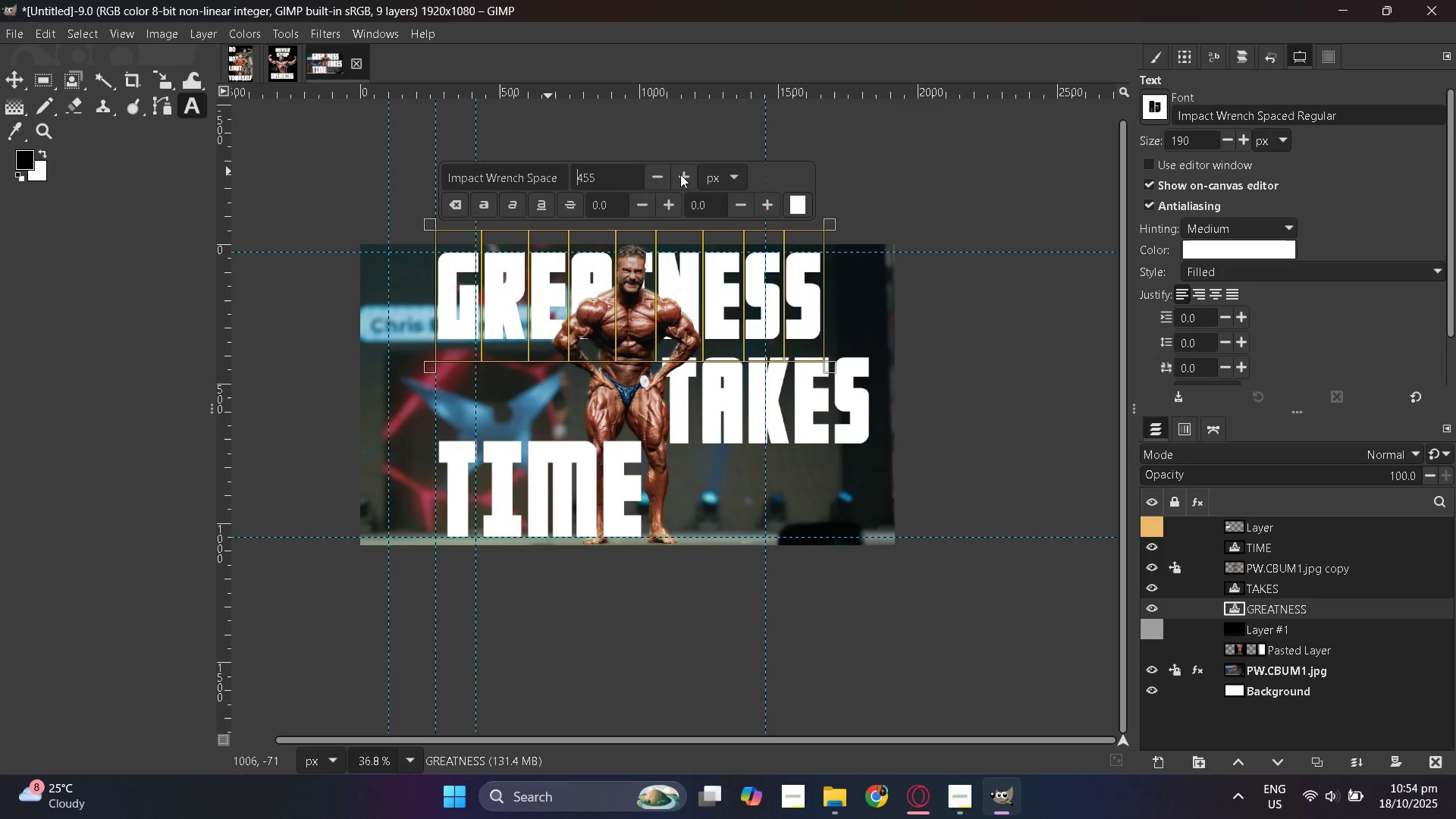 
triple_click([680, 174])
 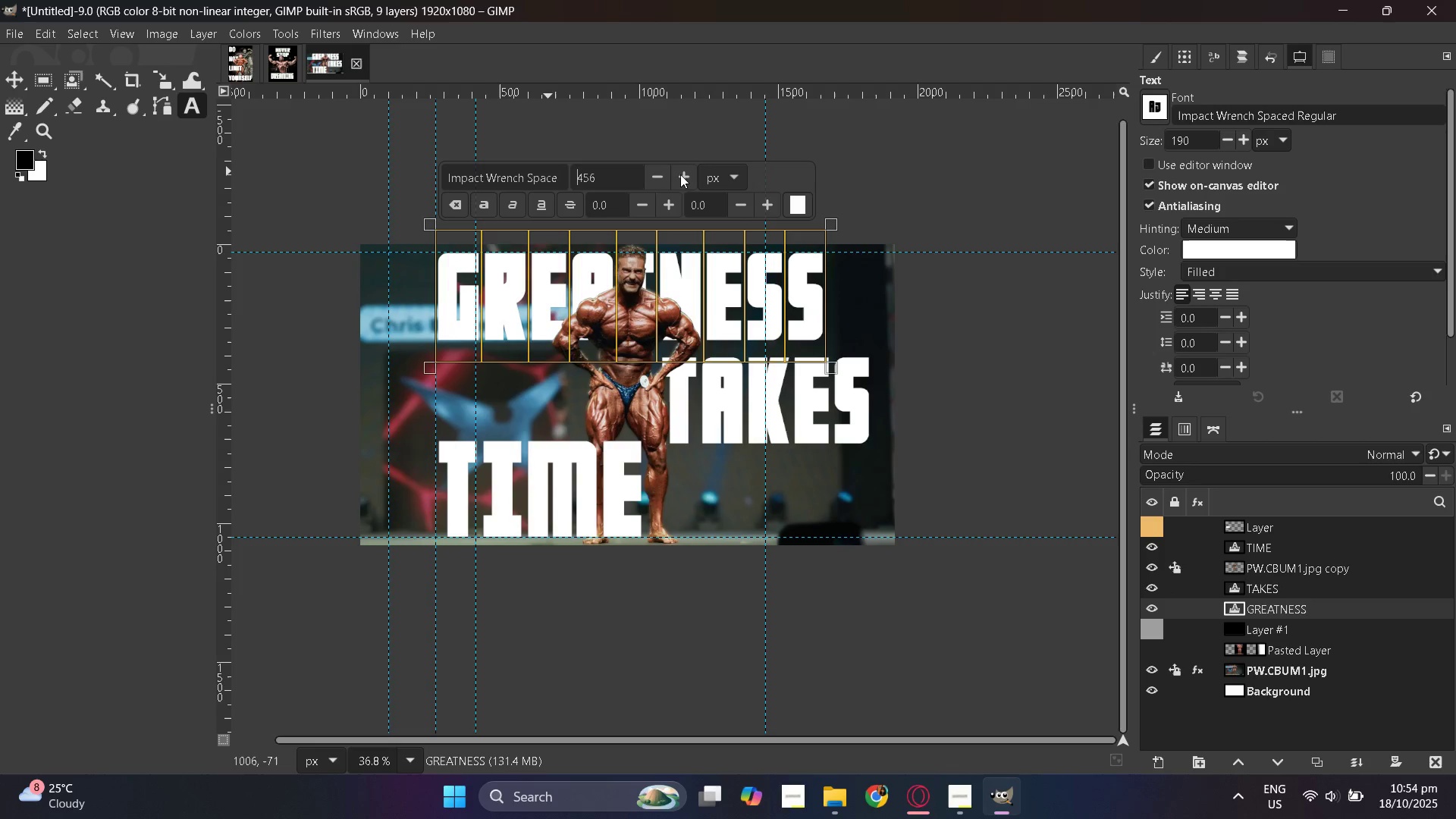 
triple_click([680, 174])
 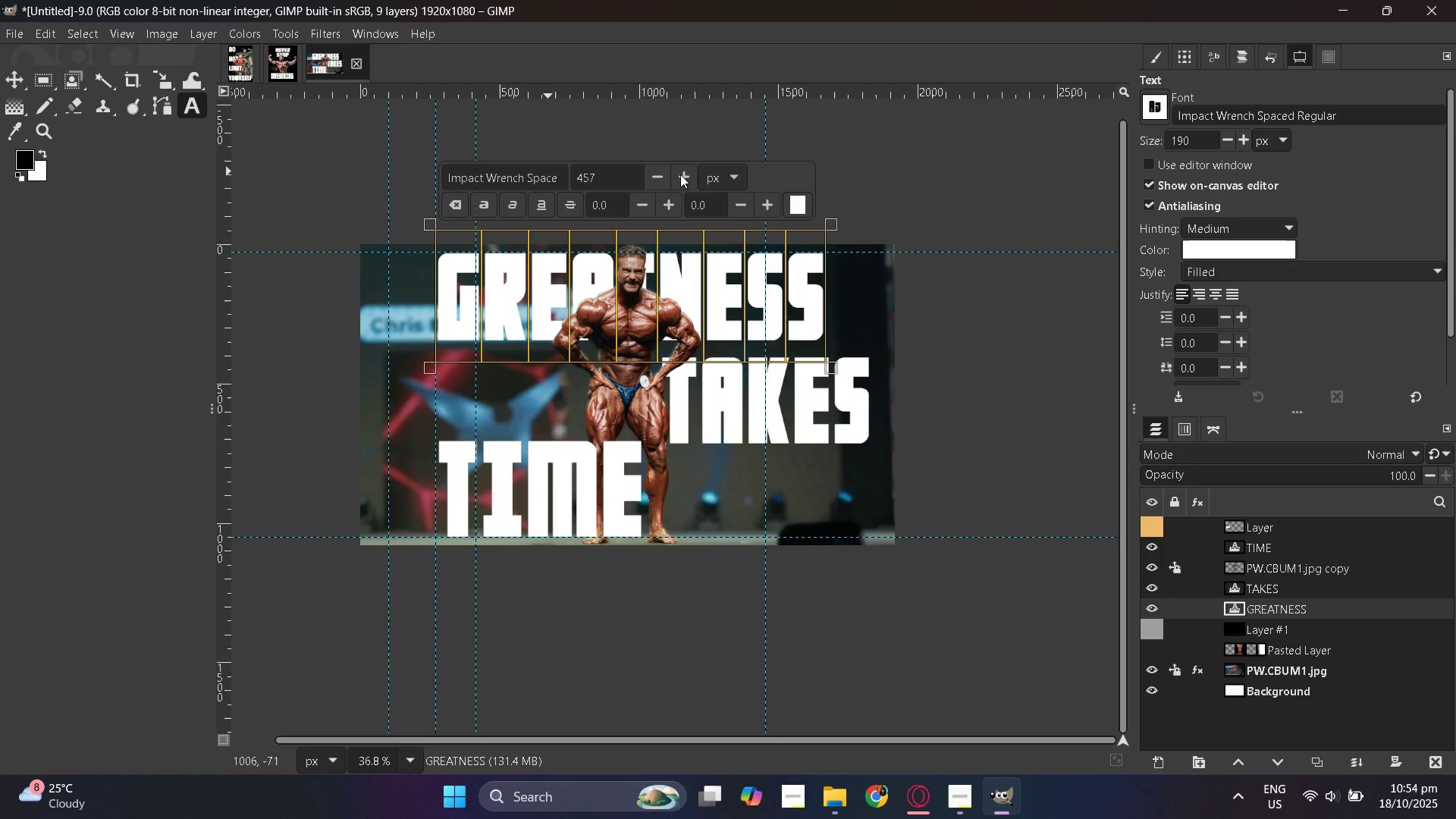 
triple_click([680, 174])
 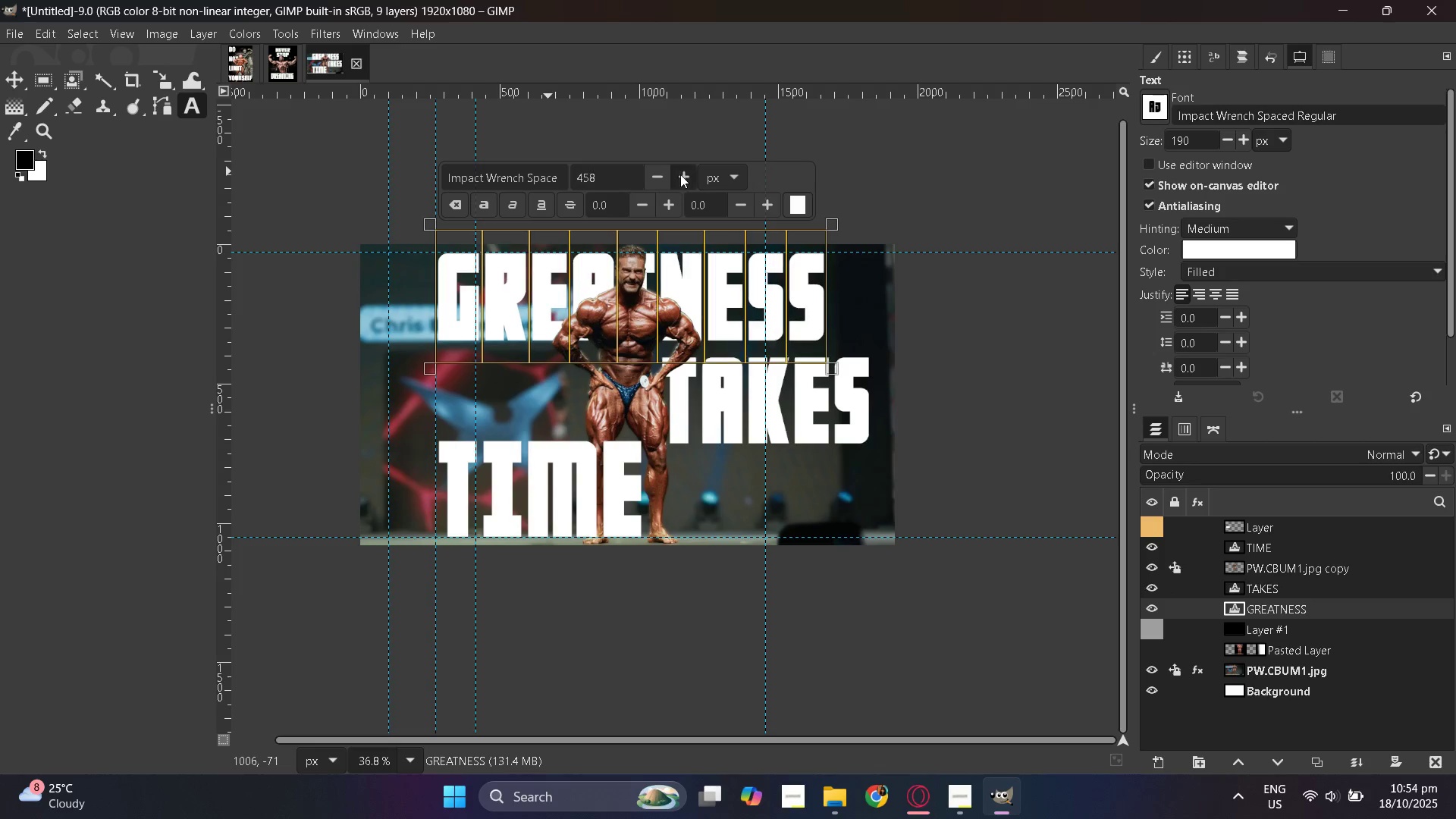 
triple_click([680, 174])
 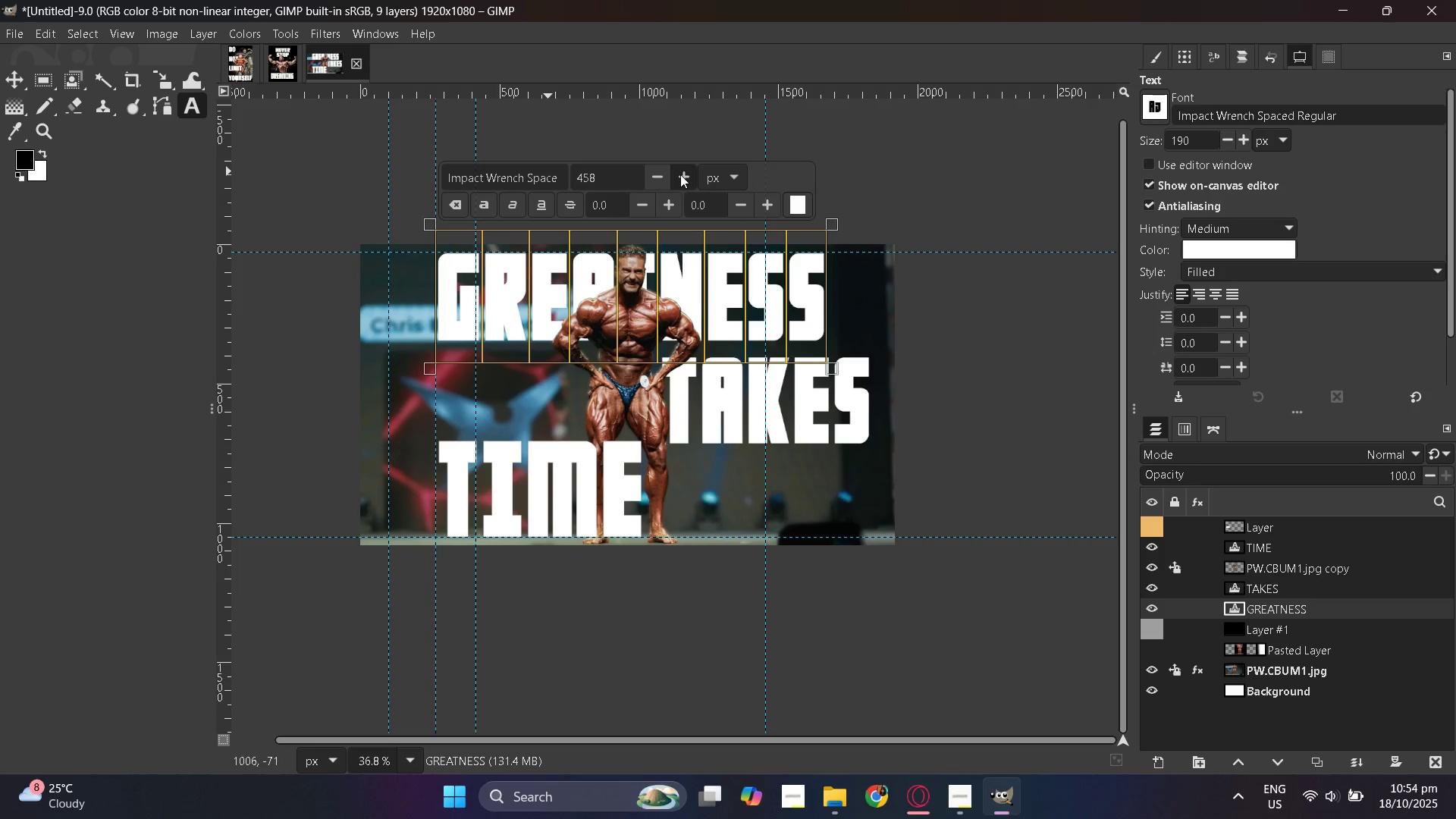 
triple_click([680, 174])
 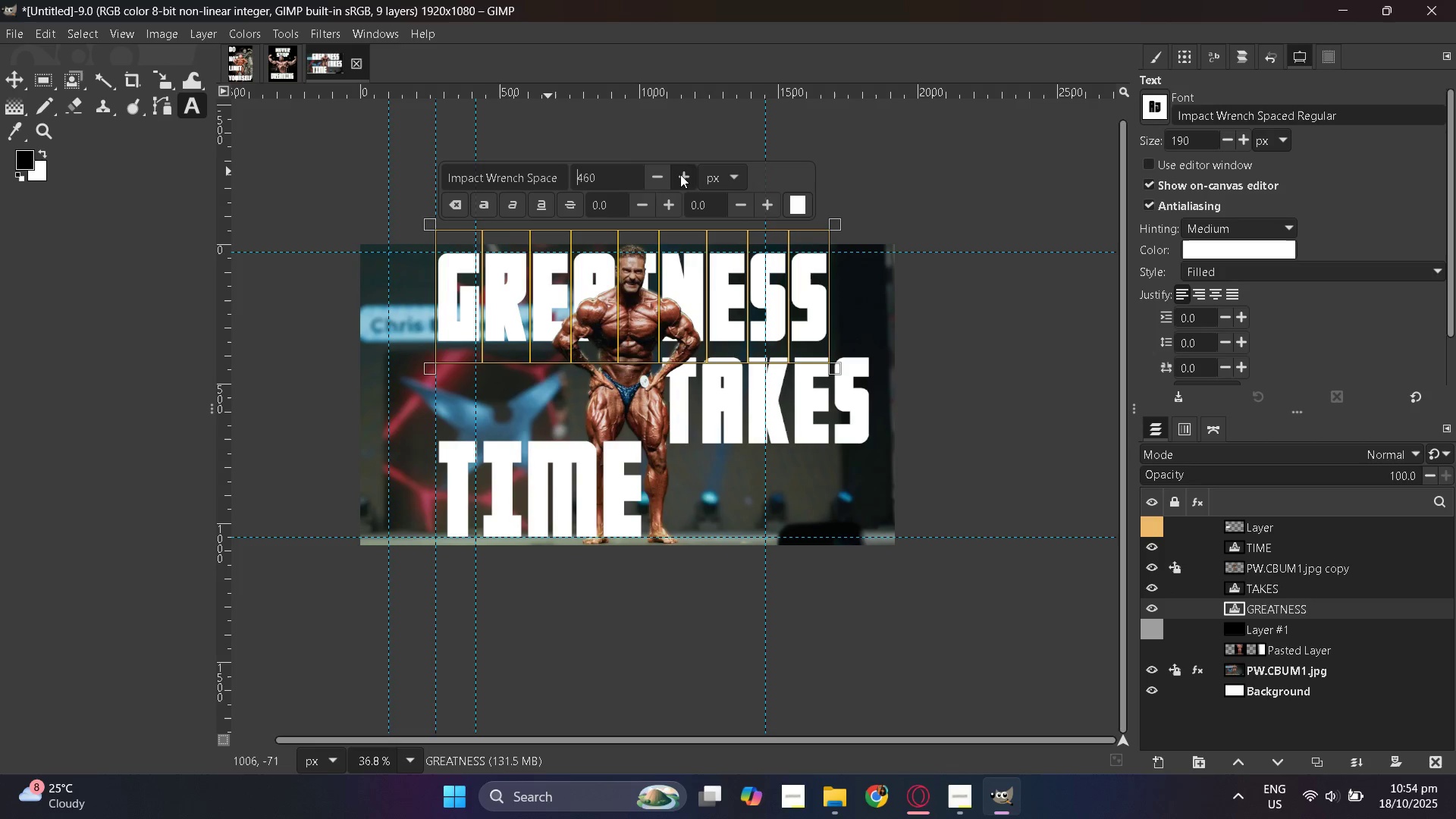 
triple_click([680, 174])
 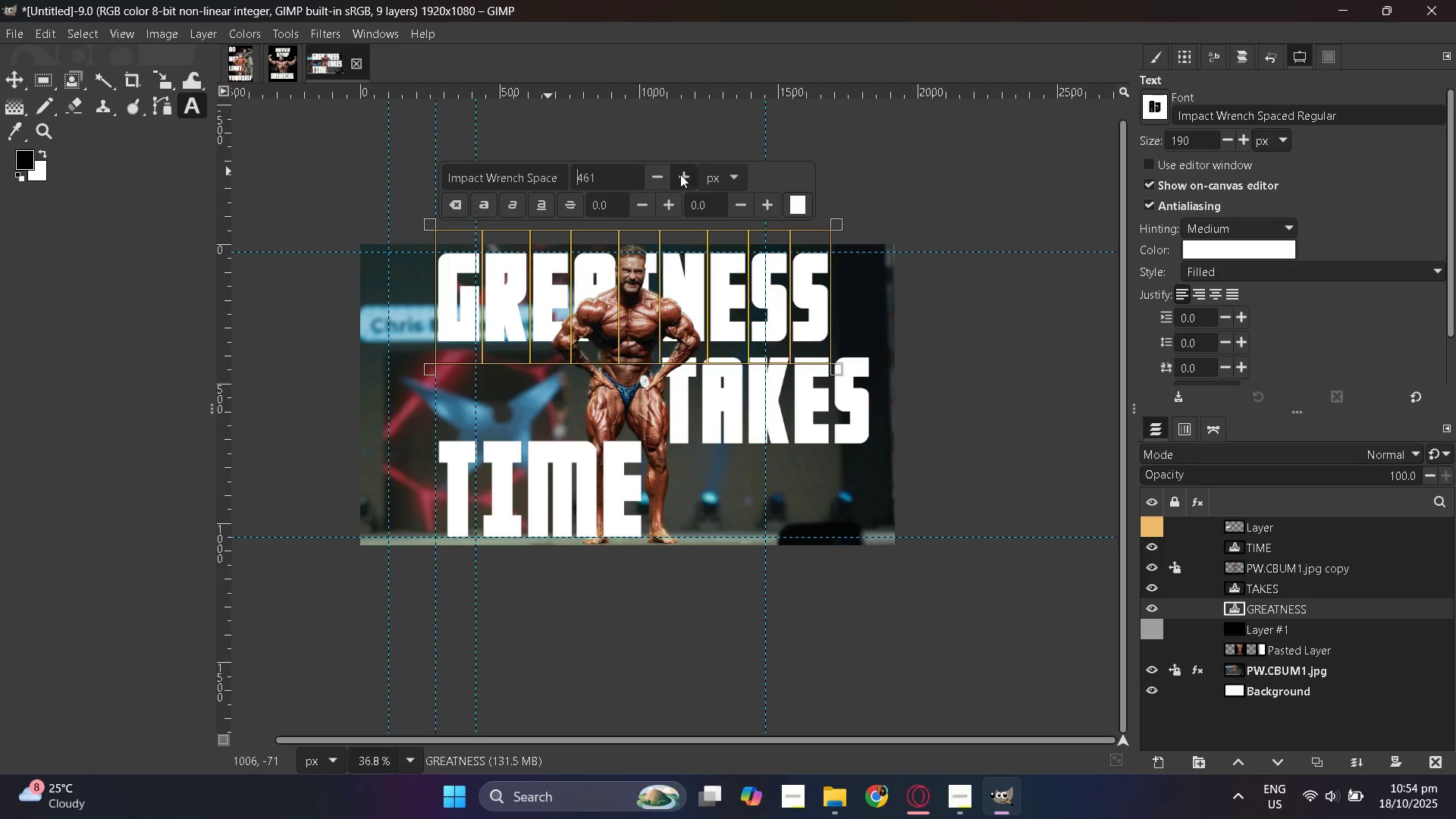 
triple_click([680, 174])
 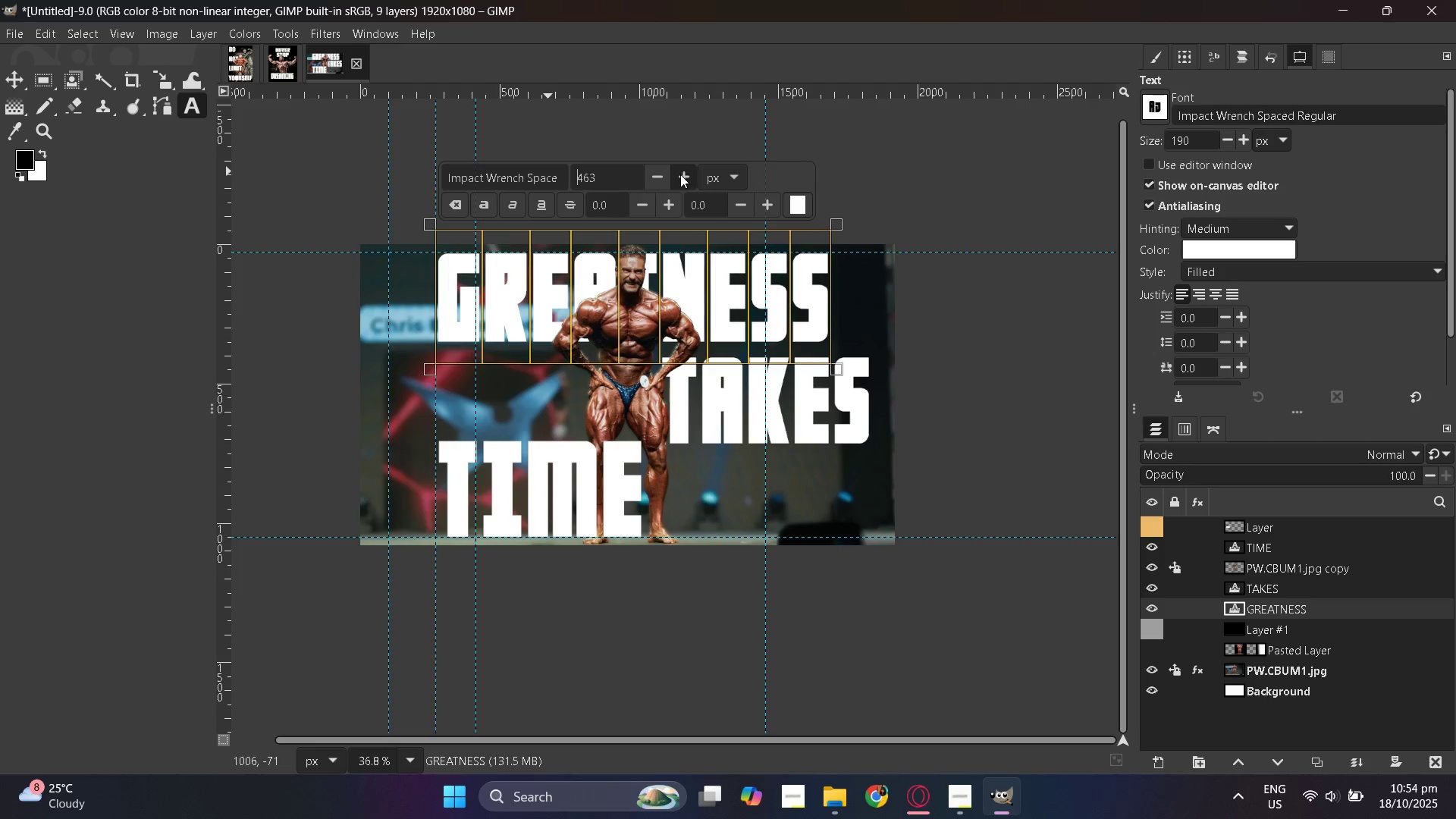 
triple_click([680, 174])
 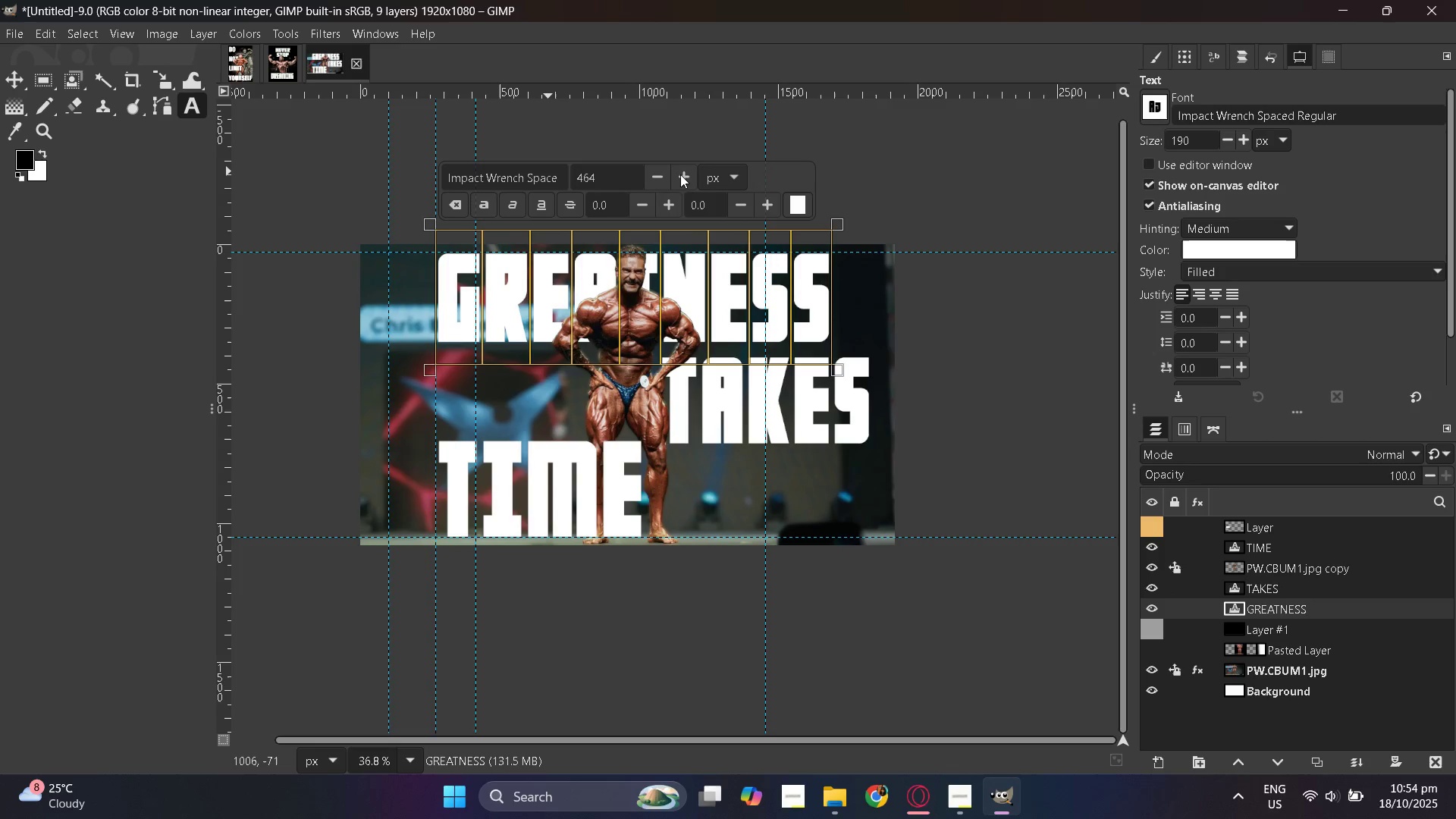 
triple_click([680, 174])
 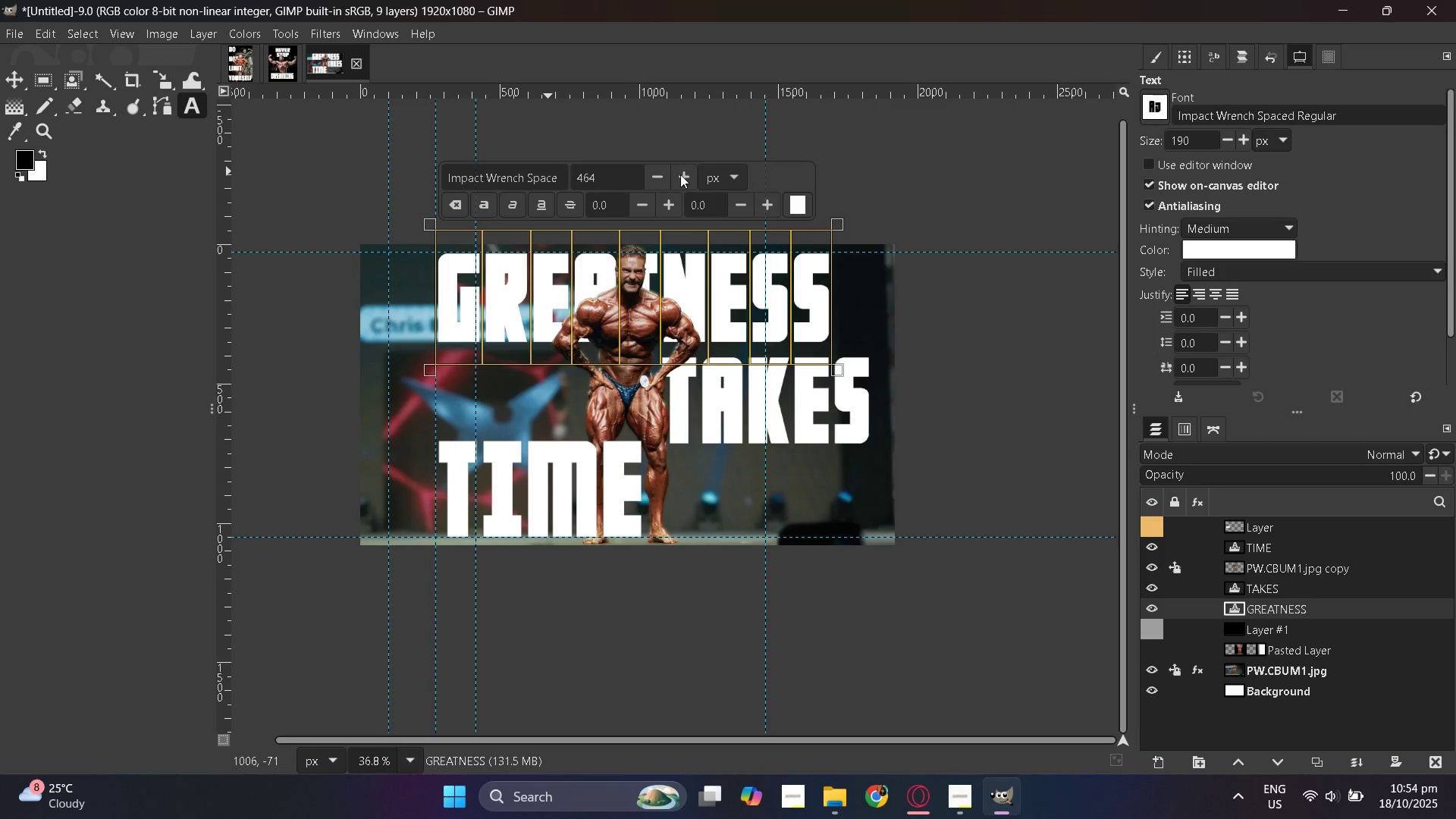 
triple_click([680, 174])
 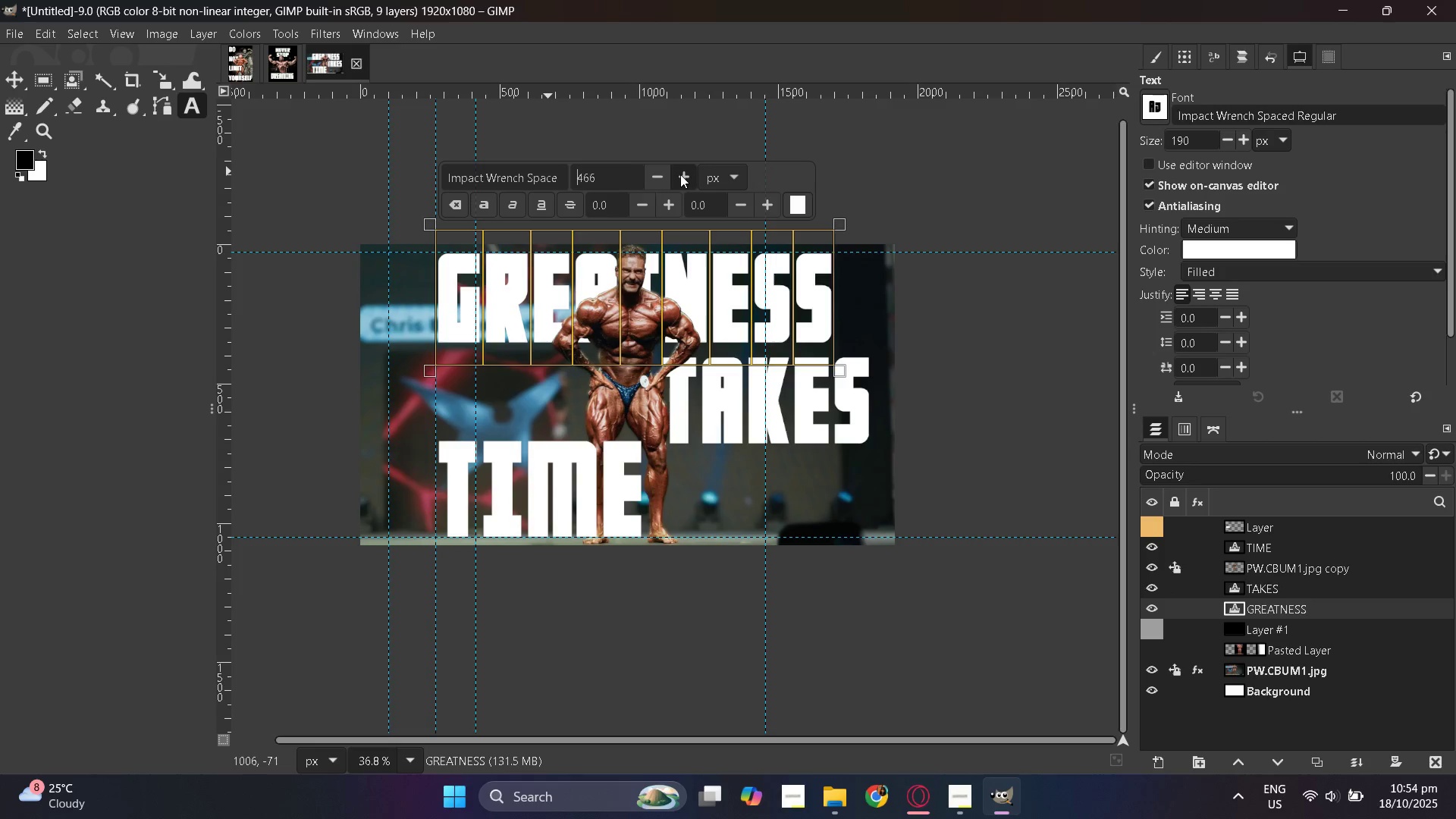 
double_click([680, 174])
 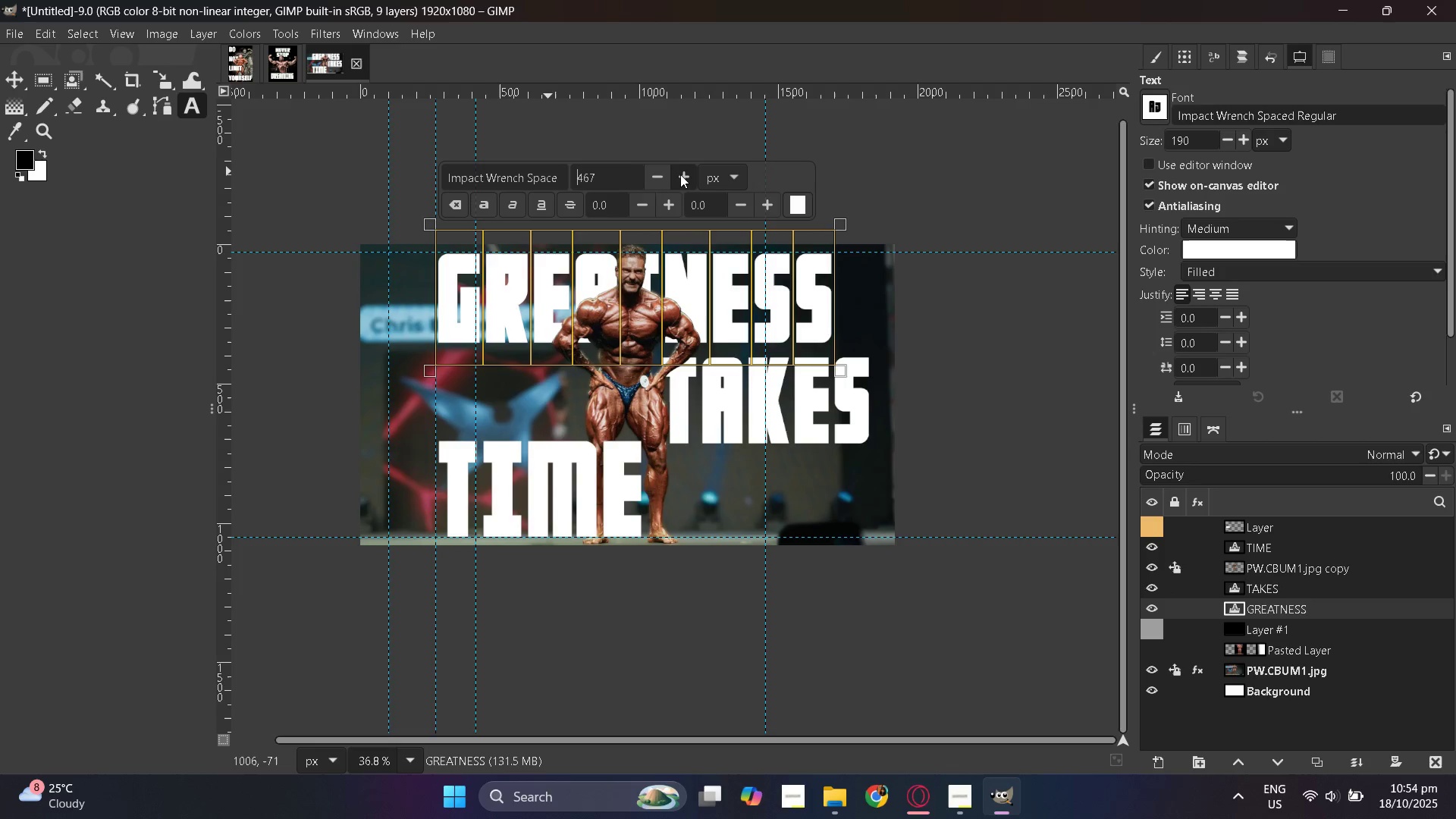 
triple_click([680, 174])
 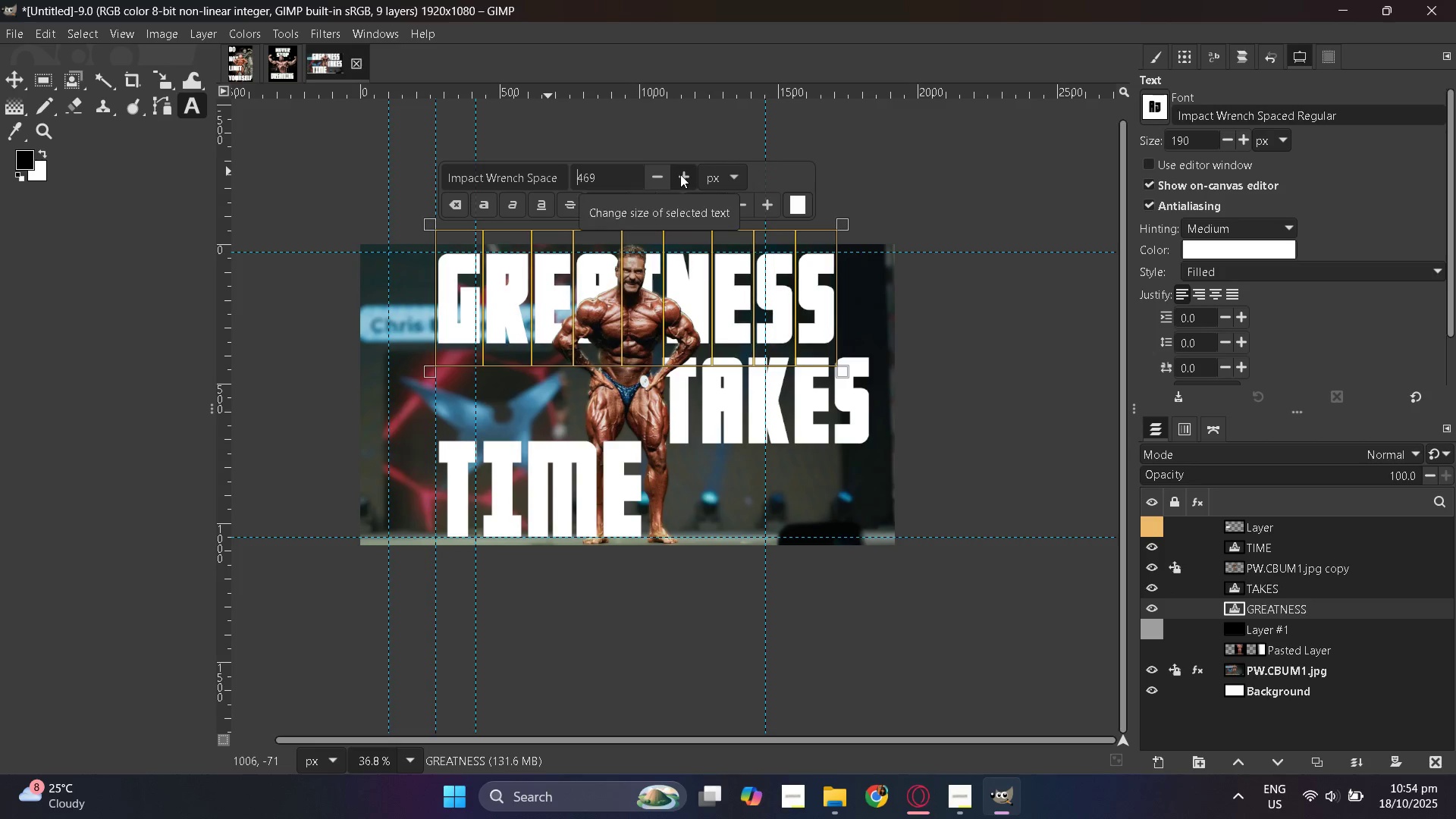 
double_click([680, 174])
 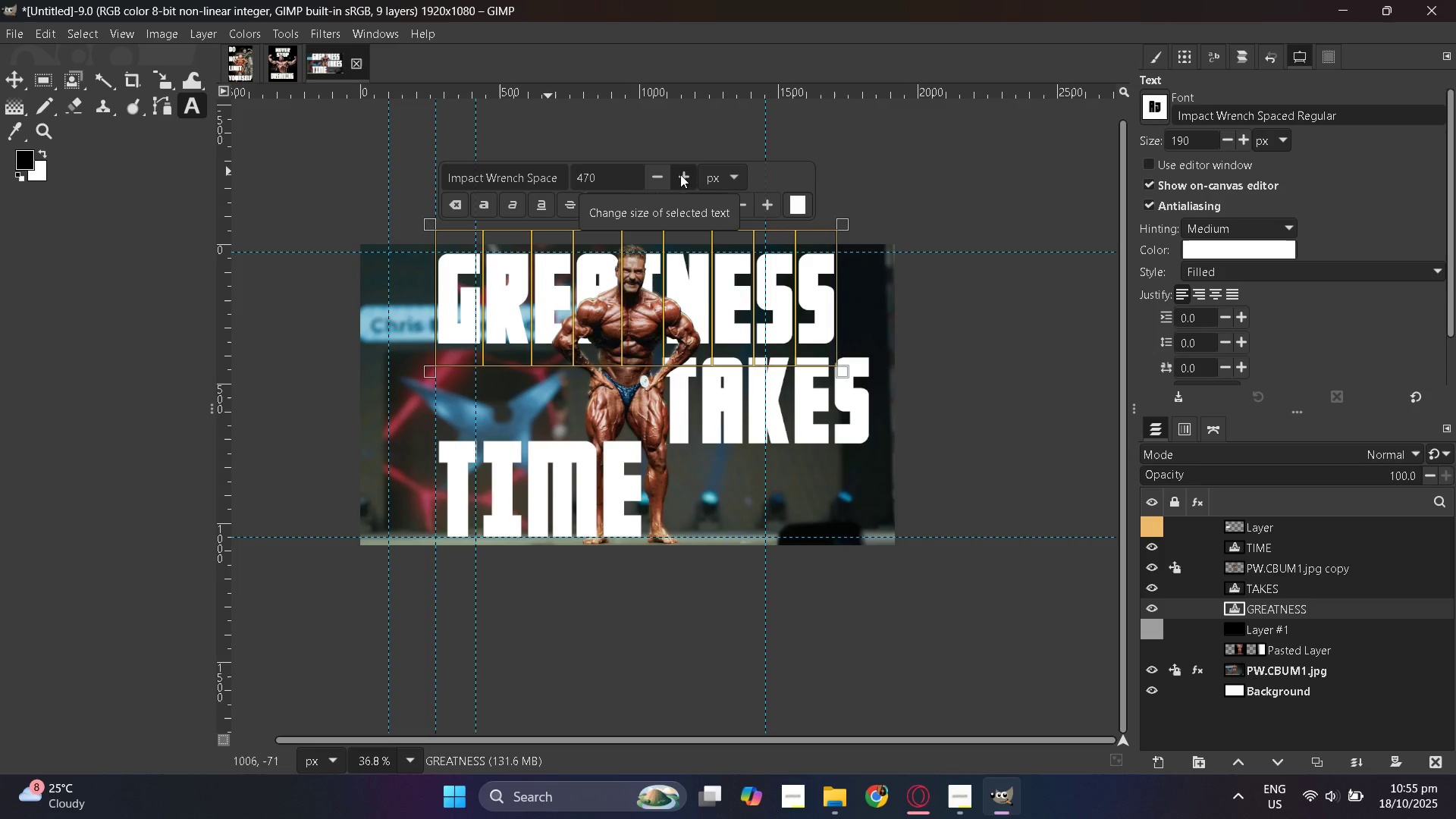 
wait(7.87)
 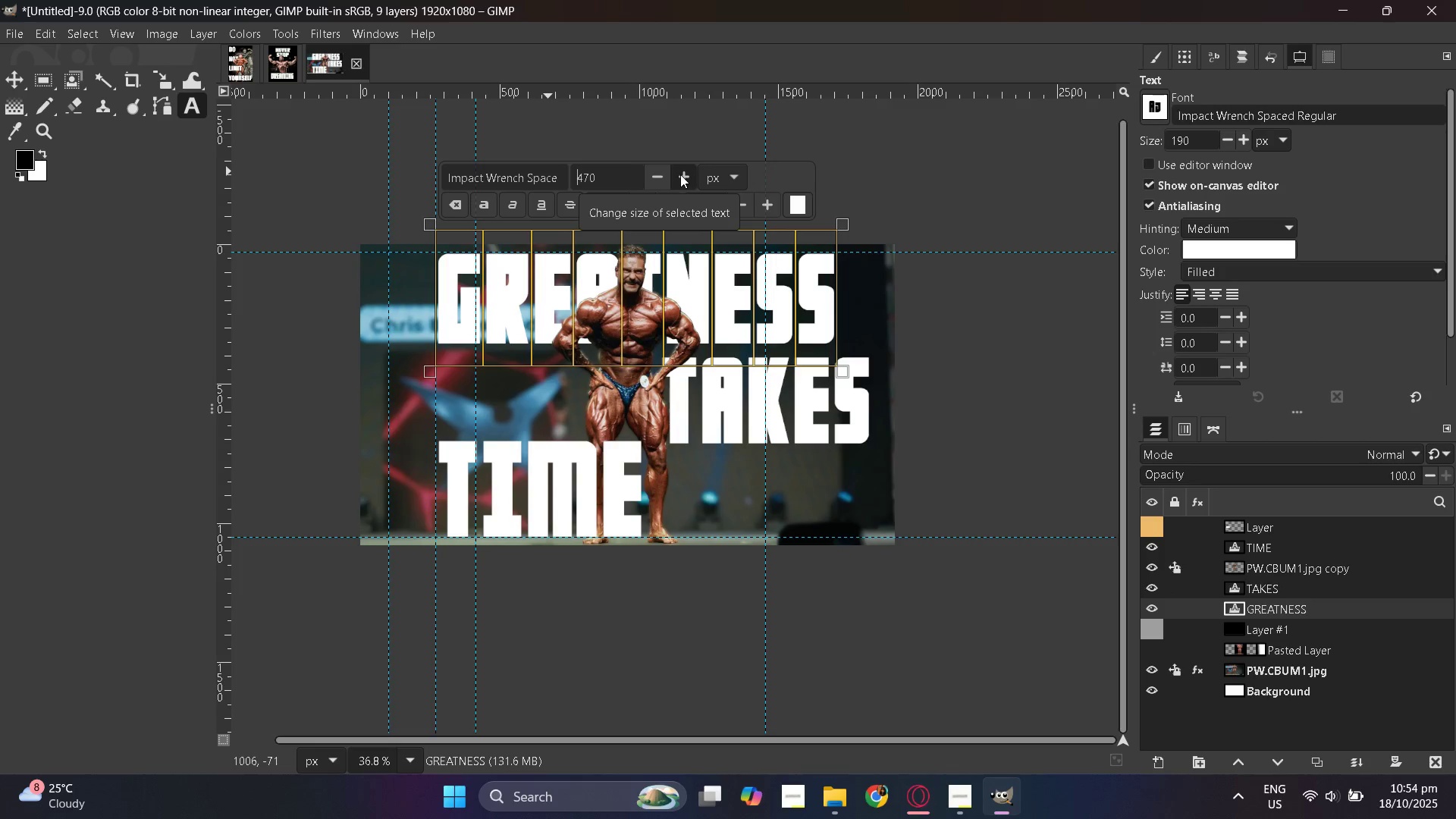 
double_click([680, 174])
 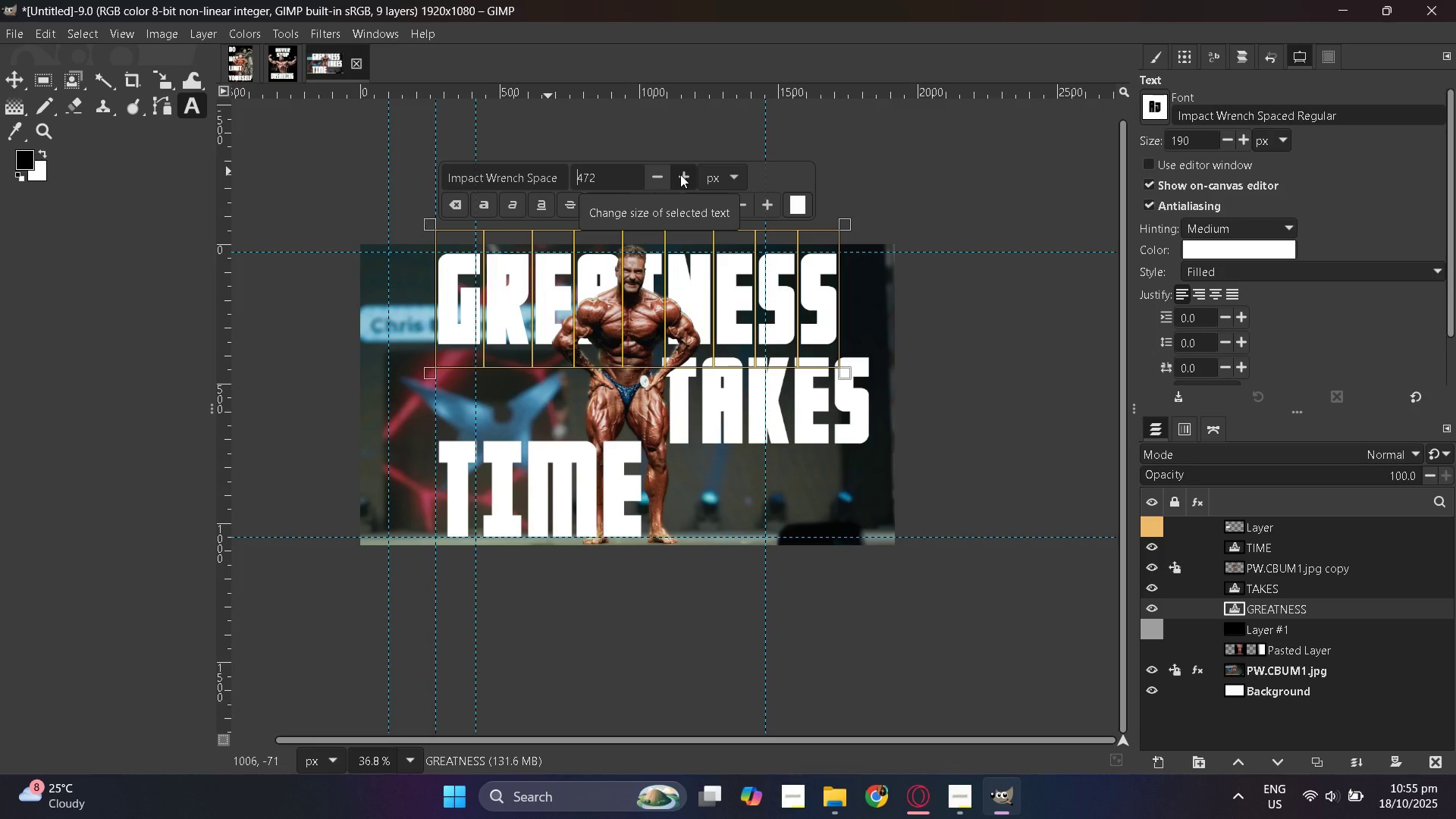 
double_click([680, 174])
 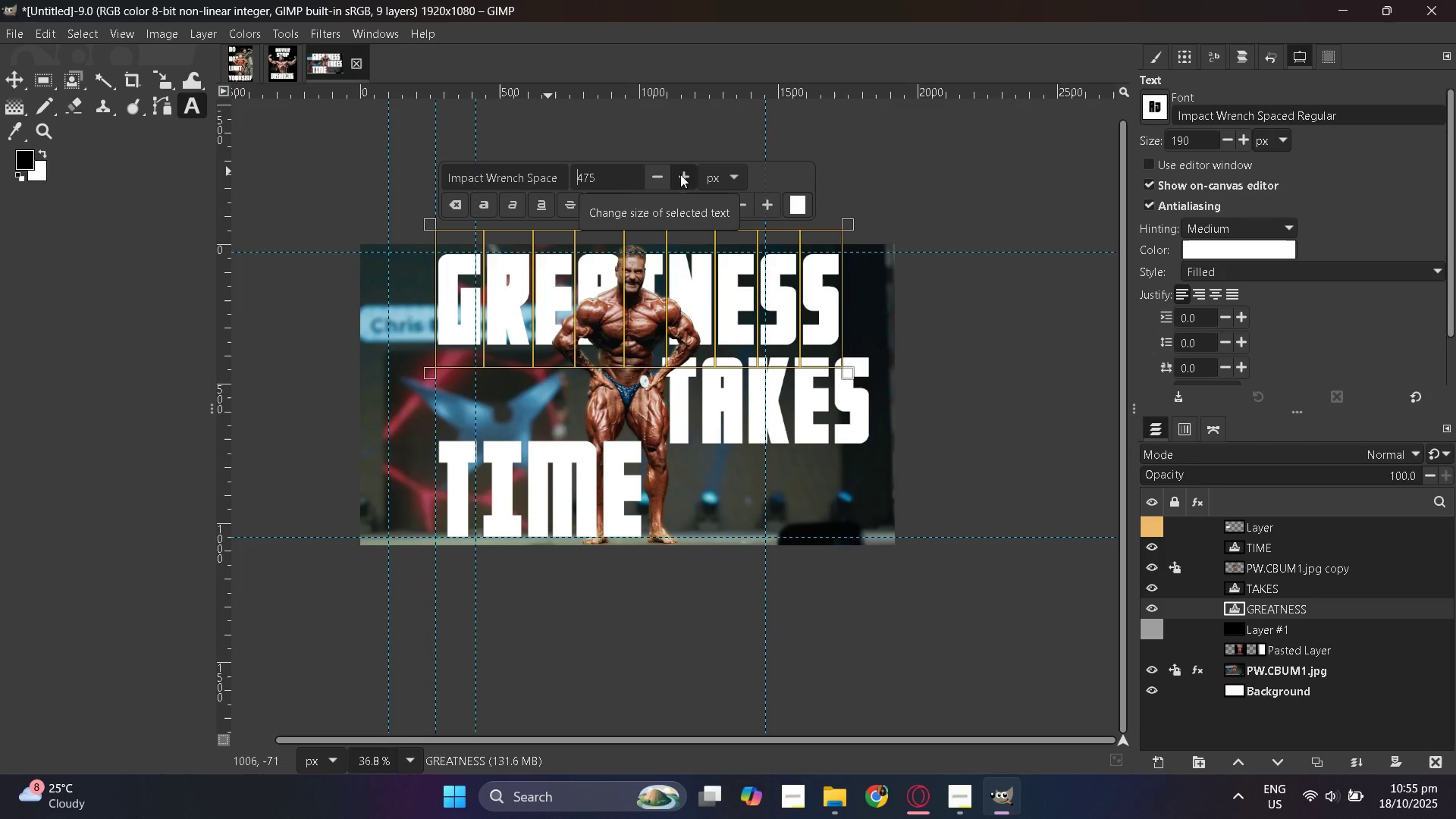 
double_click([680, 174])
 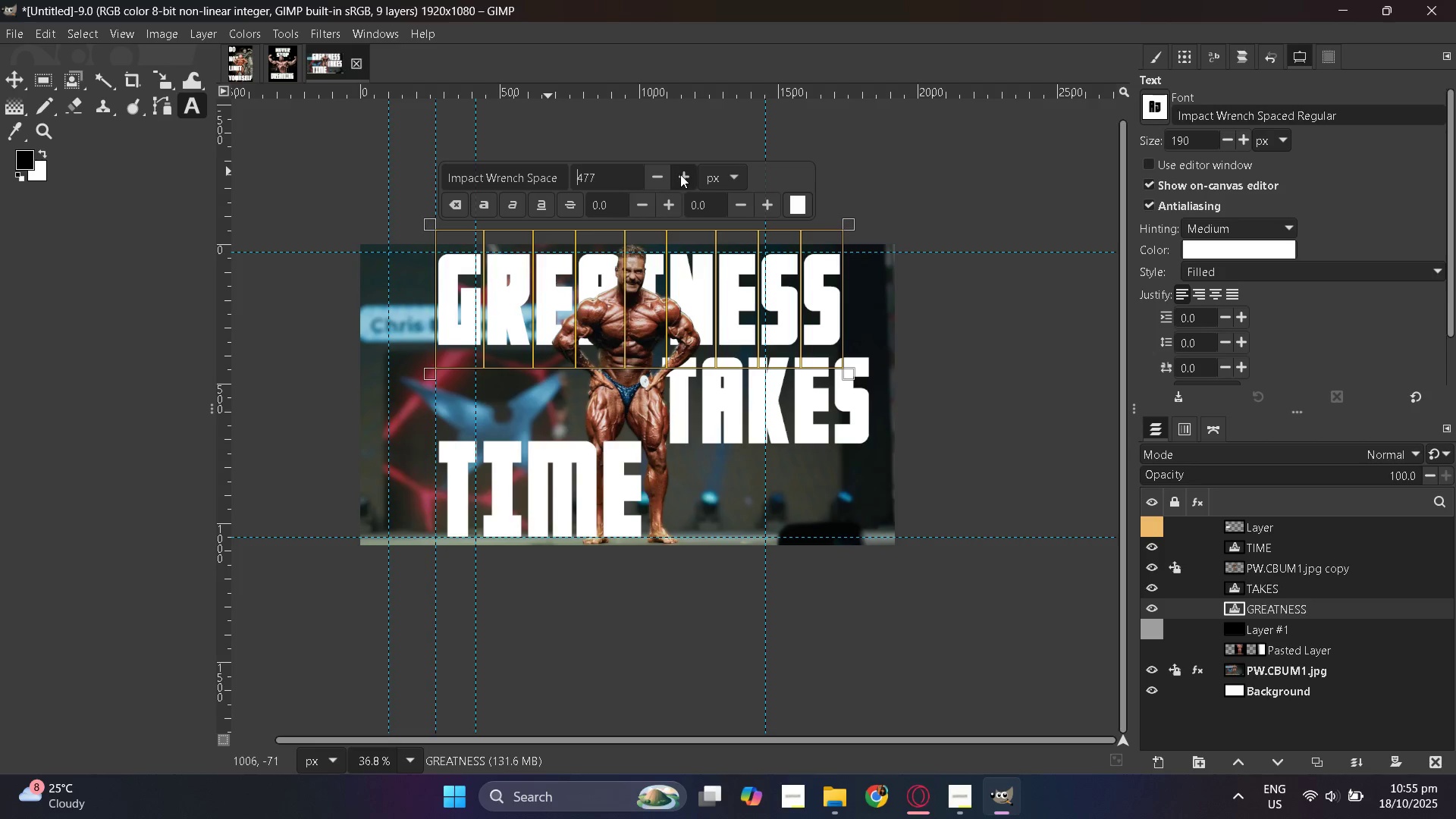 
double_click([680, 174])
 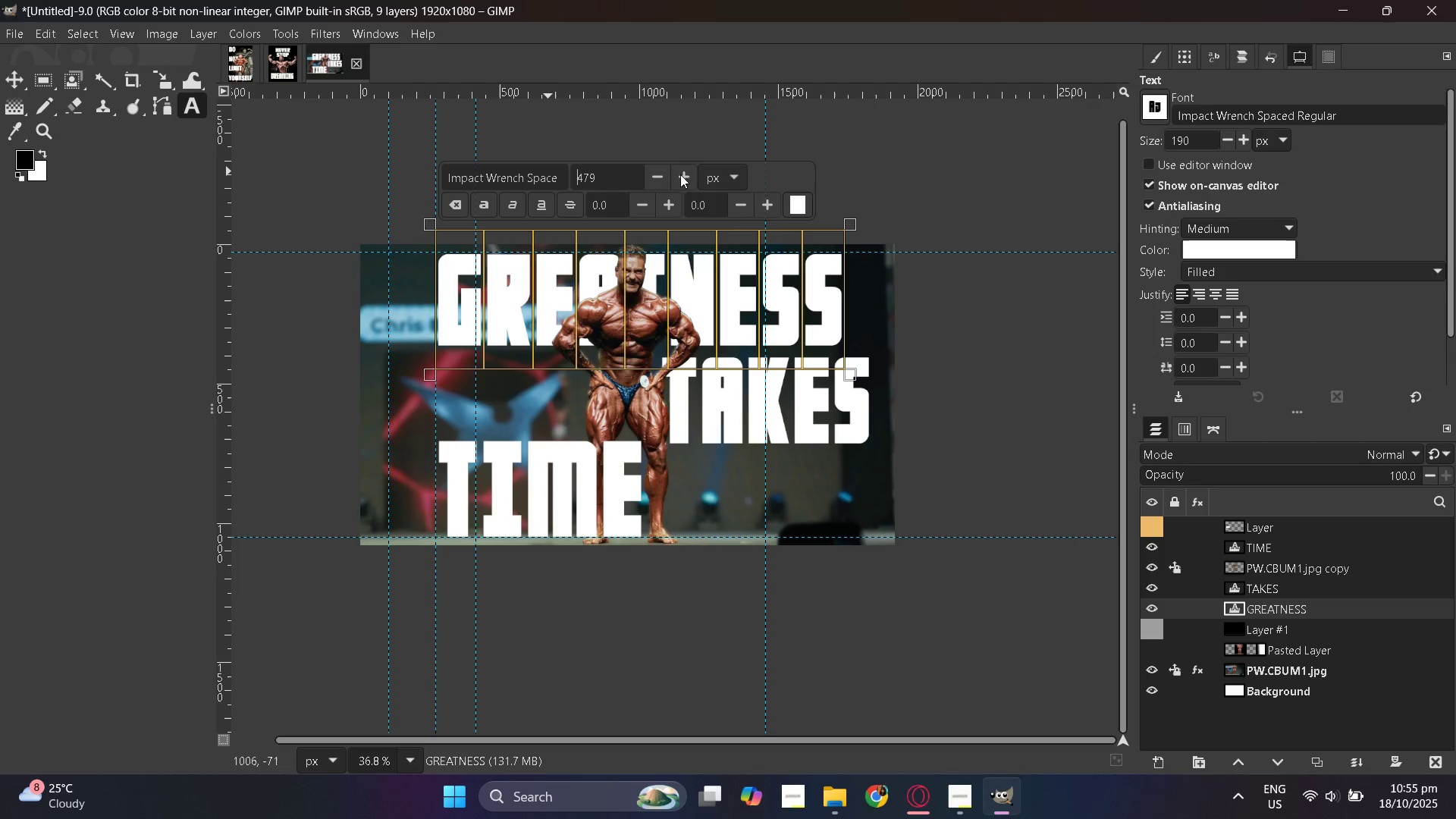 
triple_click([680, 174])
 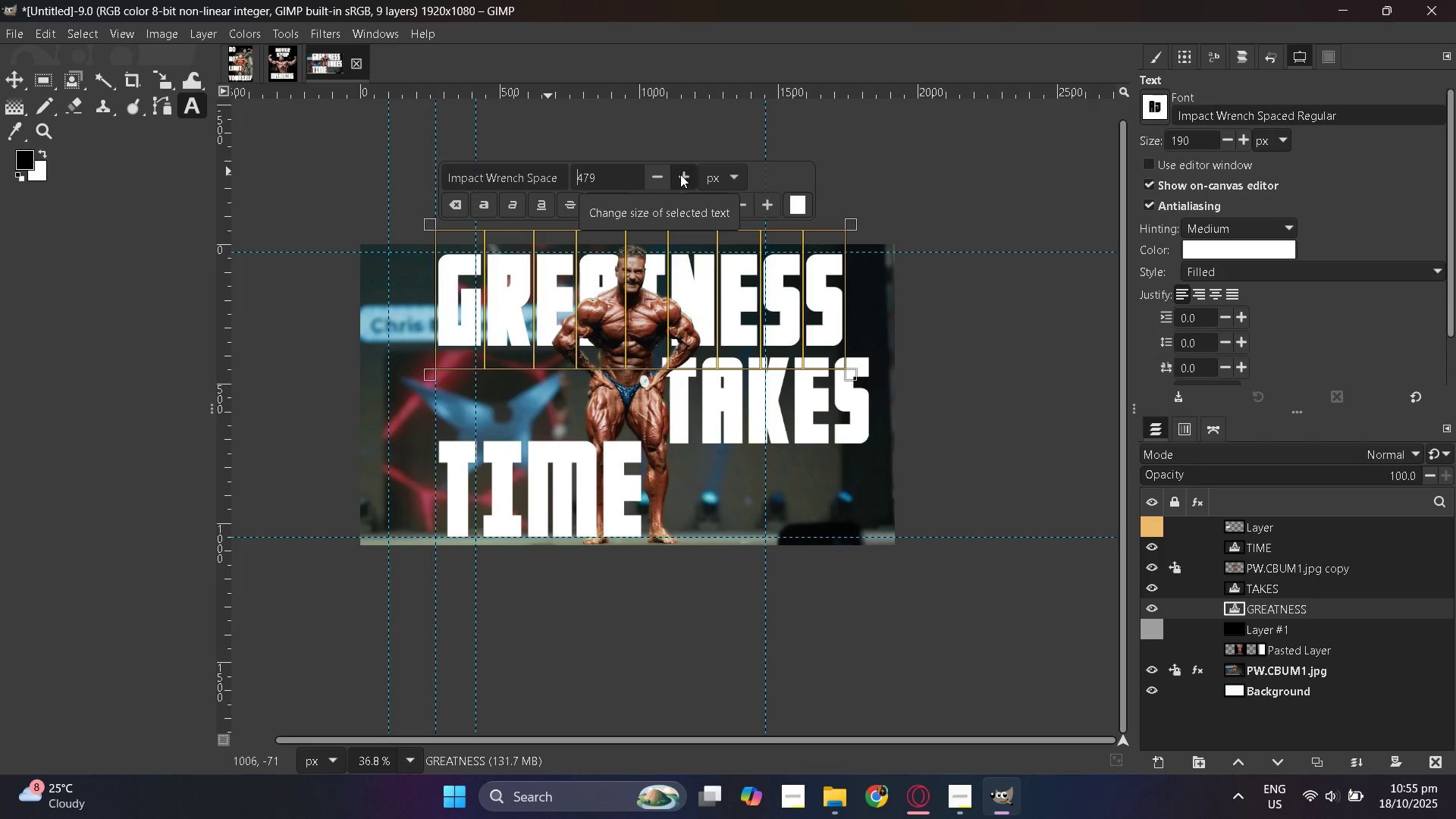 
triple_click([680, 174])
 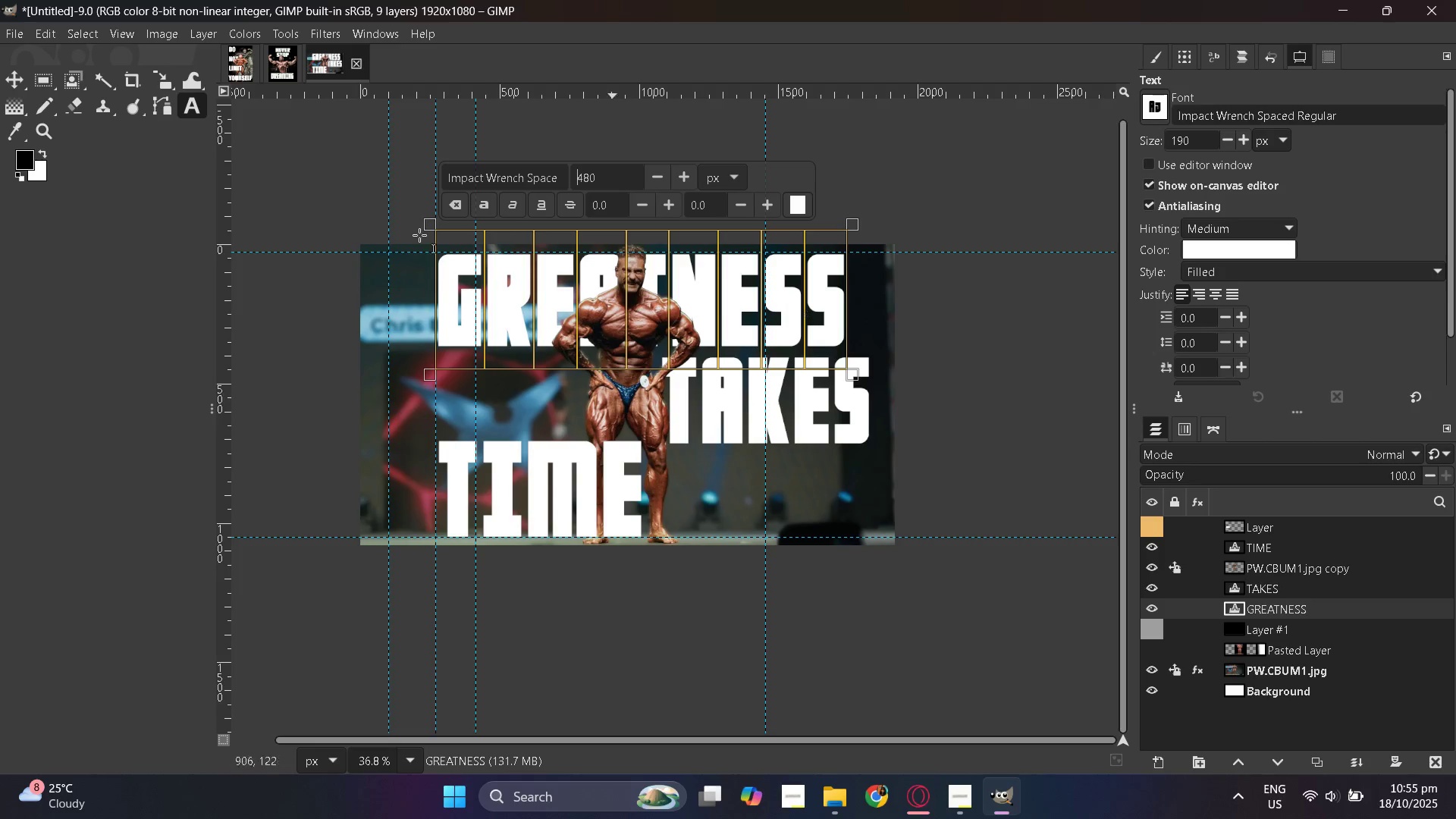 
left_click([26, 72])
 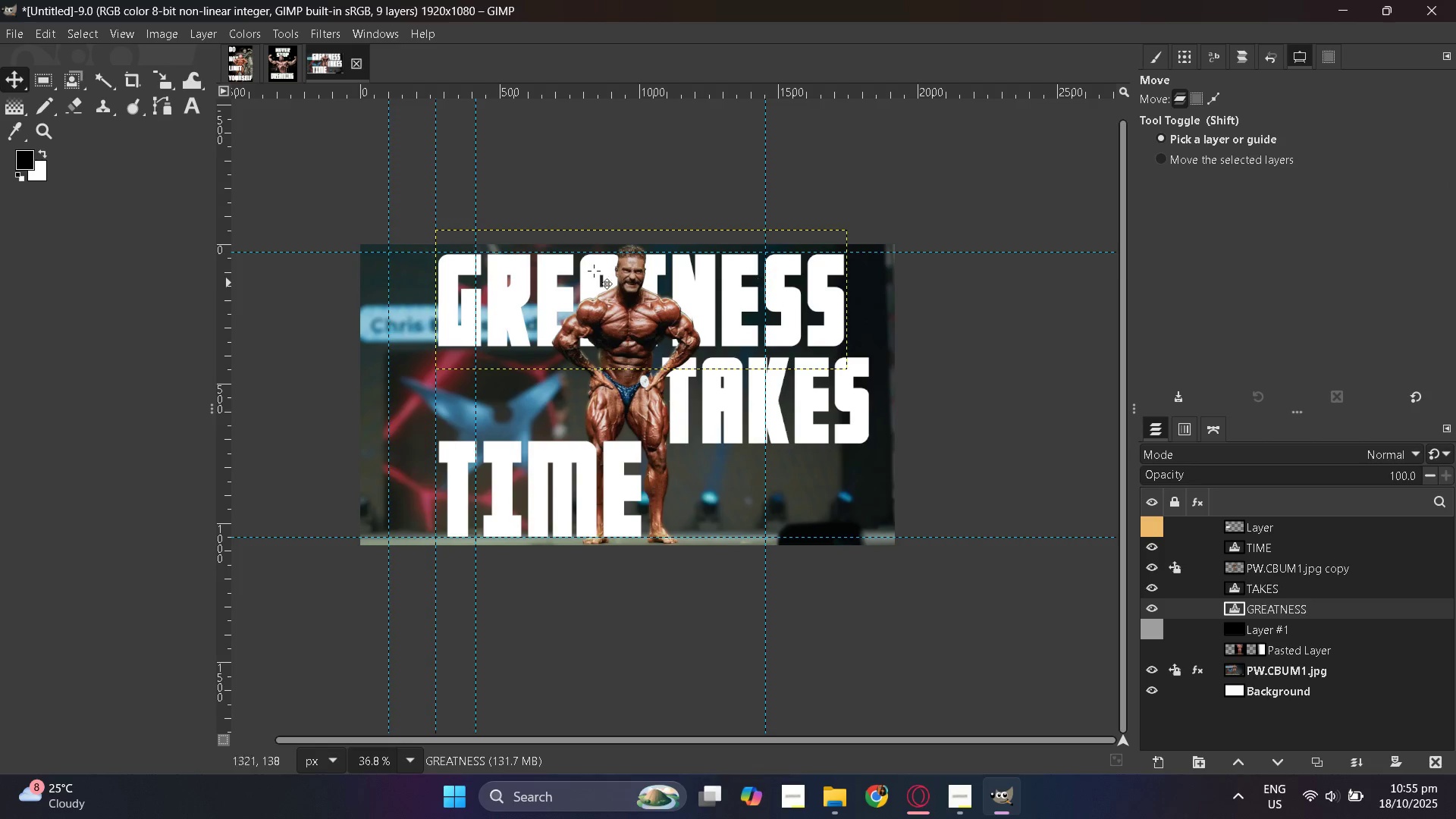 
right_click([20, 74])
 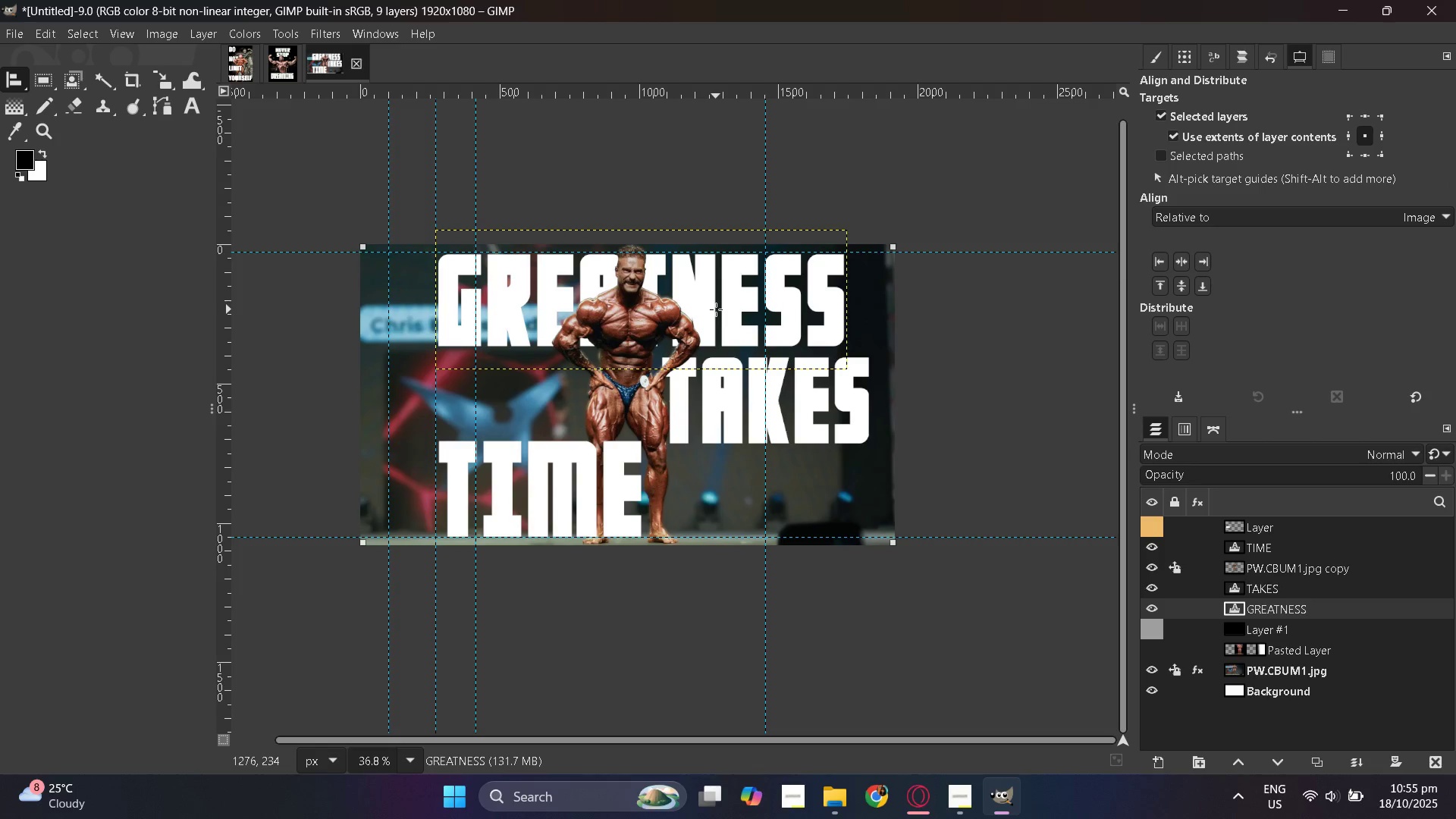 
right_click([716, 309])
 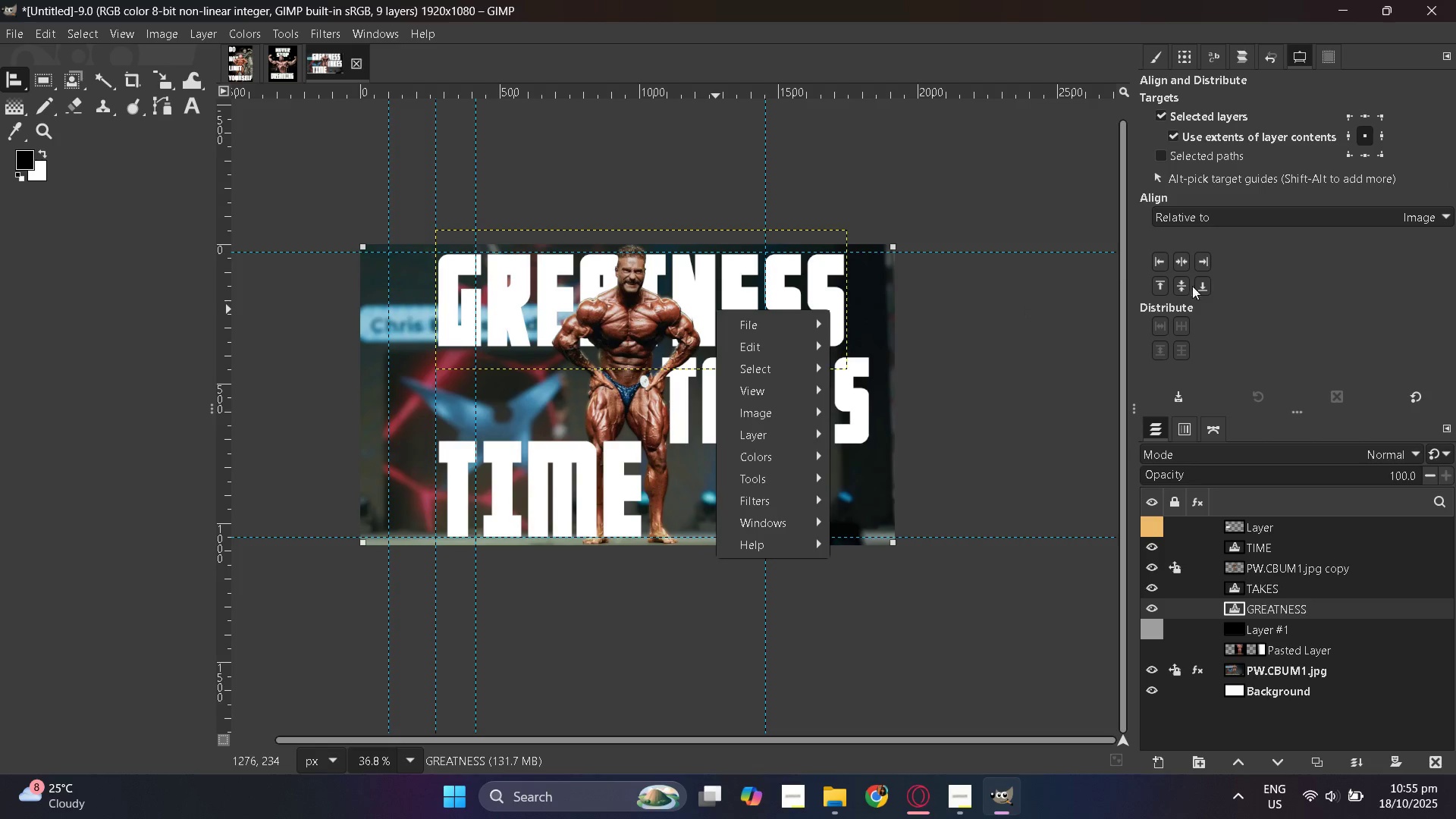 
left_click([1305, 322])
 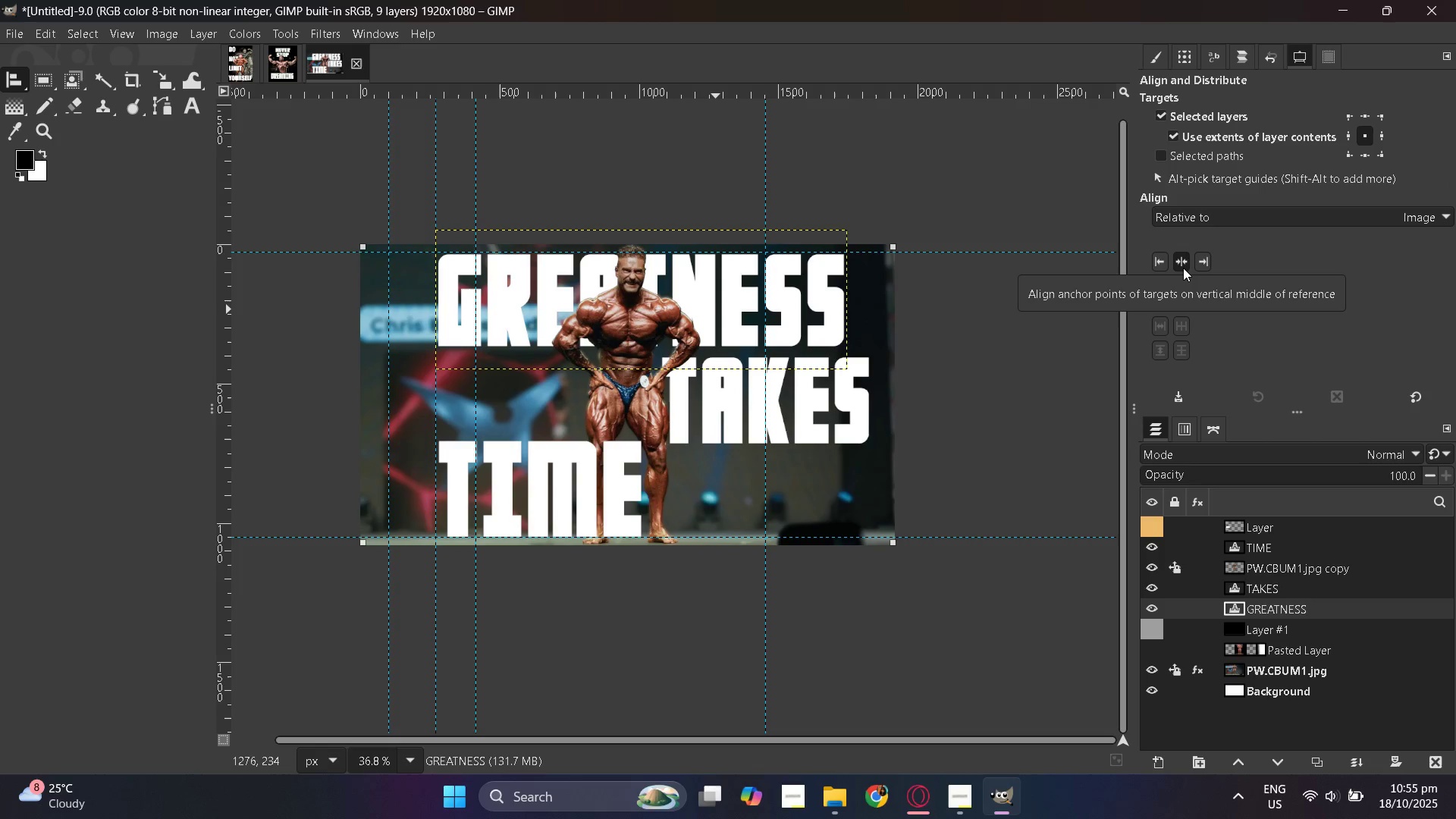 
left_click([1183, 268])
 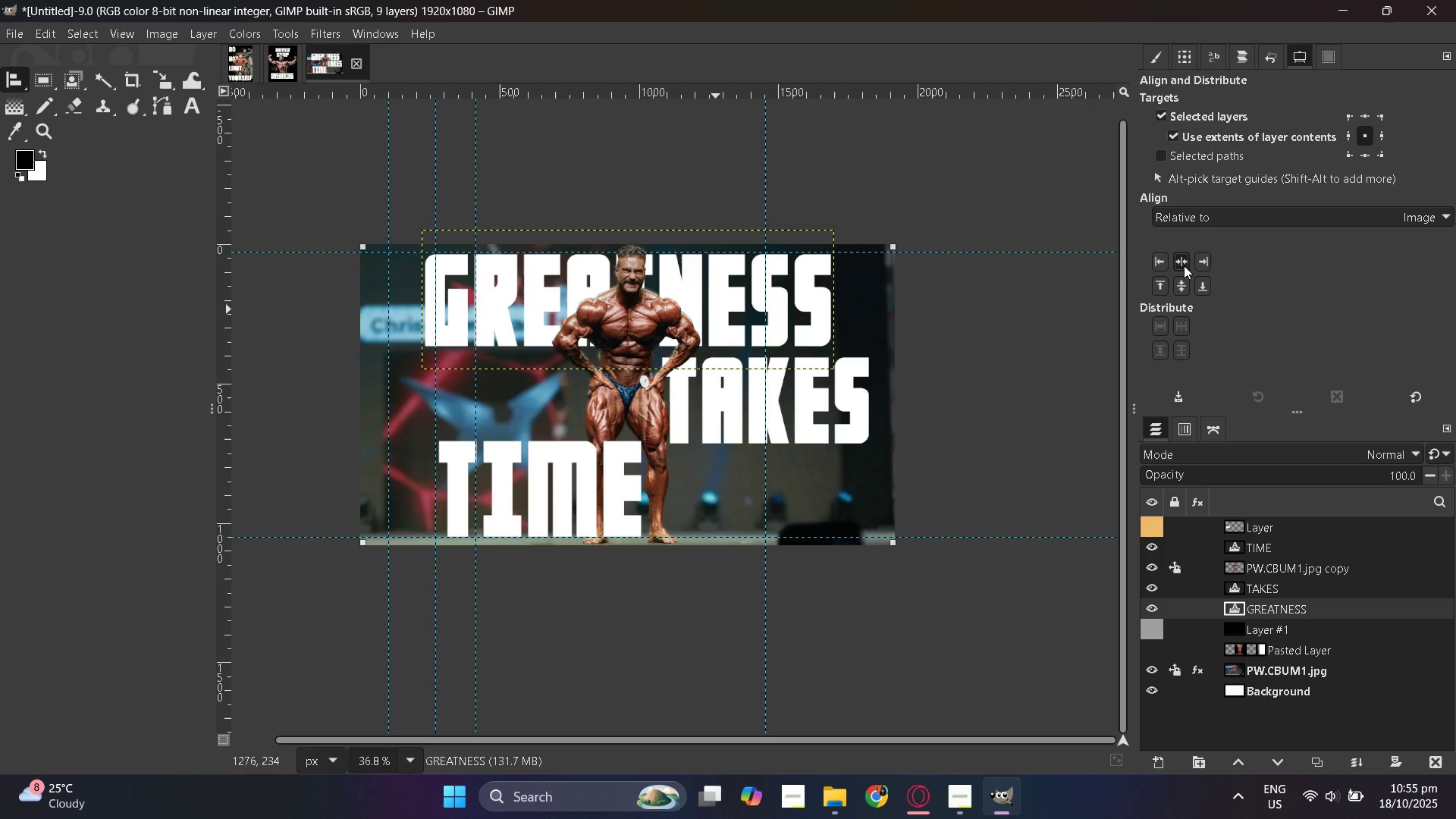 
wait(8.94)
 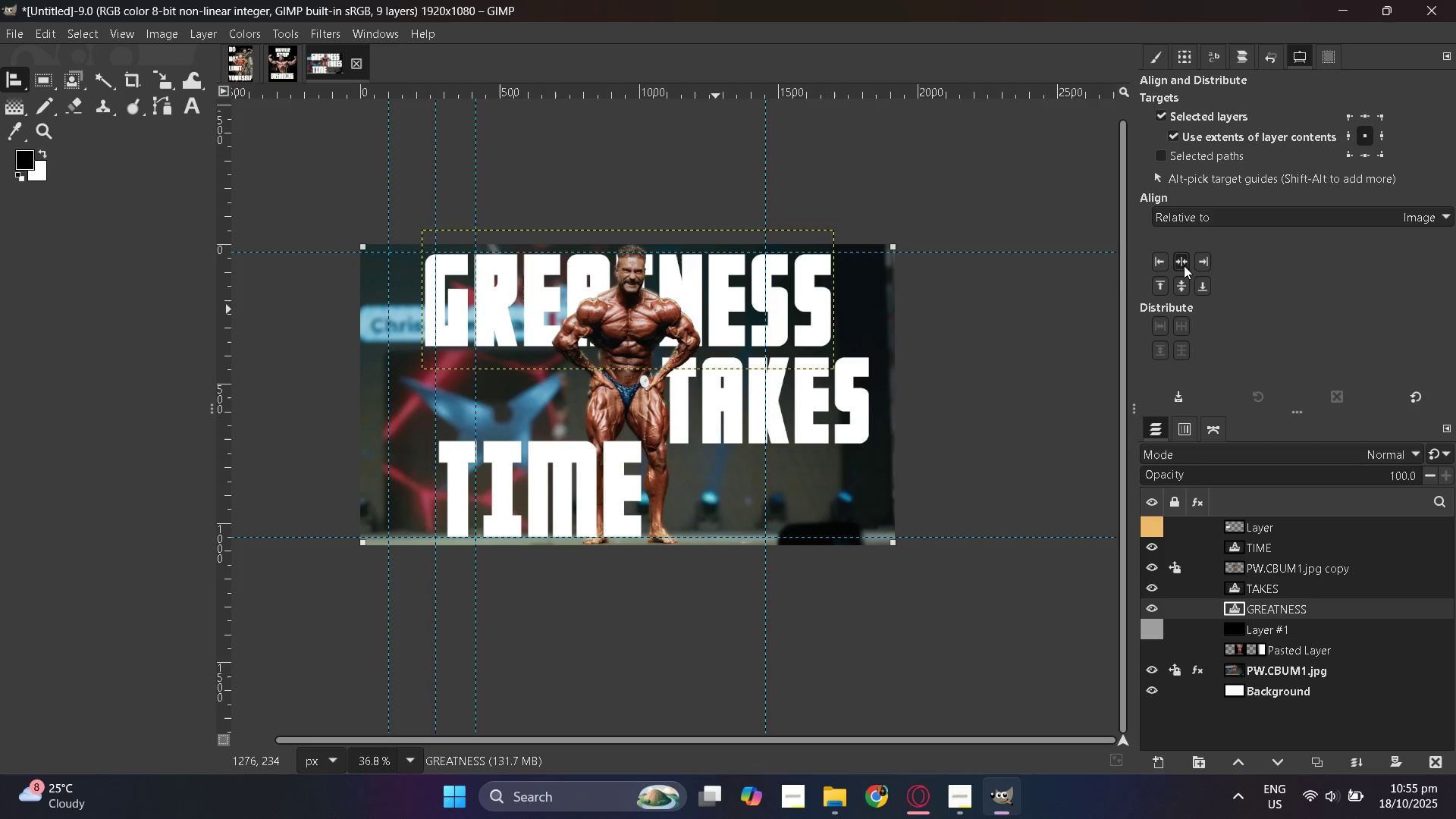 
hold_key(key=ControlLeft, duration=0.42)
scroll: coordinate [824, 423], scroll_direction: up, amount: 2.0
 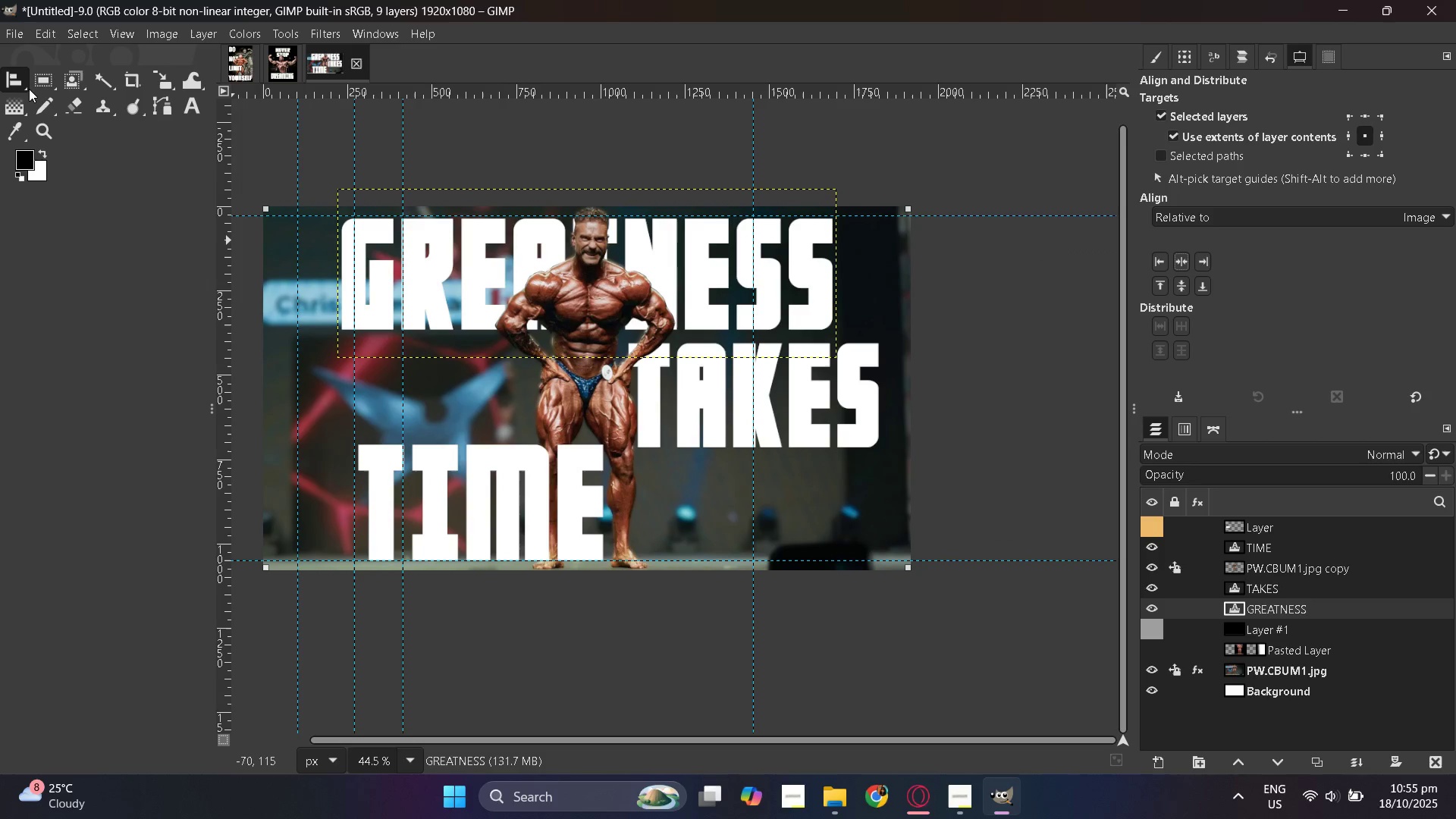 
left_click([8, 83])
 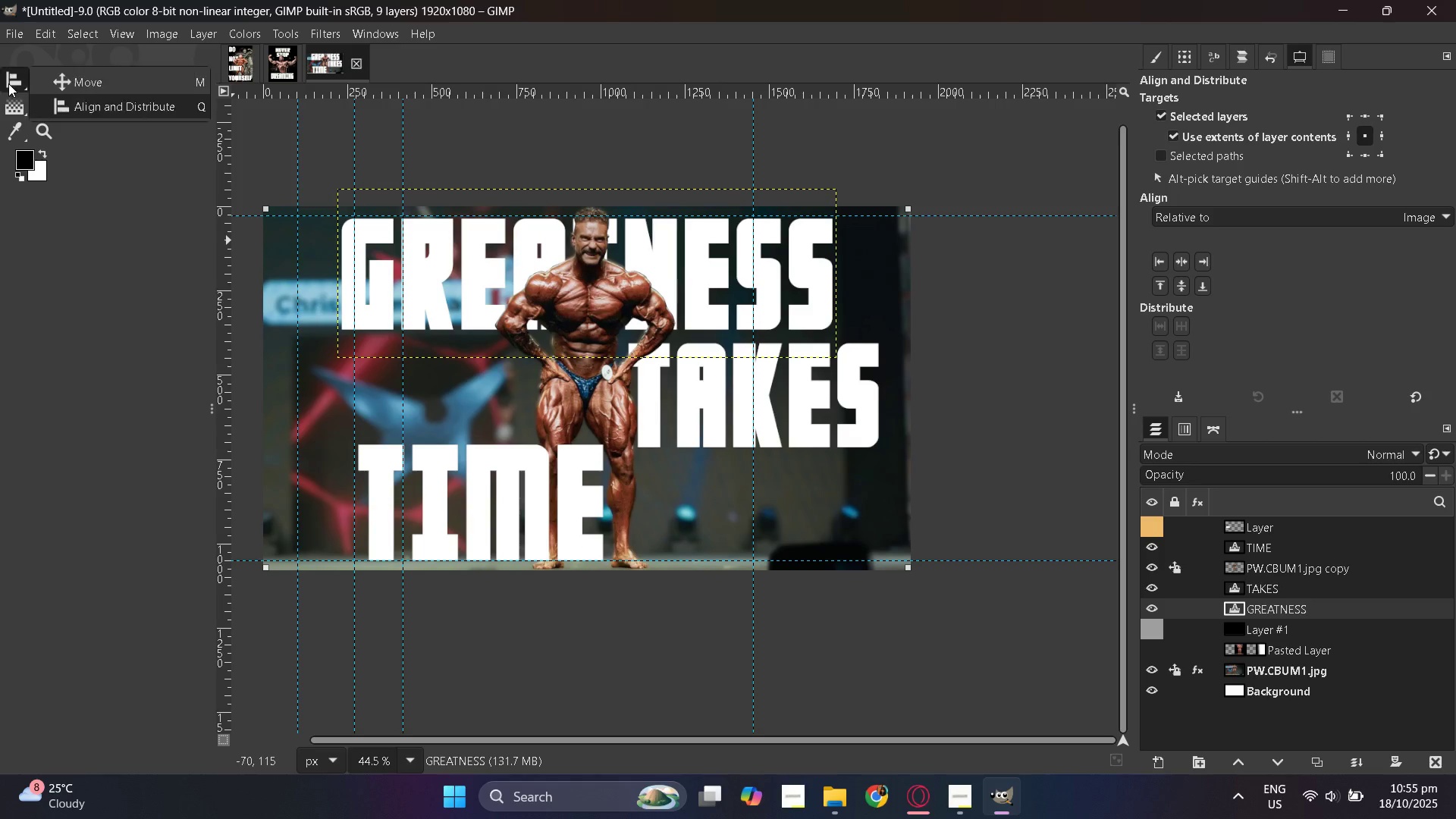 
right_click([8, 83])
 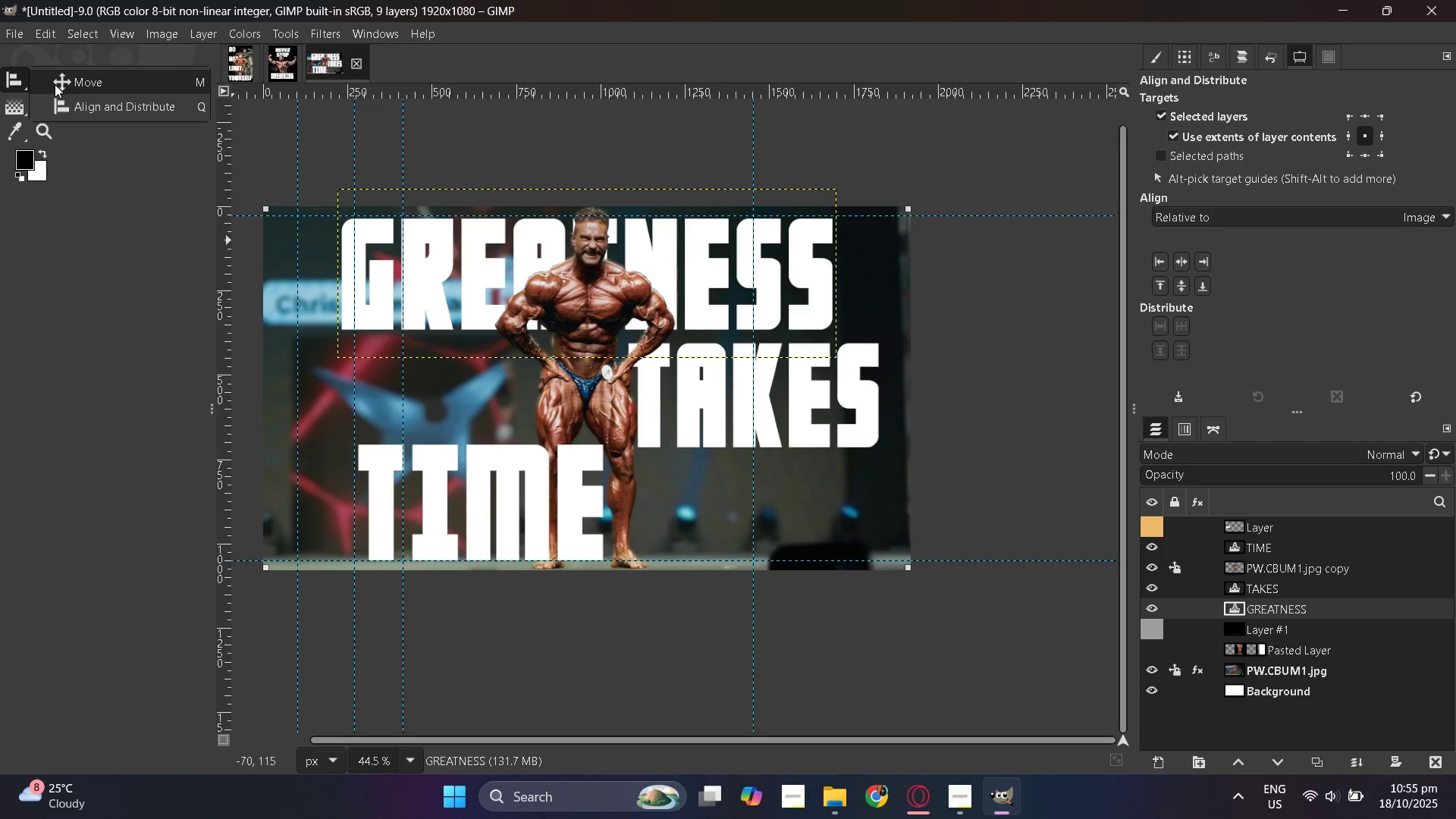 
left_click([55, 84])
 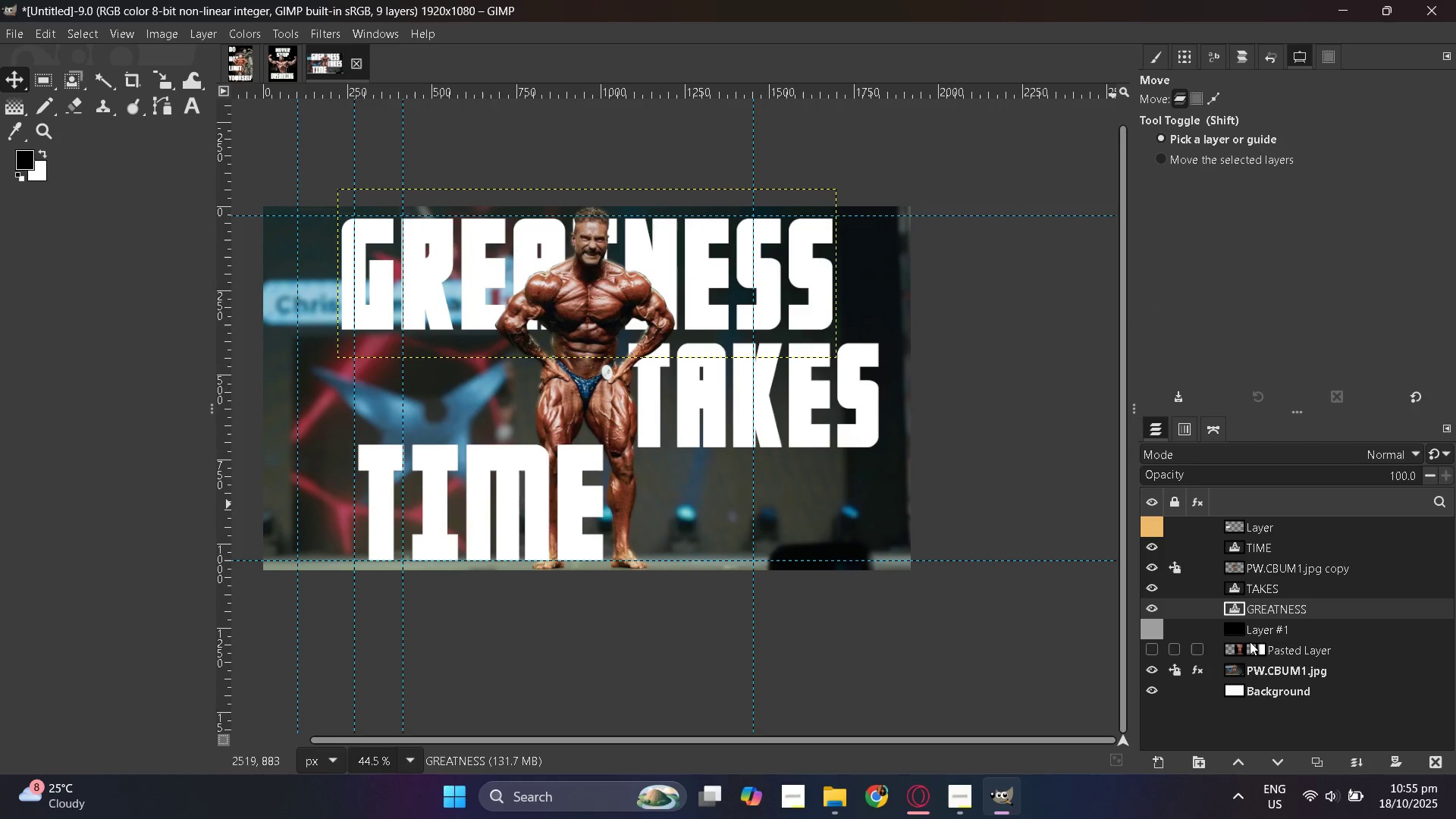 
left_click([1241, 551])
 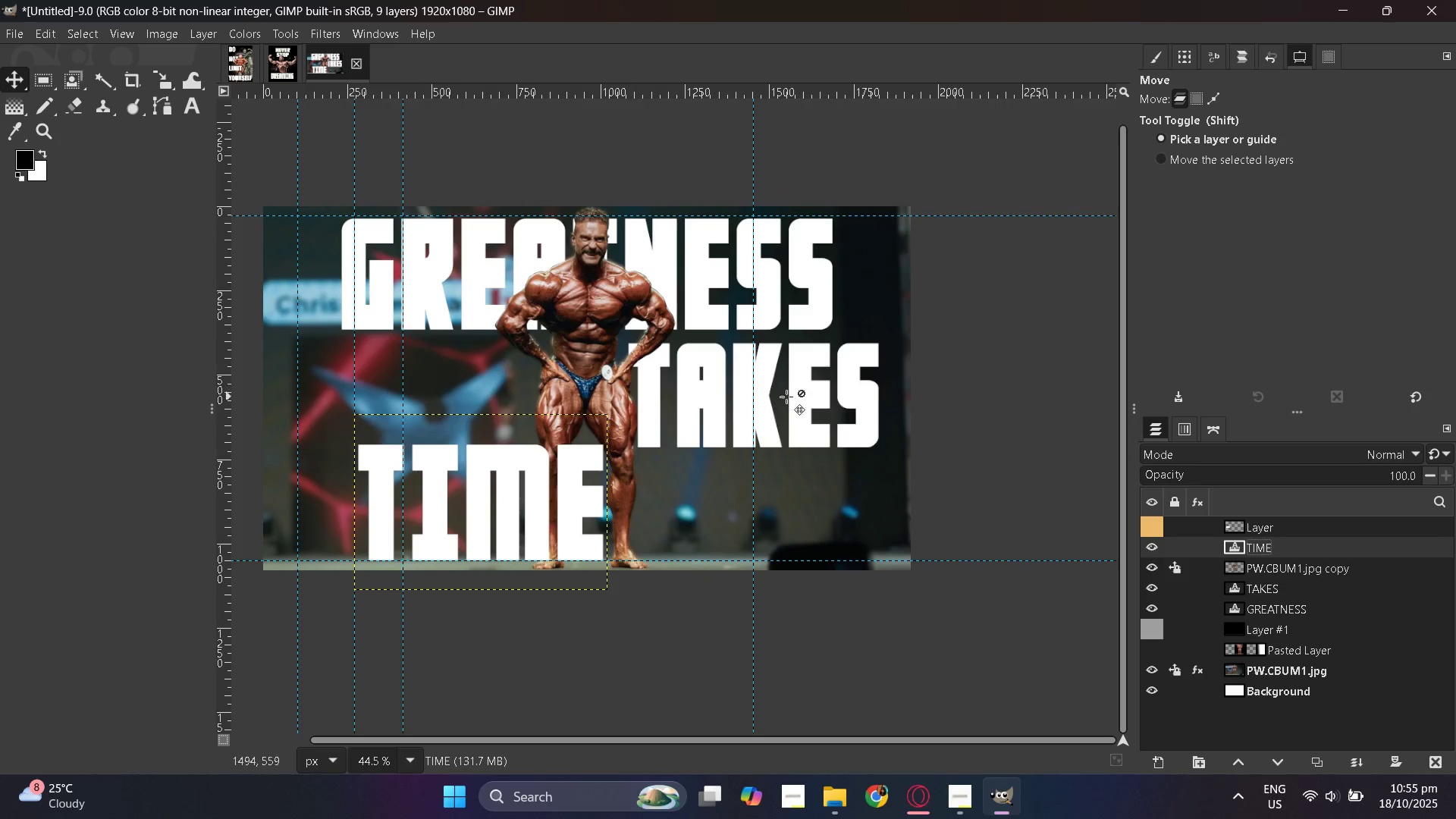 
left_click_drag(start_coordinate=[809, 397], to_coordinate=[796, 394])
 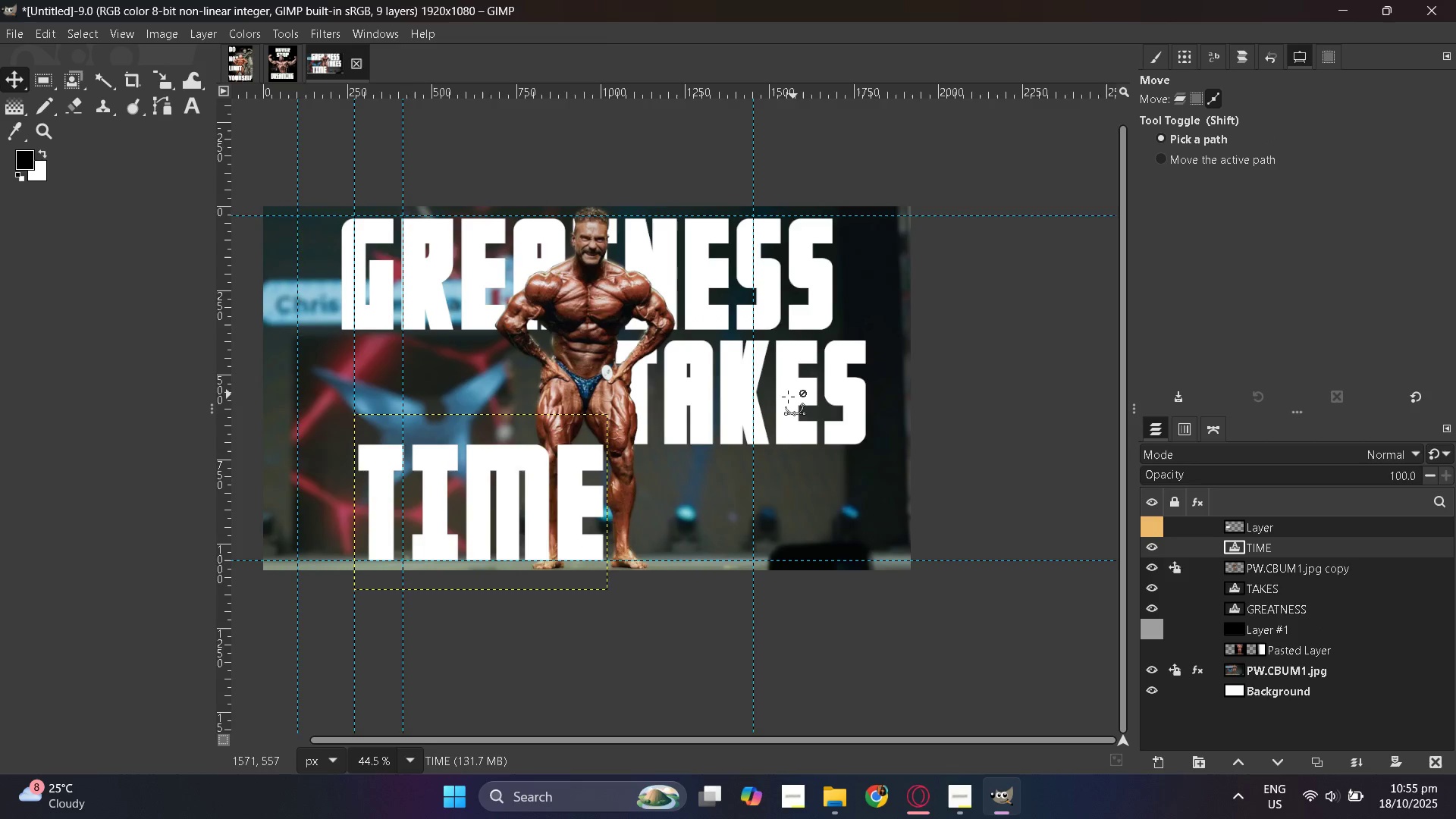 
hold_key(key=ControlLeft, duration=0.34)
scroll: coordinate [787, 397], scroll_direction: down, amount: 1.0
 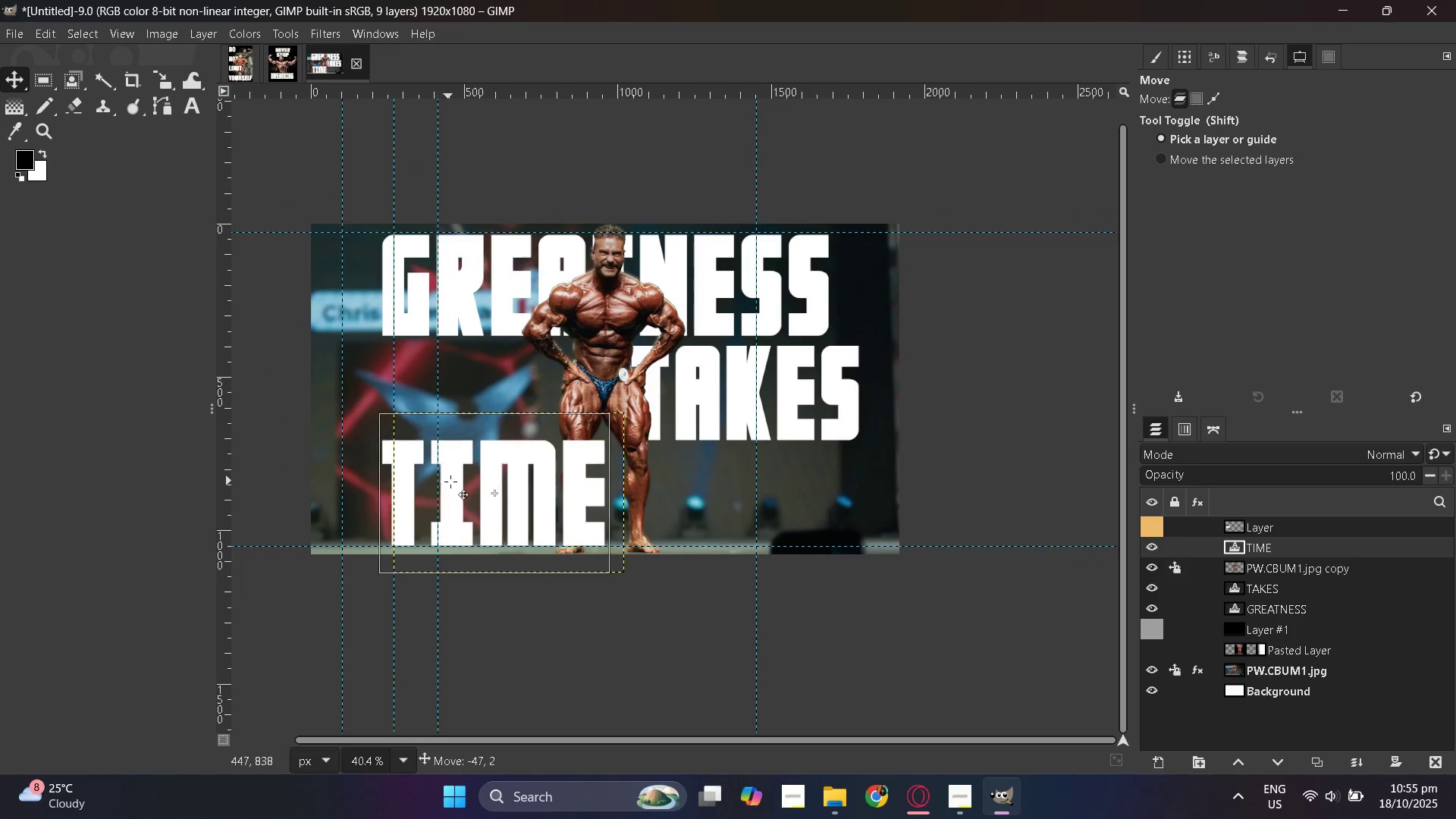 
wait(6.28)
 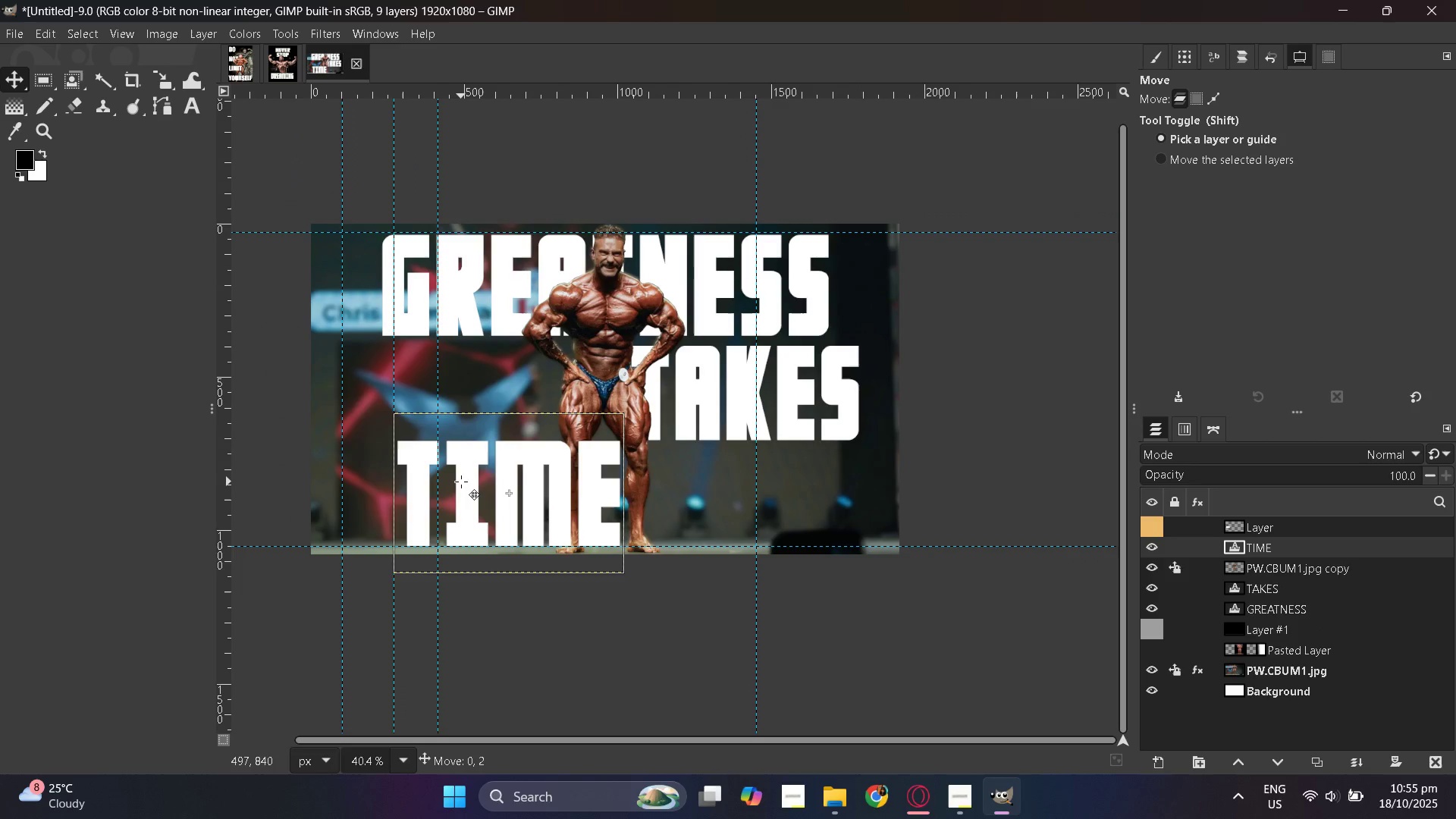 
left_click_drag(start_coordinate=[394, 348], to_coordinate=[374, 347])
 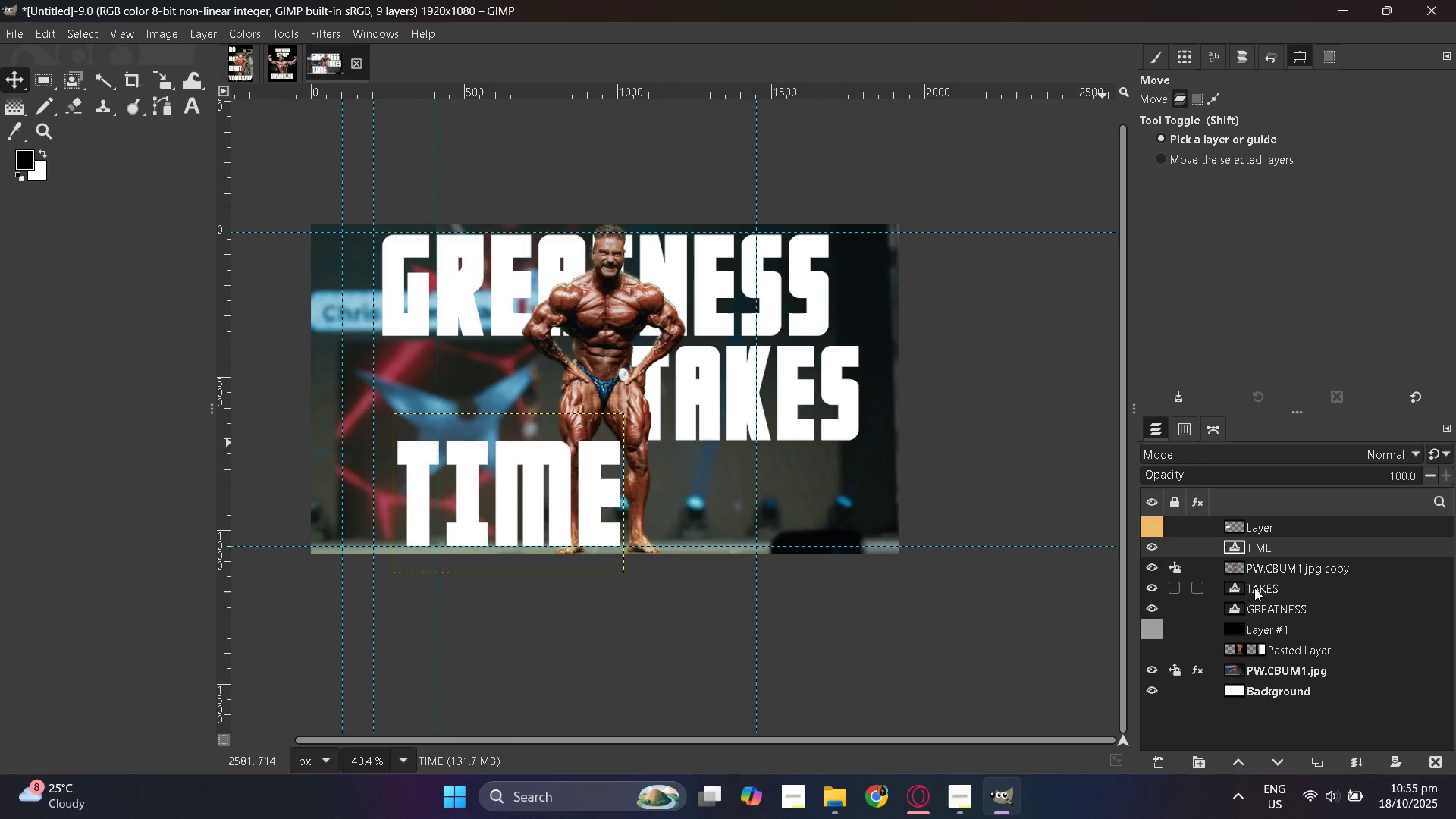 
left_click([1252, 599])
 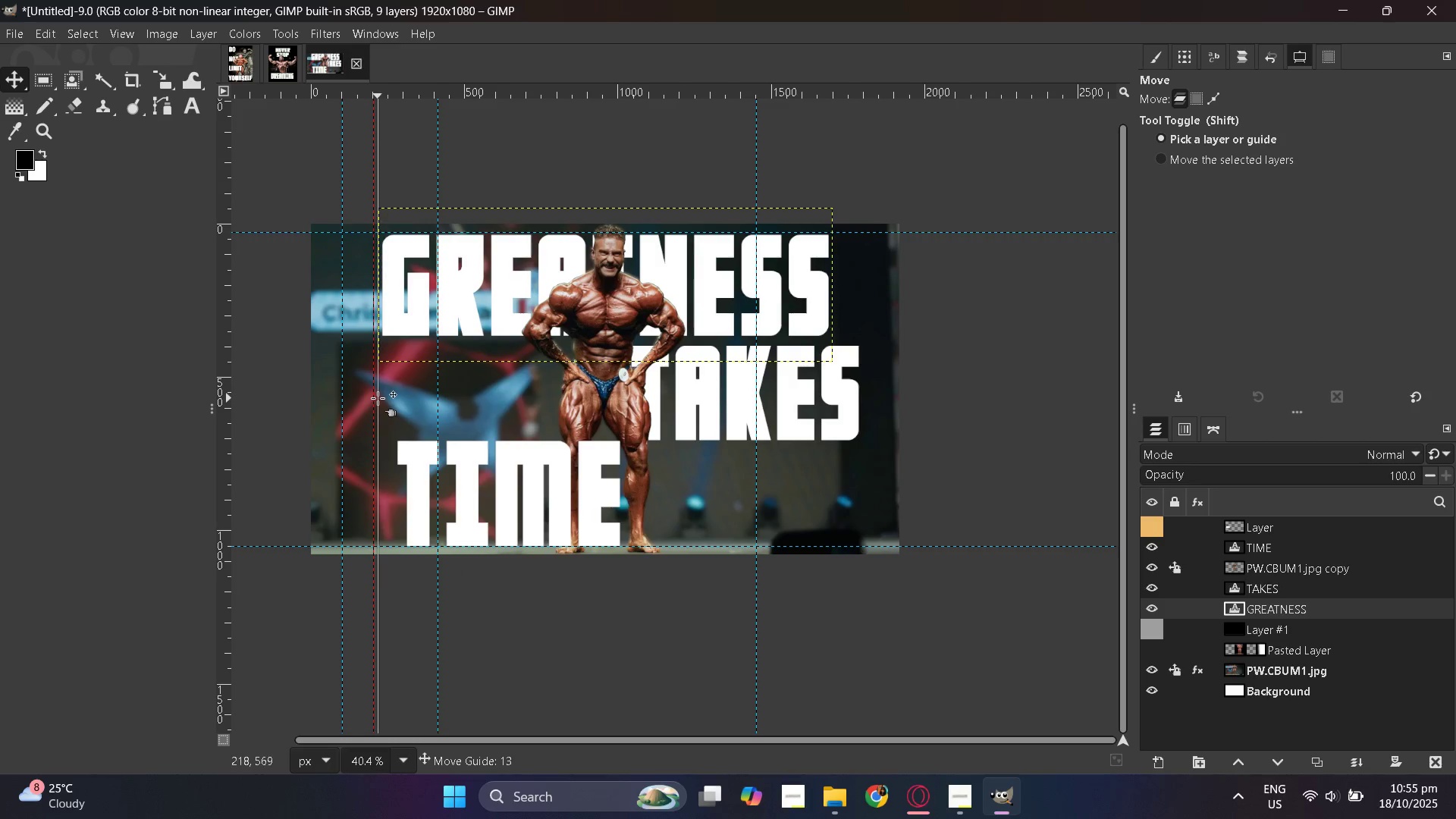 
wait(5.78)
 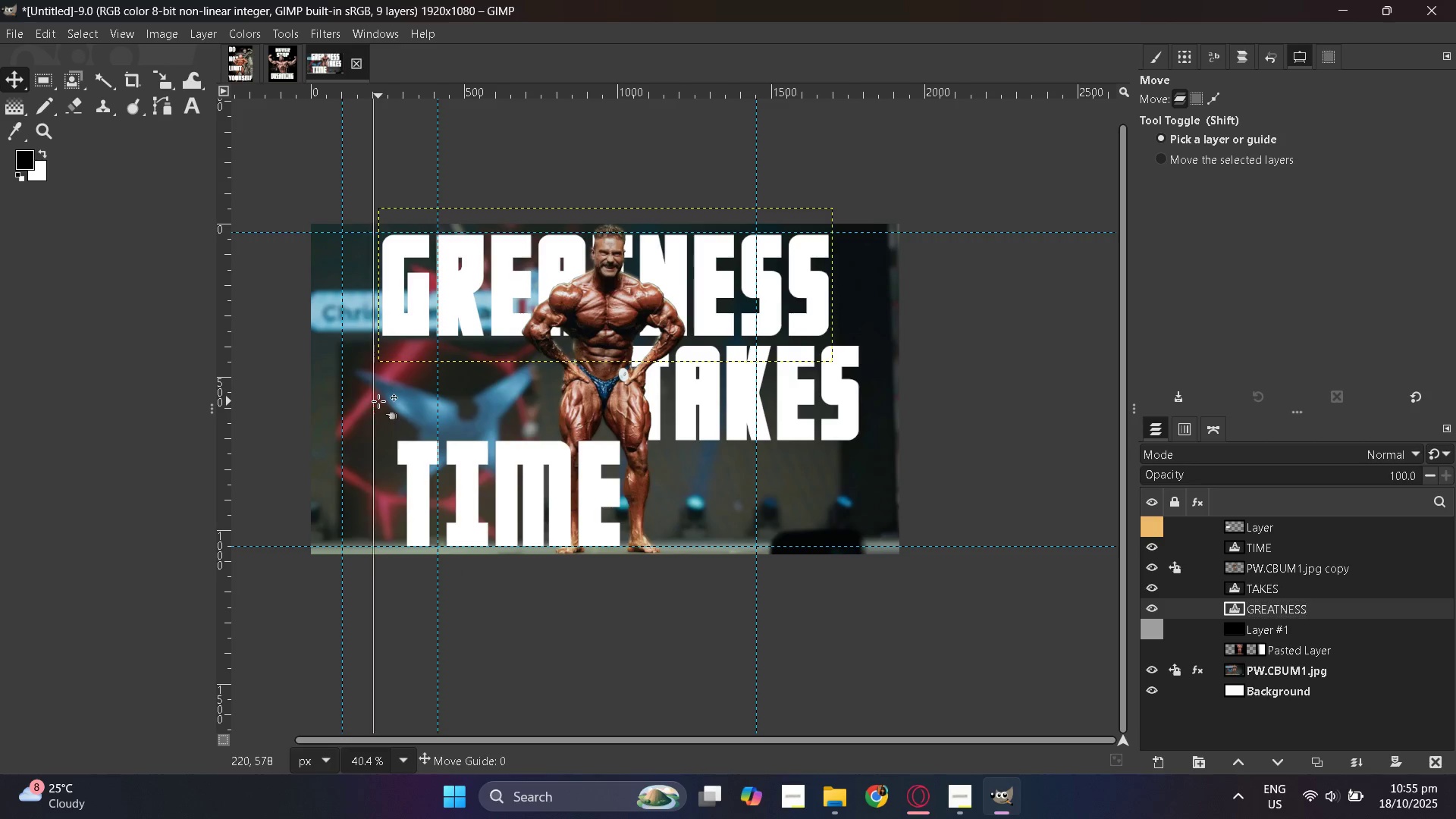 
left_click_drag(start_coordinate=[545, 477], to_coordinate=[530, 475])
 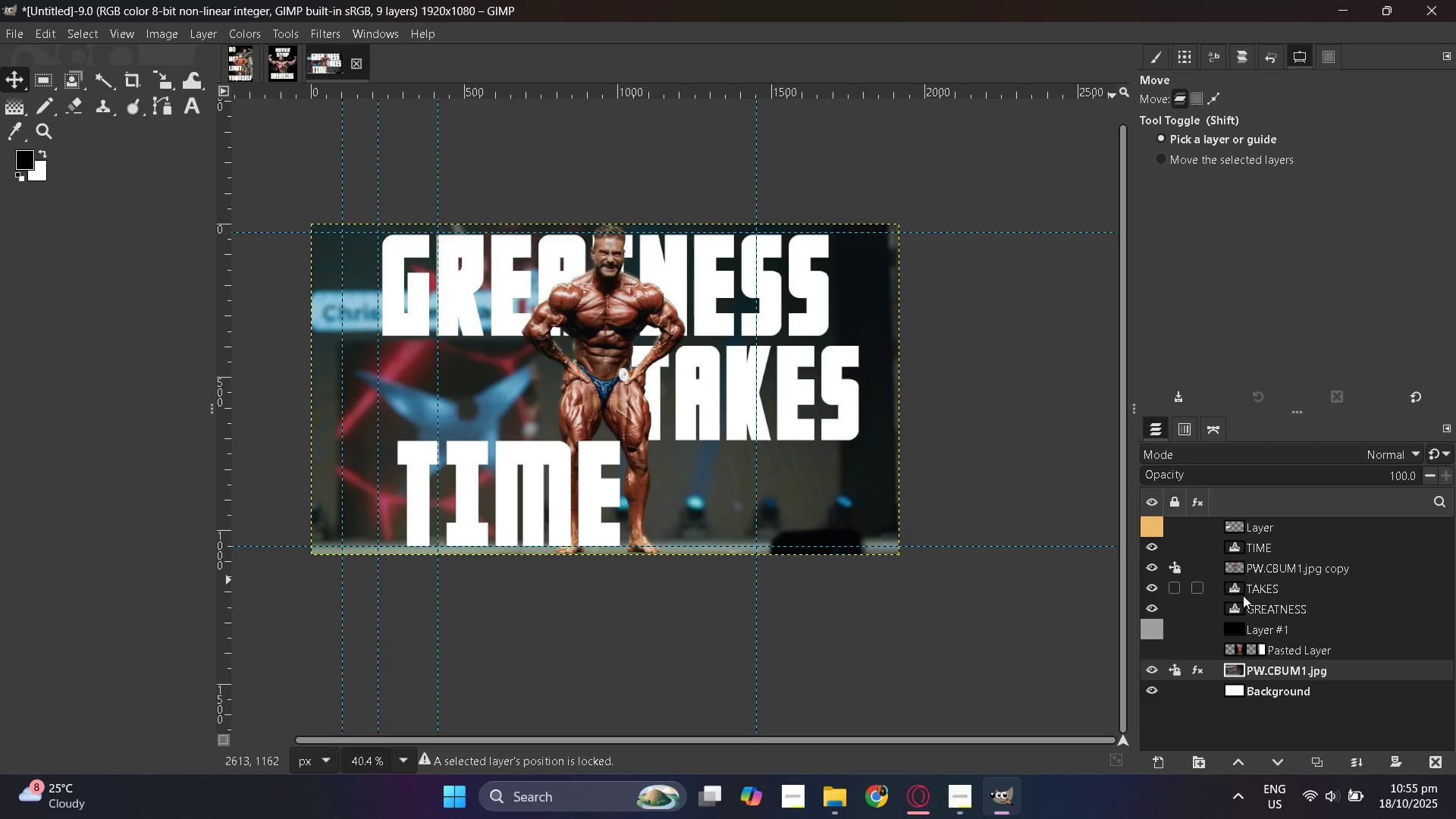 
left_click([1241, 586])
 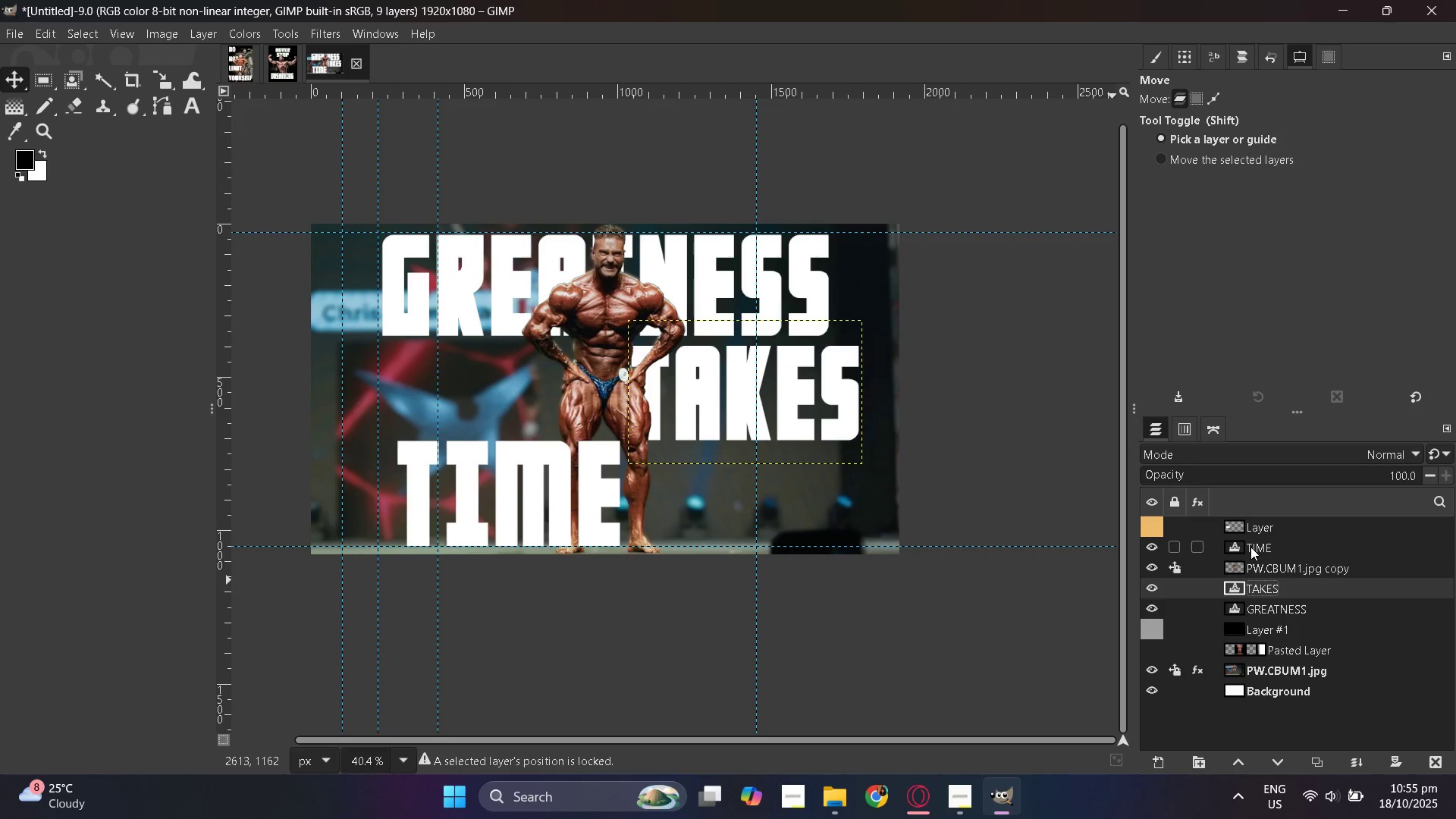 
double_click([1250, 547])
 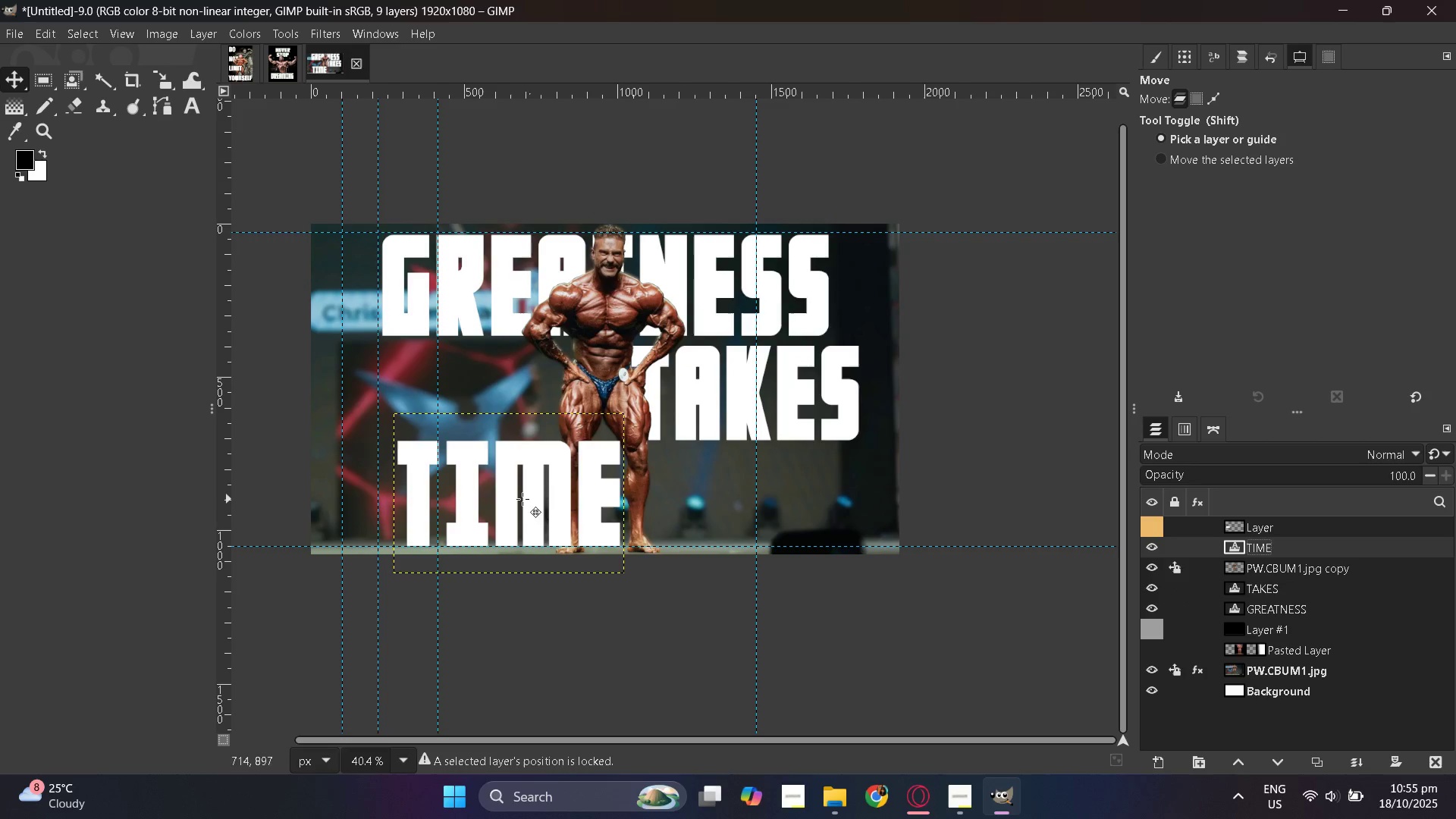 
left_click_drag(start_coordinate=[515, 498], to_coordinate=[499, 497])
 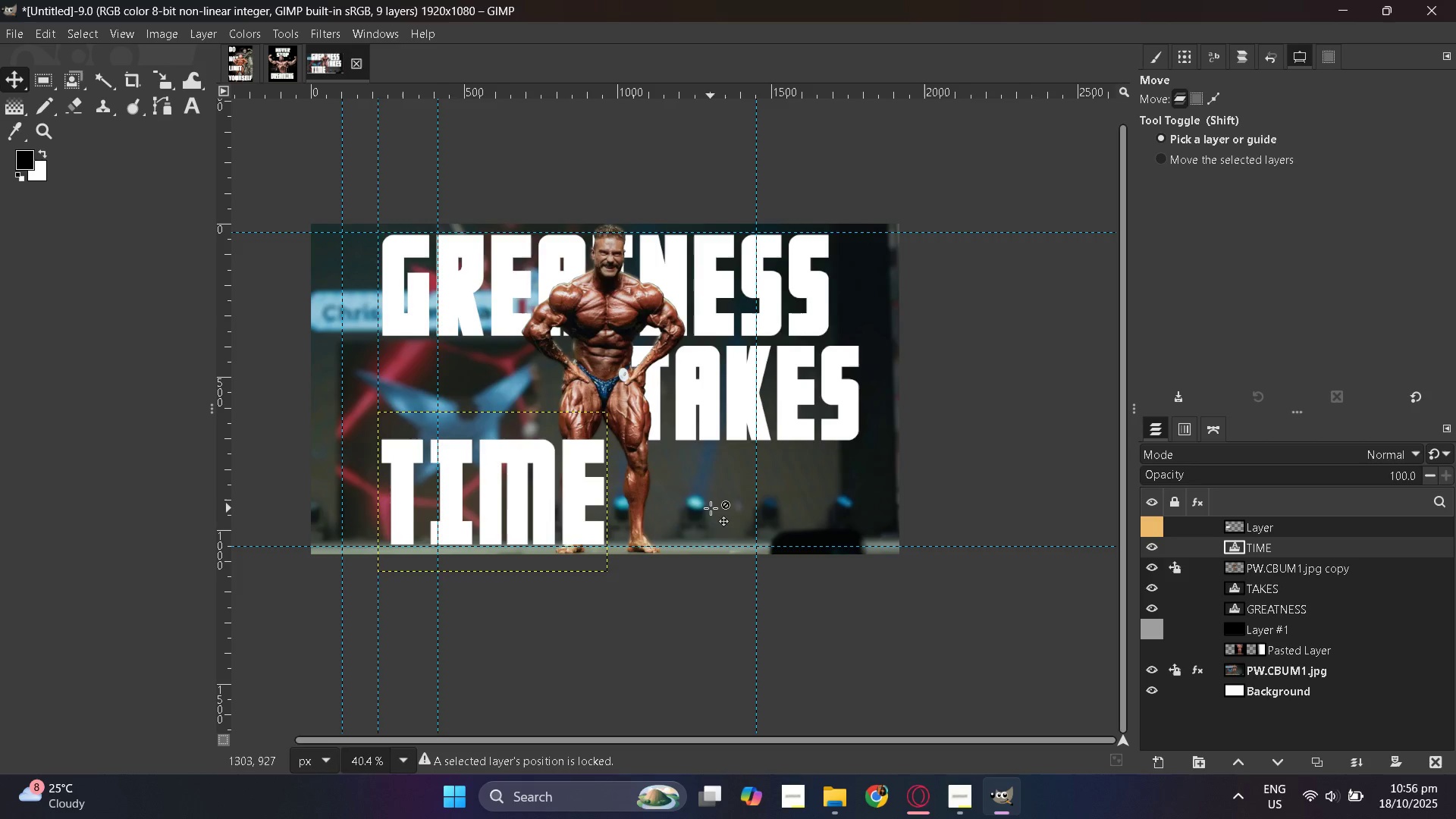 
hold_key(key=ControlLeft, duration=0.47)
scroll: coordinate [717, 508], scroll_direction: down, amount: 2.0
 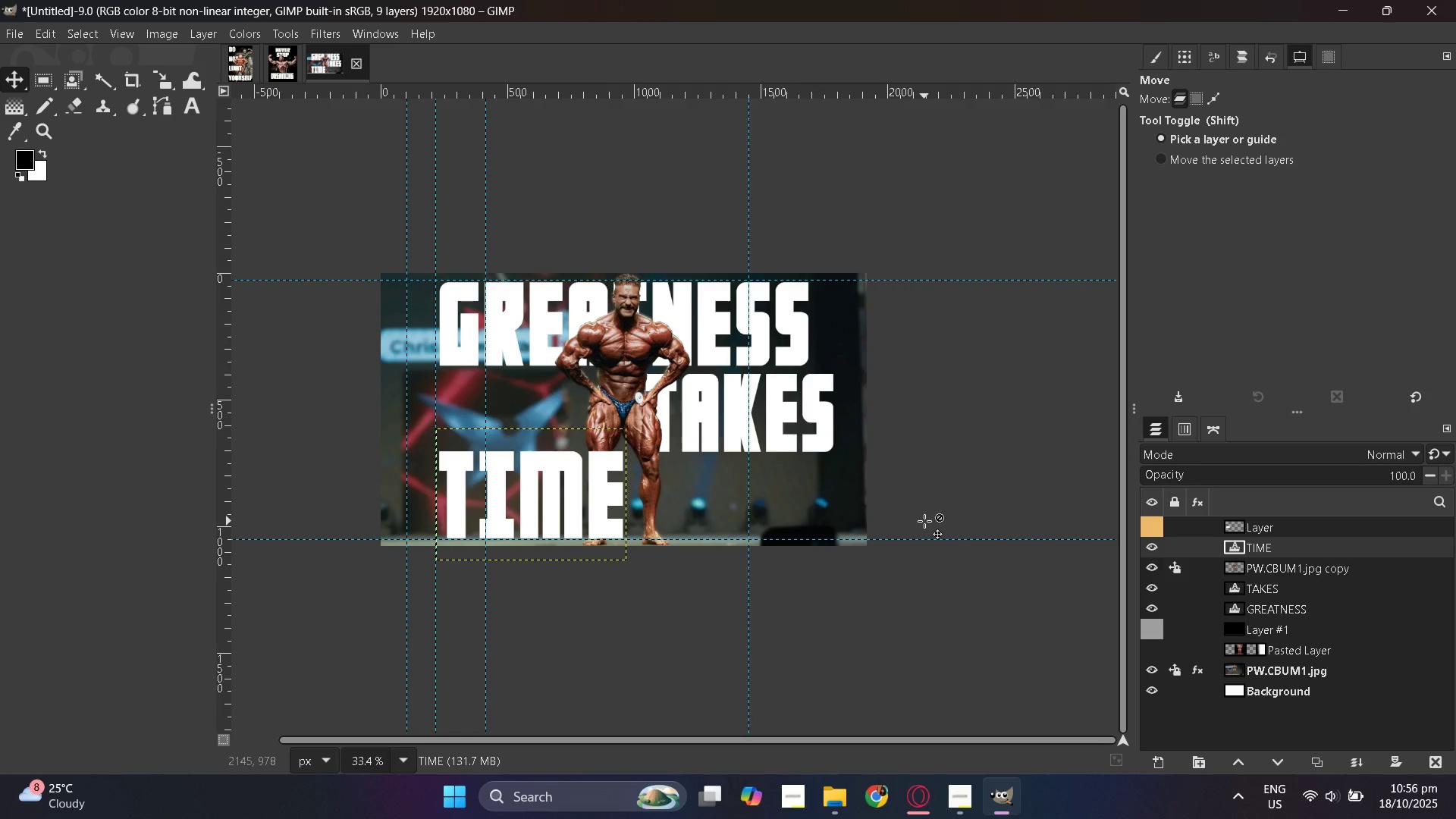 
wait(11.19)
 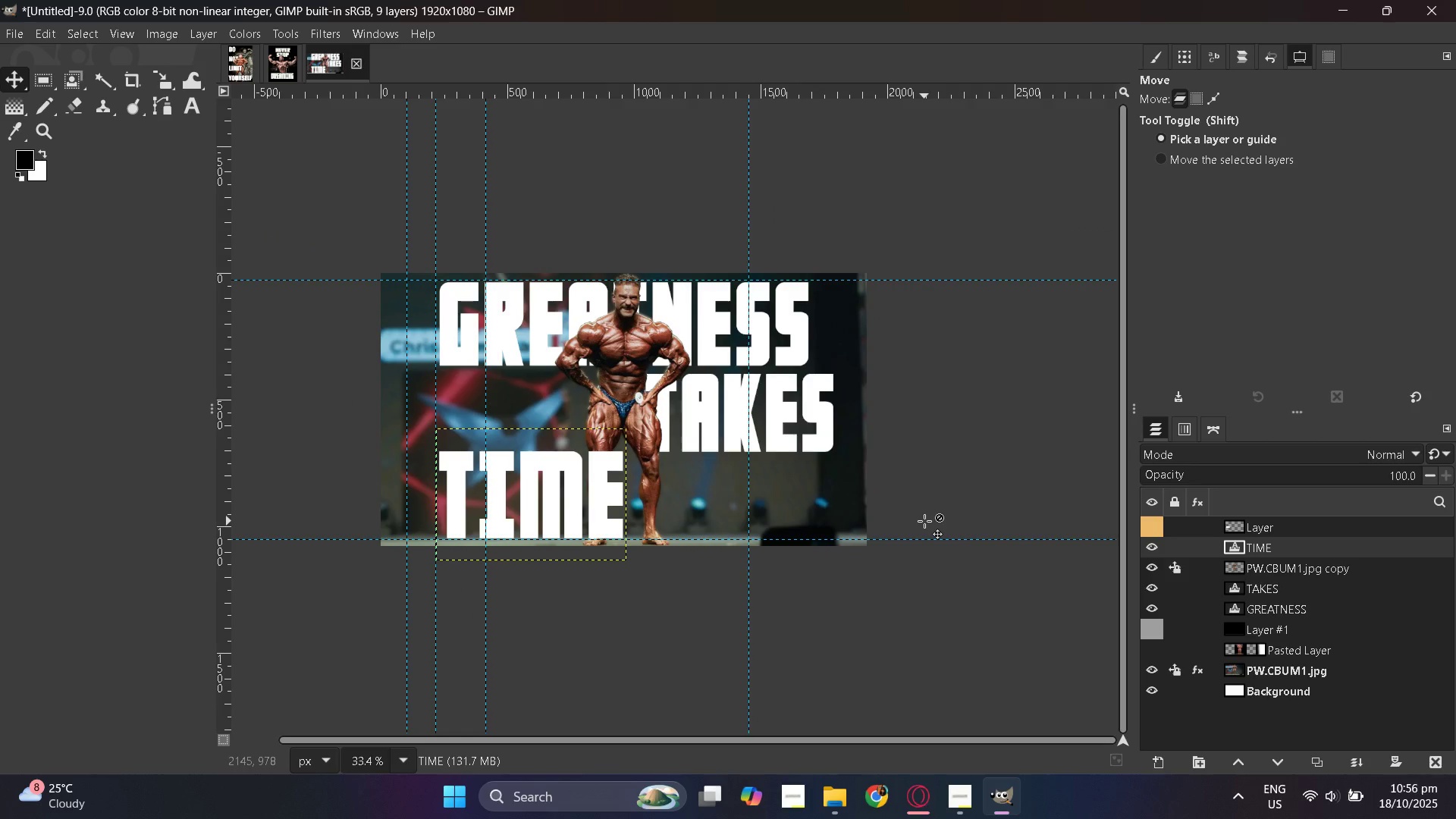 
hold_key(key=ControlLeft, duration=1.54)
scroll: coordinate [620, 528], scroll_direction: up, amount: 2.0
 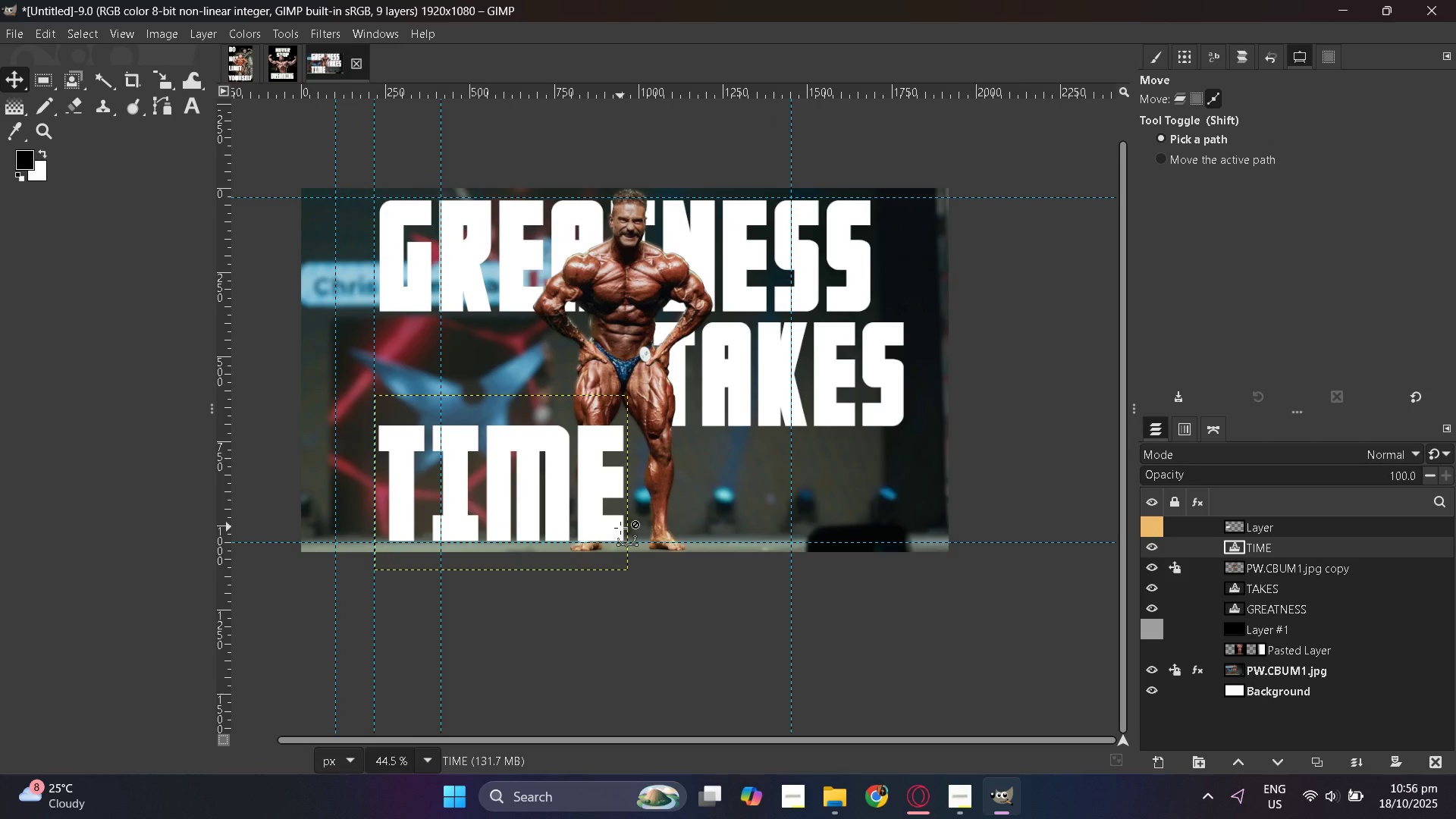 
hold_key(key=ControlLeft, duration=1.27)
scroll: coordinate [620, 528], scroll_direction: up, amount: 1.0
 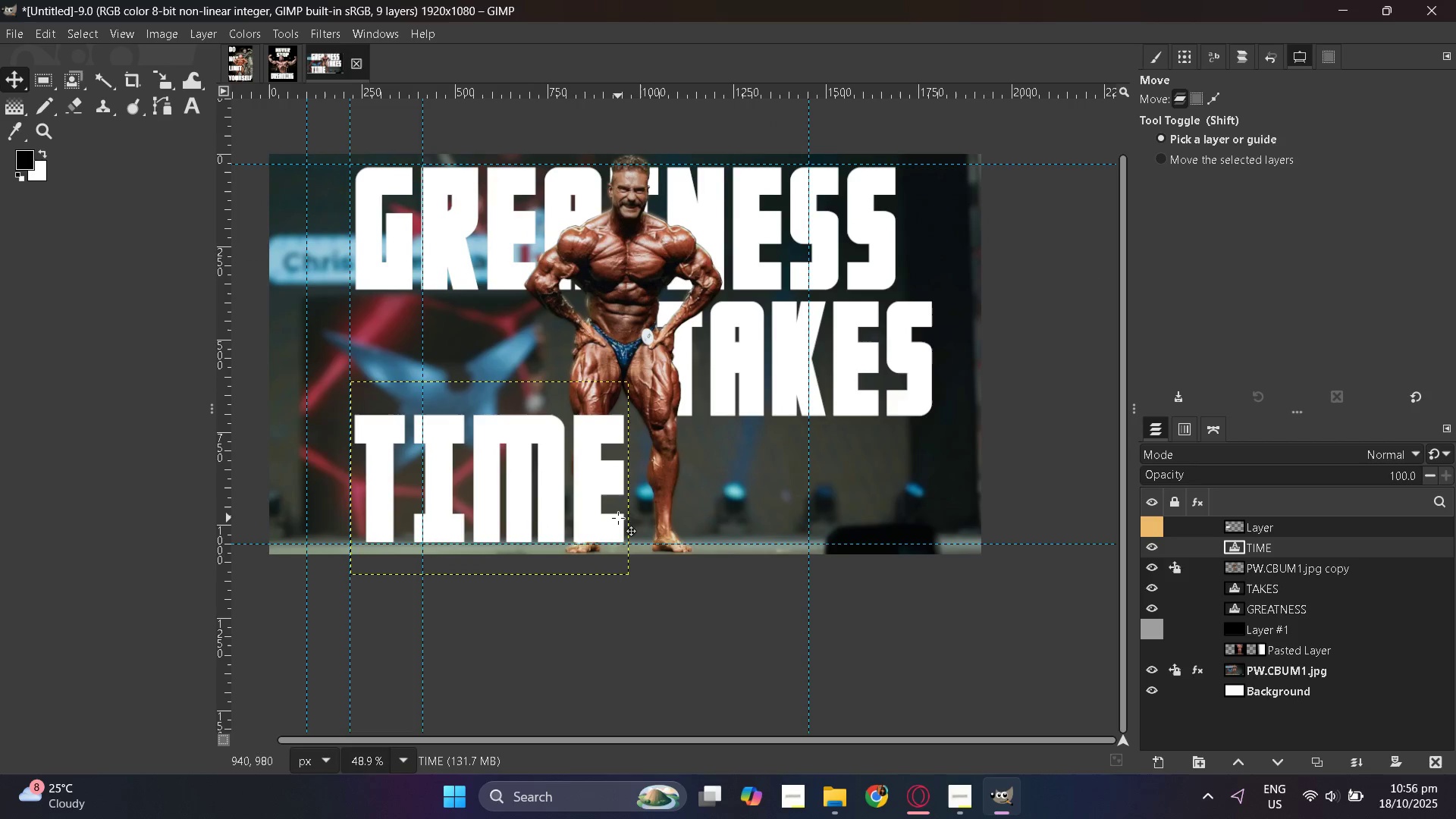 
hold_key(key=ControlLeft, duration=0.46)
scroll: coordinate [618, 518], scroll_direction: down, amount: 1.0
 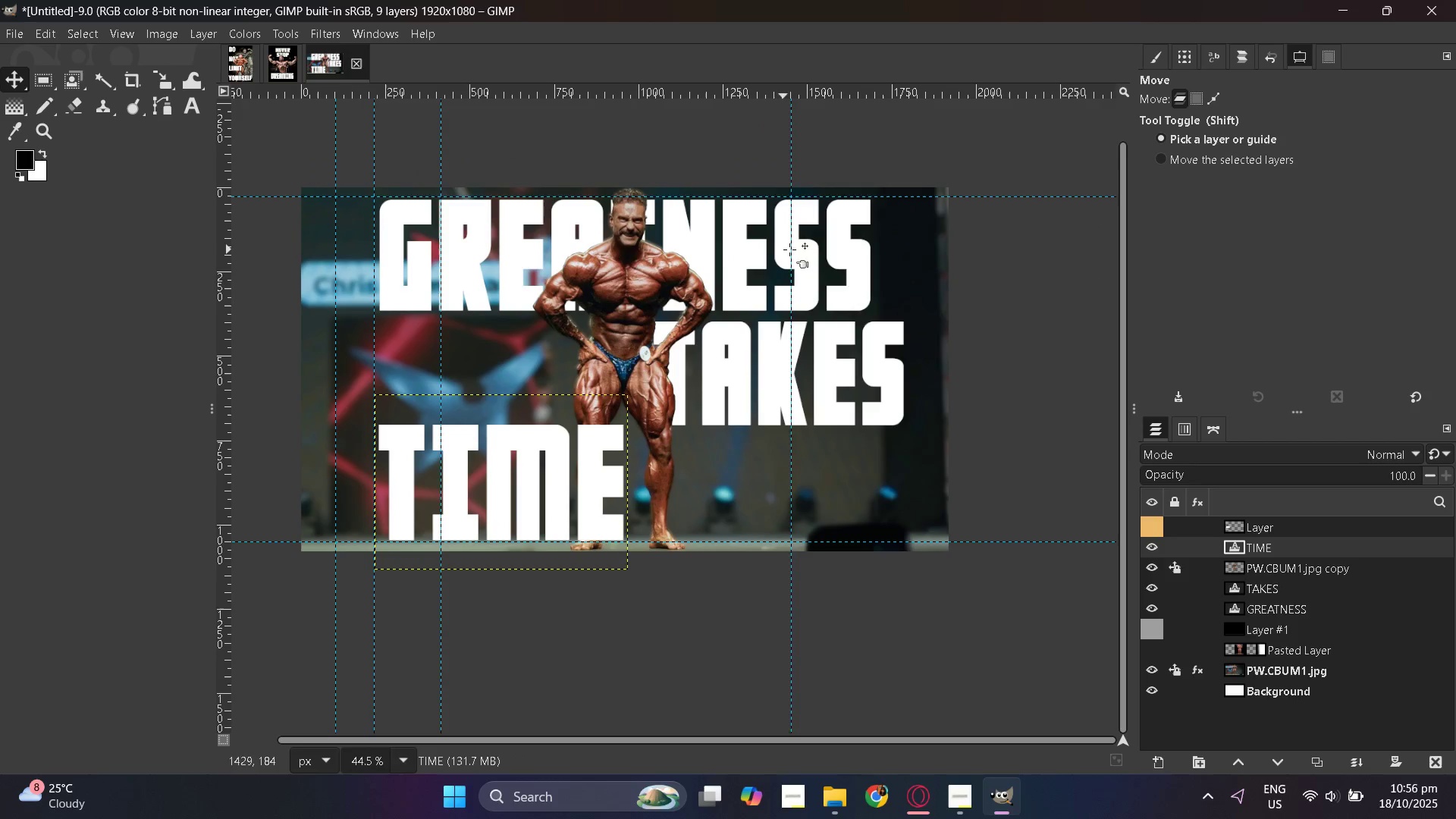 
left_click_drag(start_coordinate=[840, 249], to_coordinate=[811, 248])
 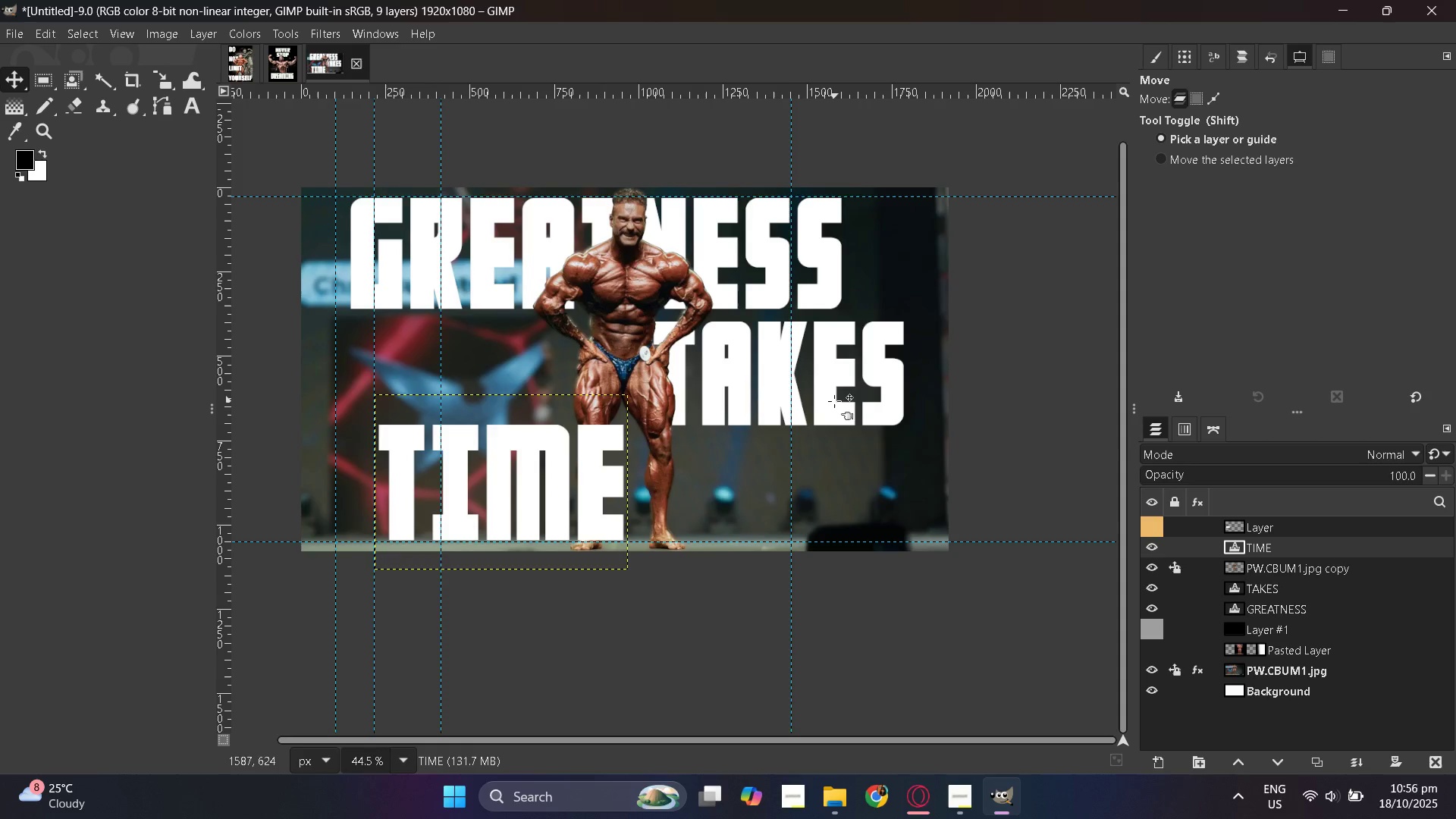 
hold_key(key=ControlLeft, duration=0.43)
scroll: coordinate [834, 401], scroll_direction: down, amount: 2.0
 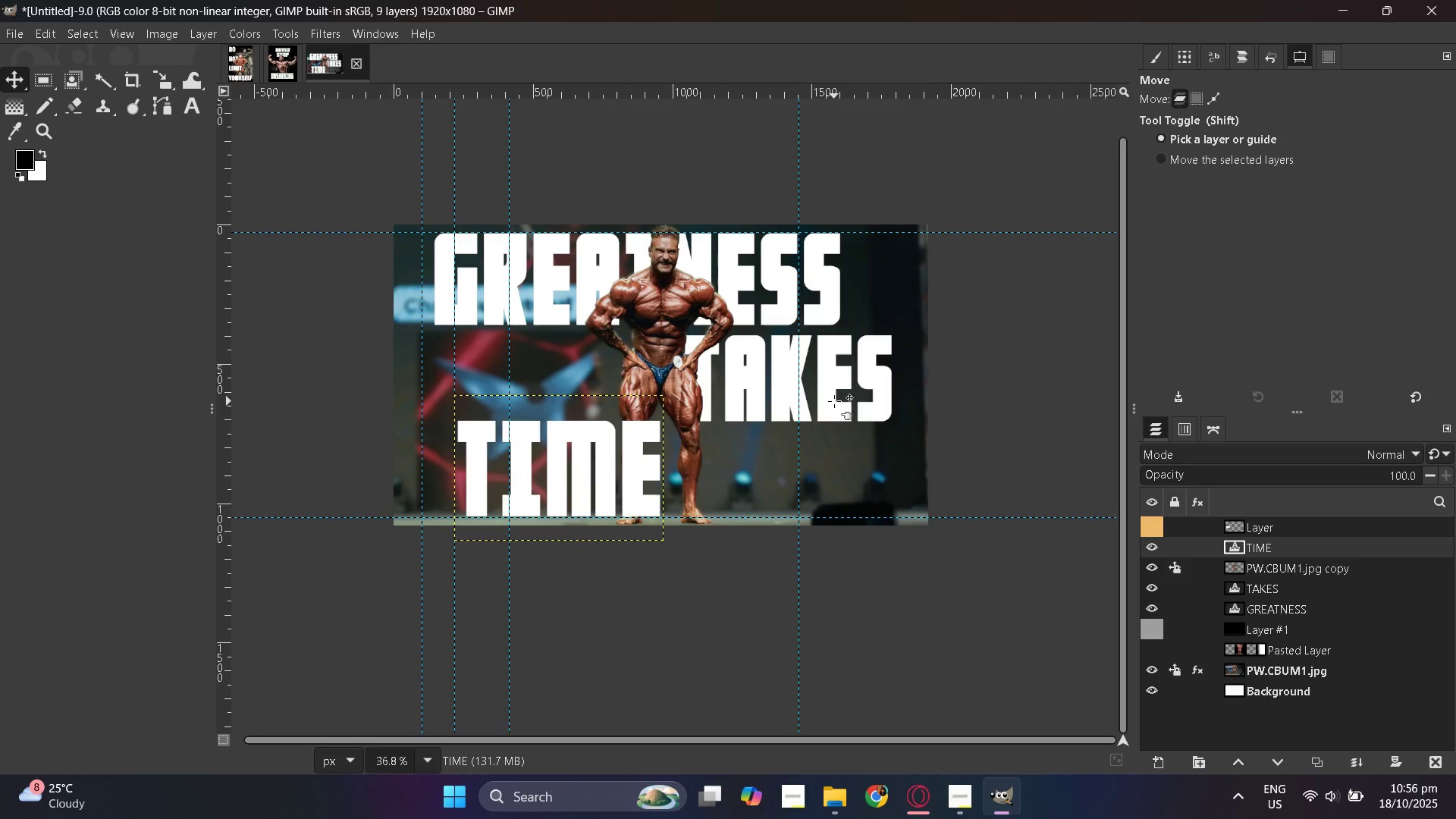 
scroll: coordinate [740, 469], scroll_direction: up, amount: 4.0
 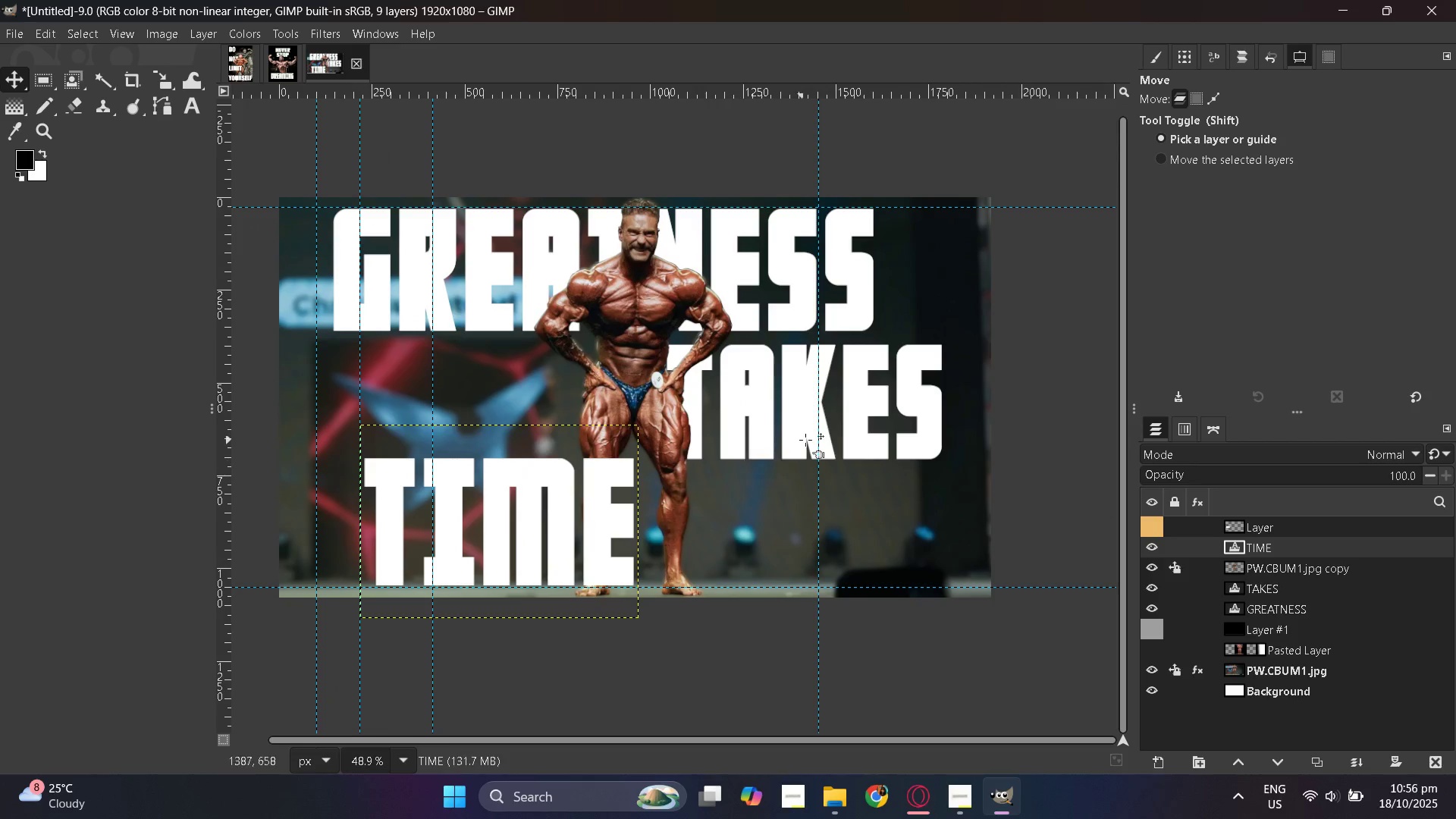 
hold_key(key=ControlLeft, duration=0.68)
 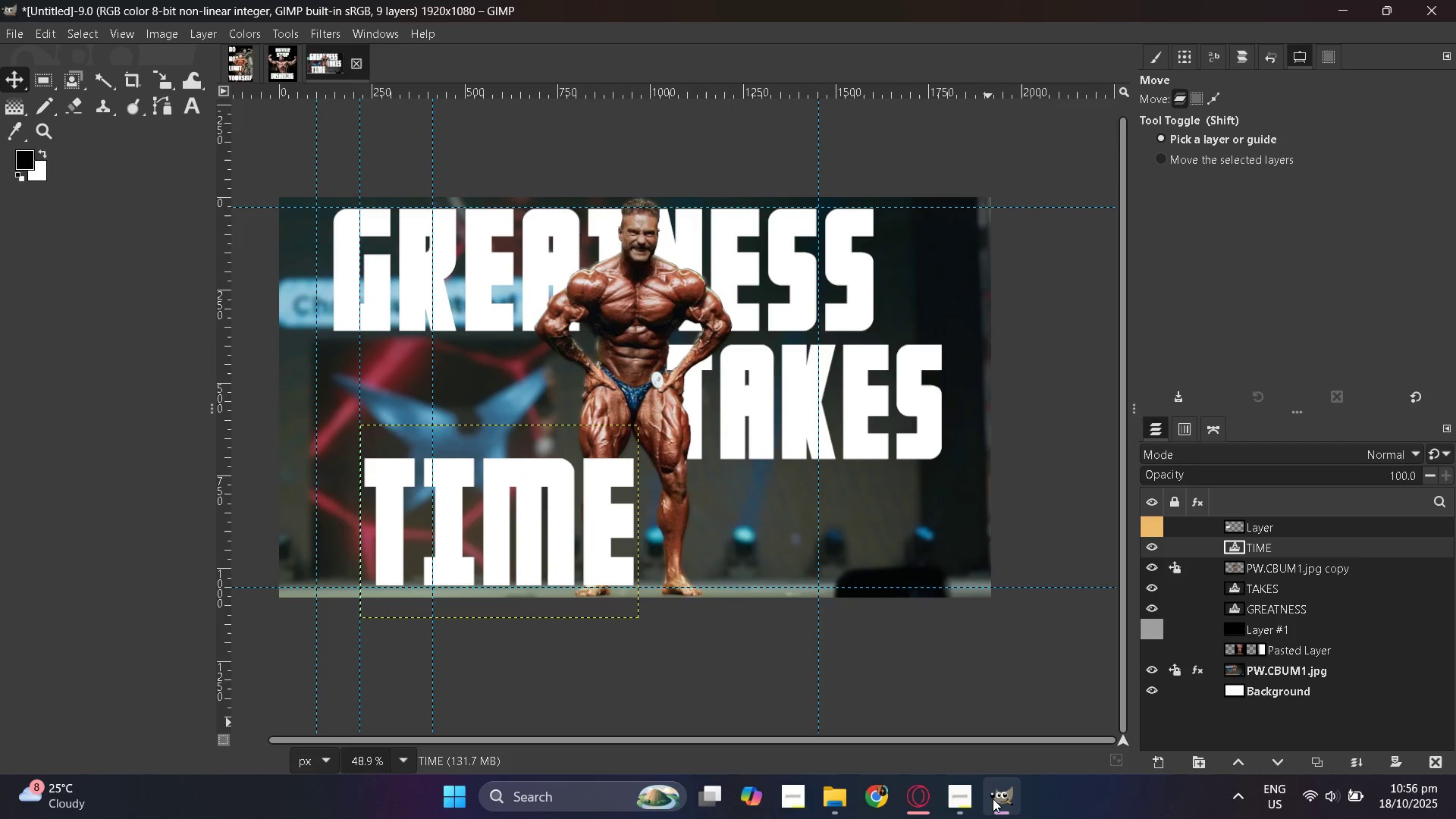 
left_click([970, 808])
 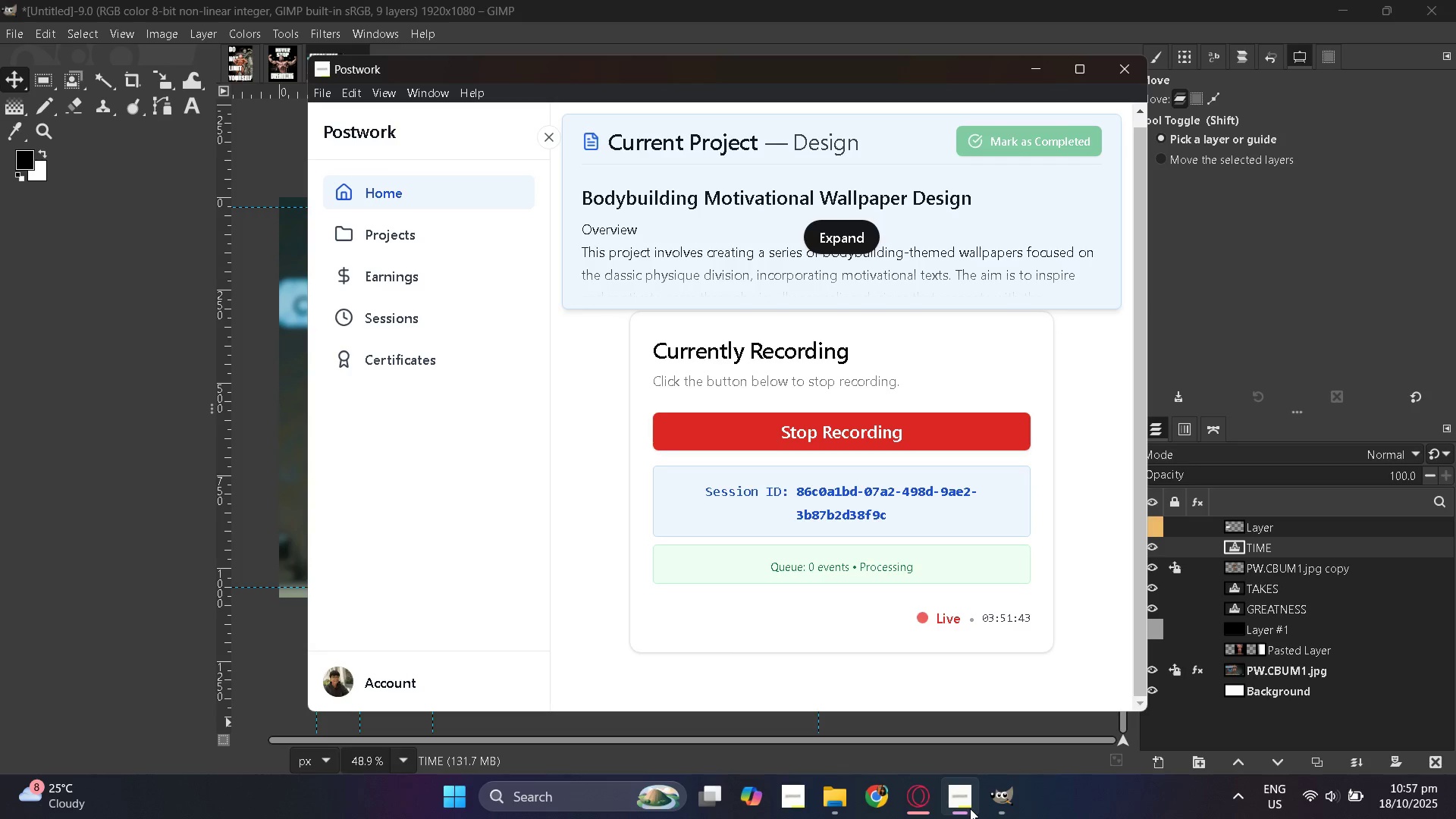 
wait(41.58)
 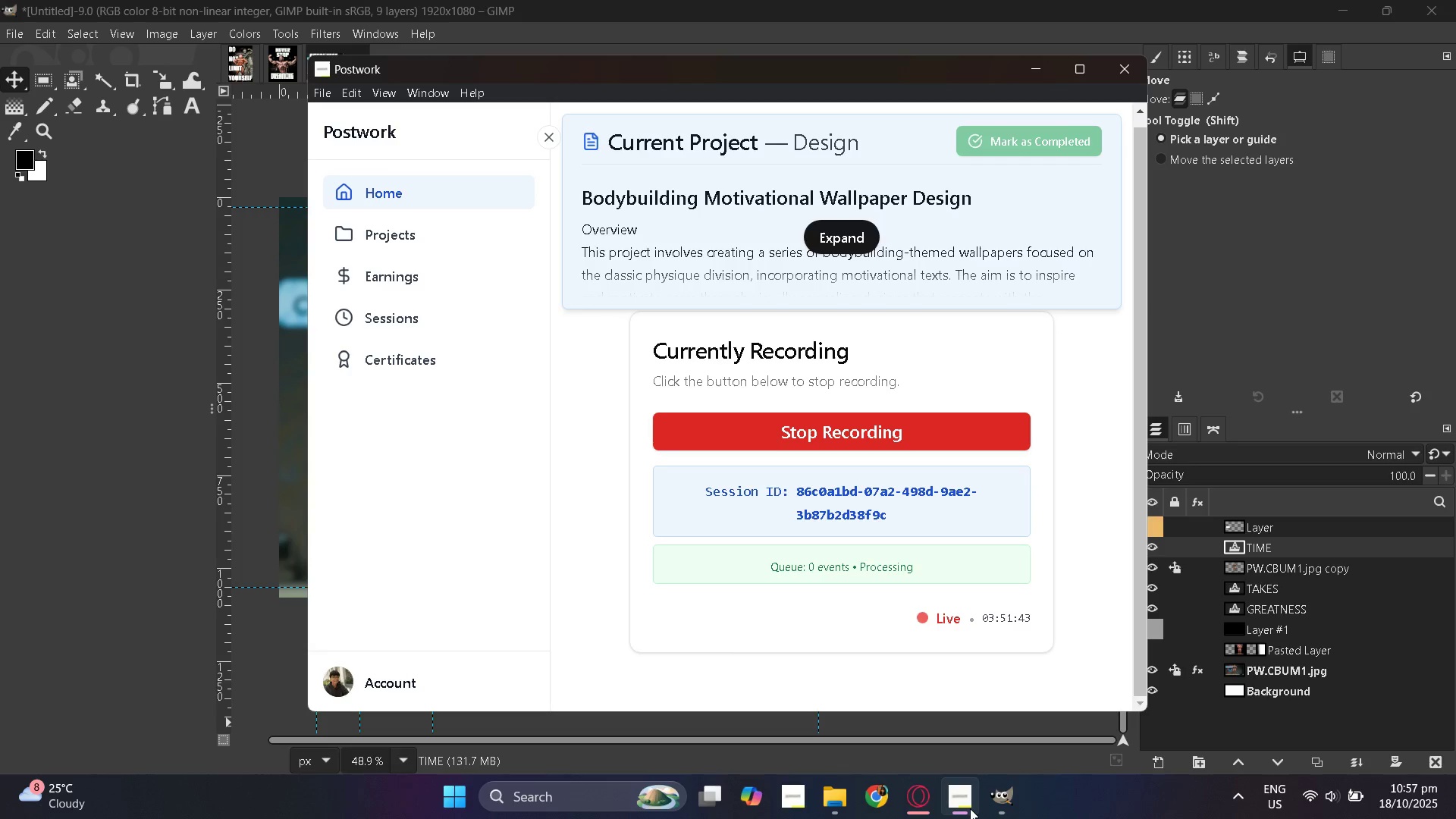 
left_click([1007, 788])
 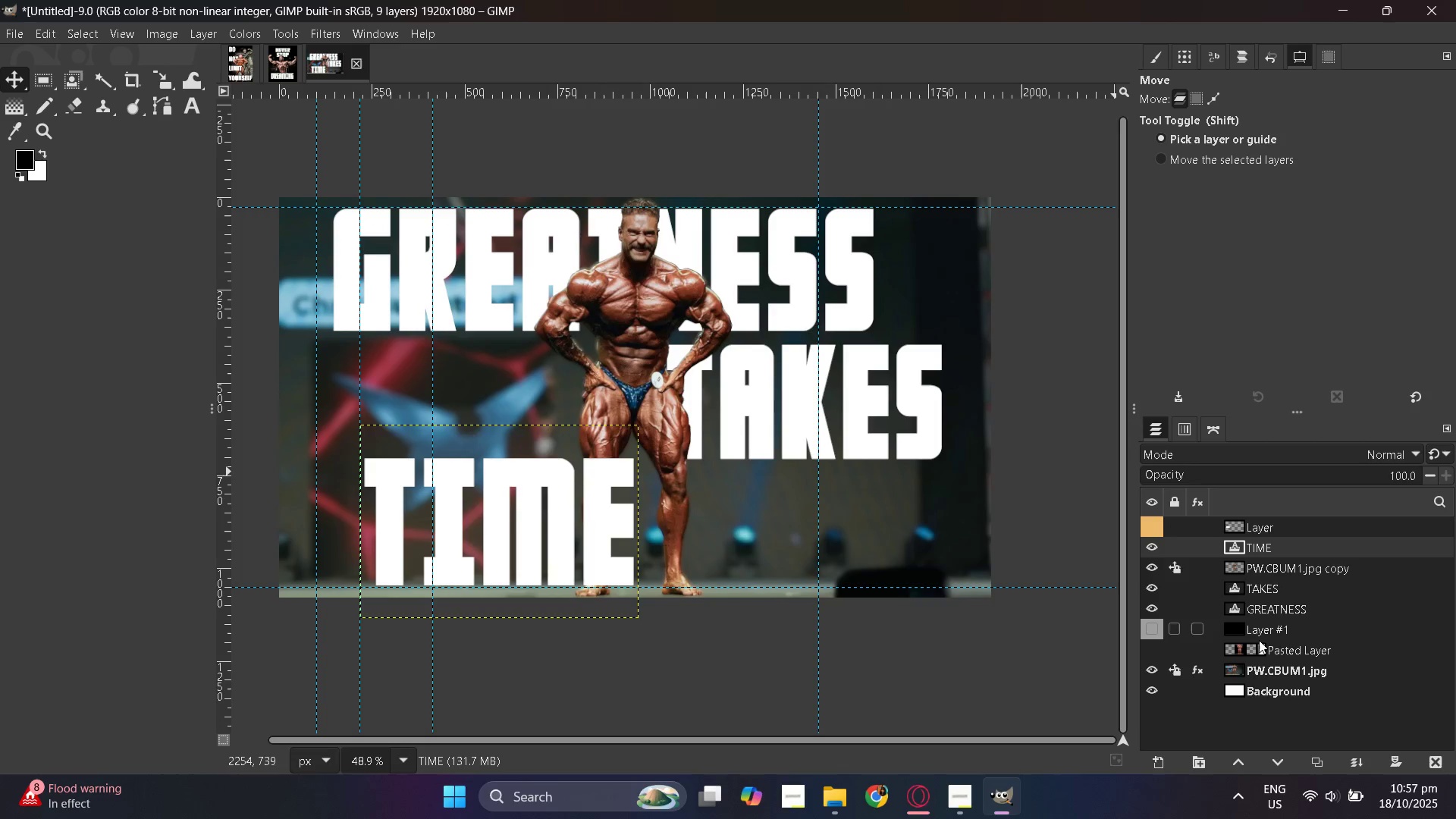 
mouse_move([1241, 604])
 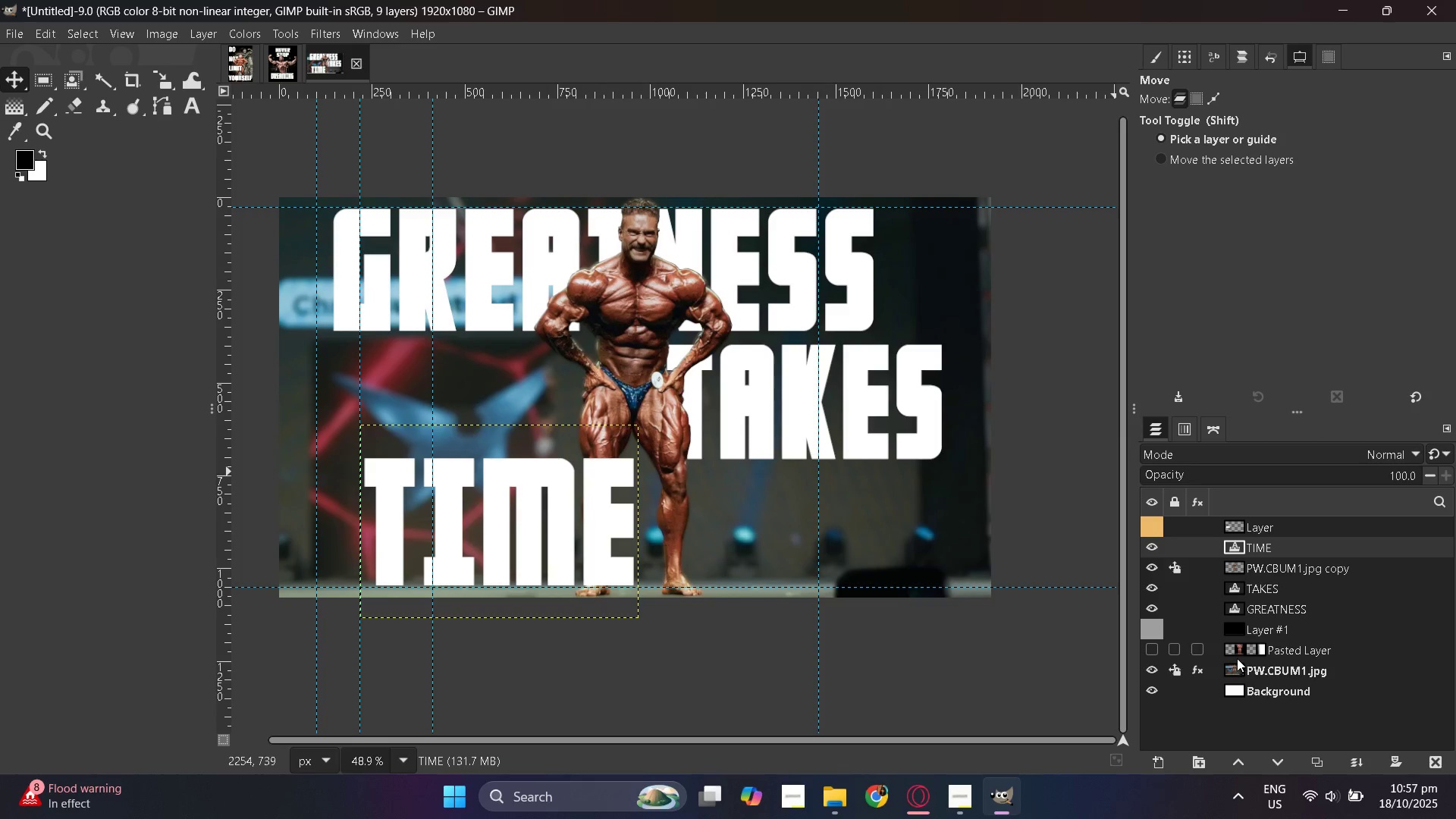 
left_click([1232, 664])
 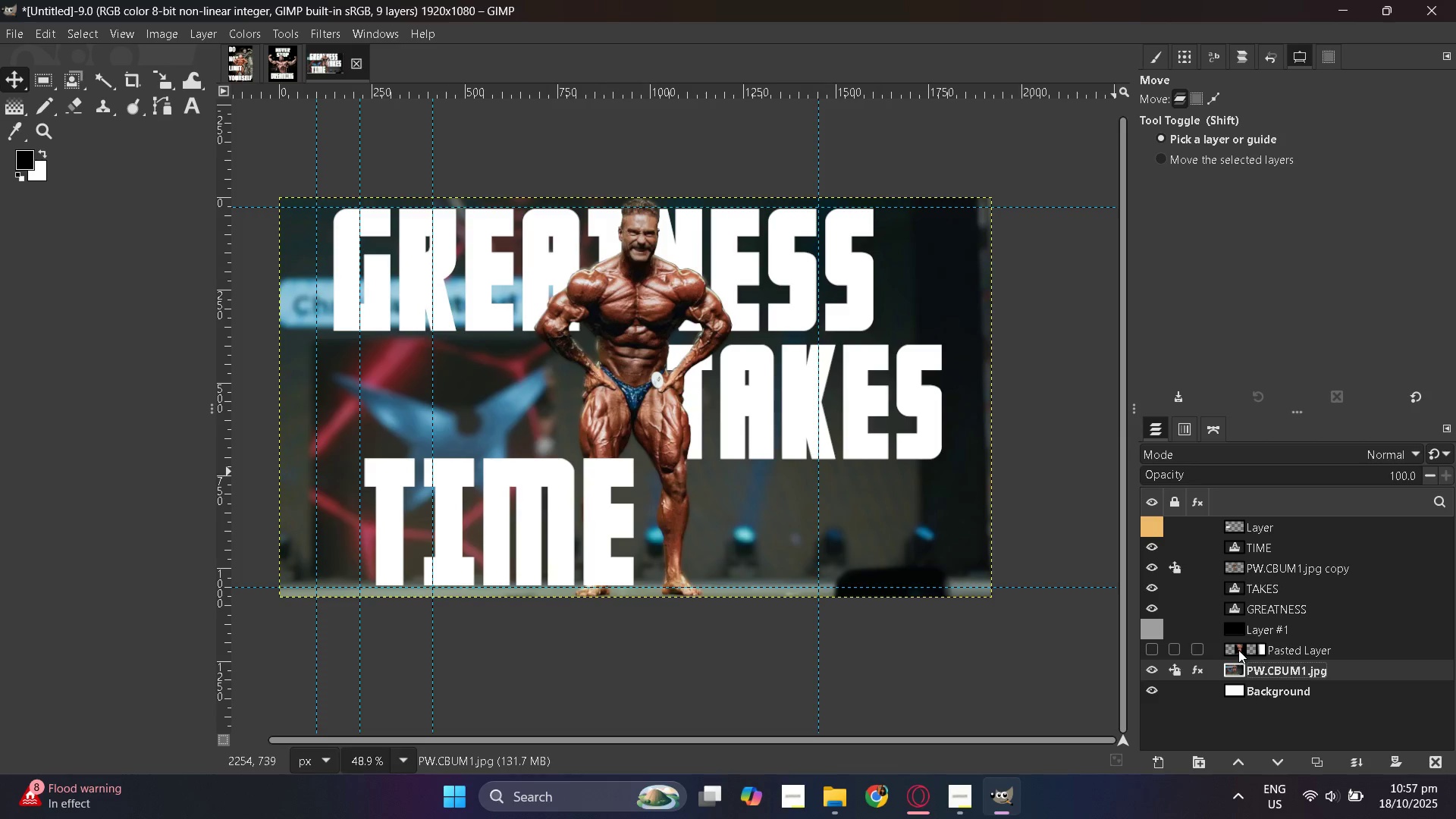 
left_click([1238, 650])
 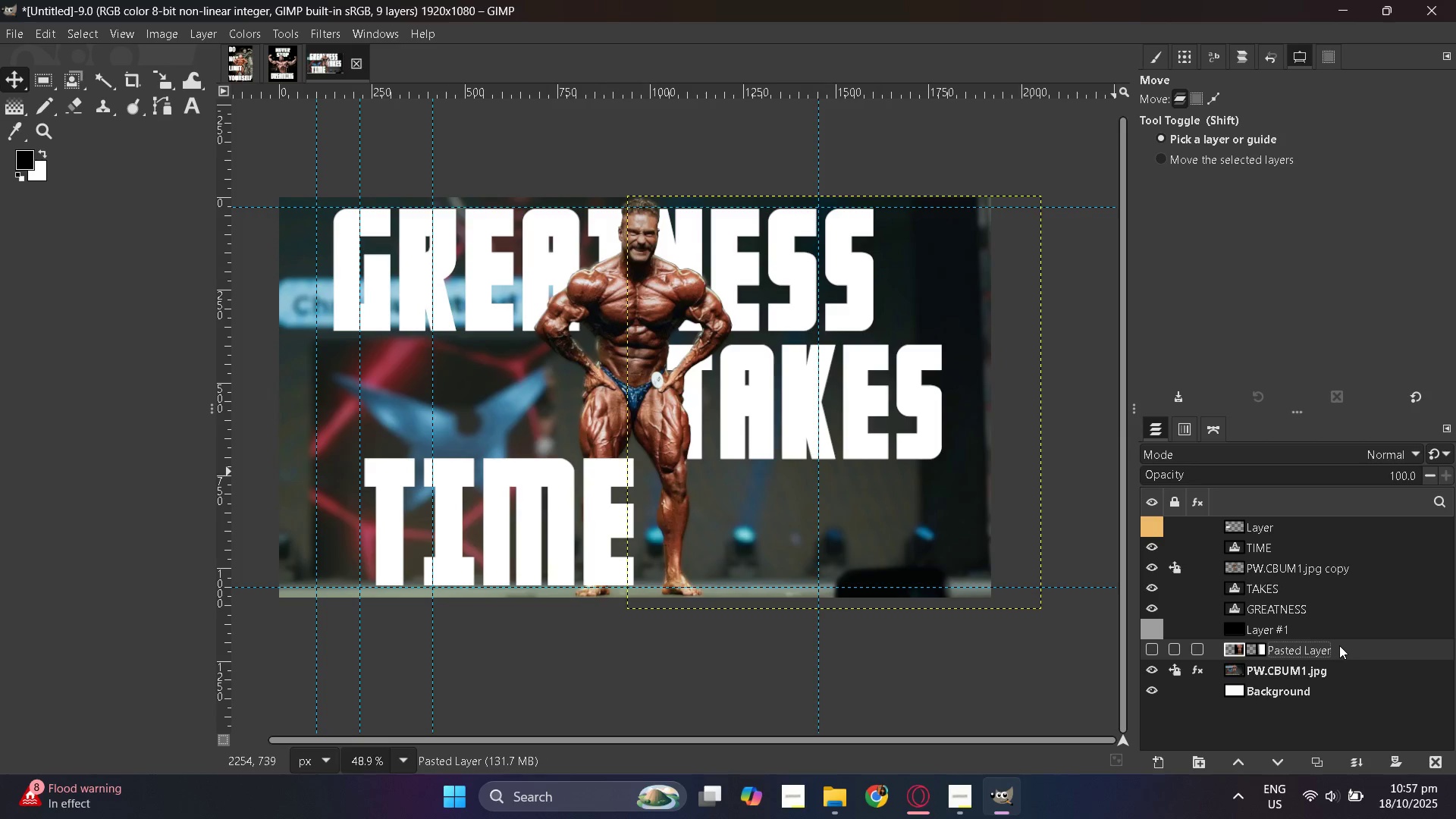 
right_click([1339, 645])
 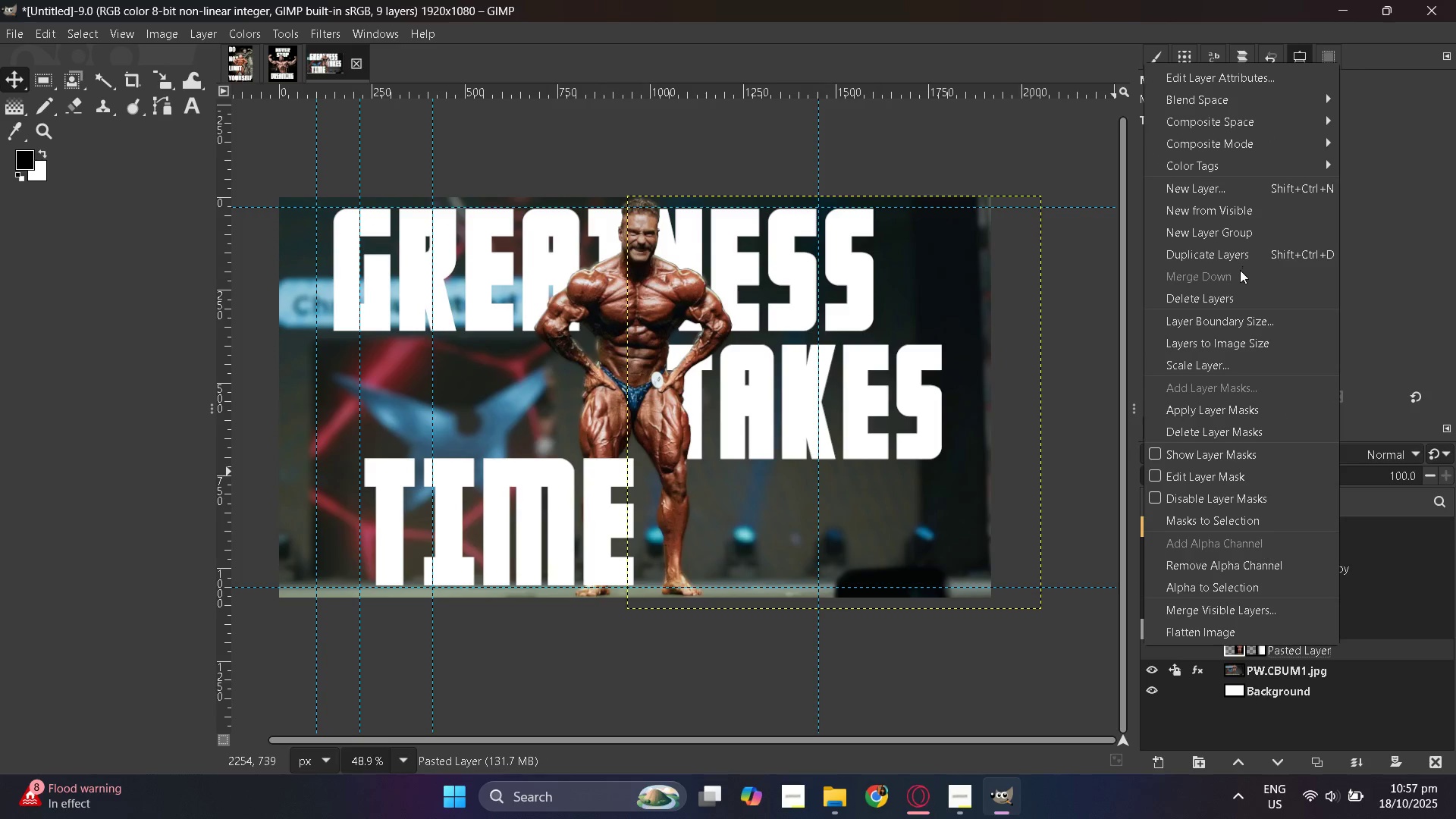 
left_click([1235, 292])
 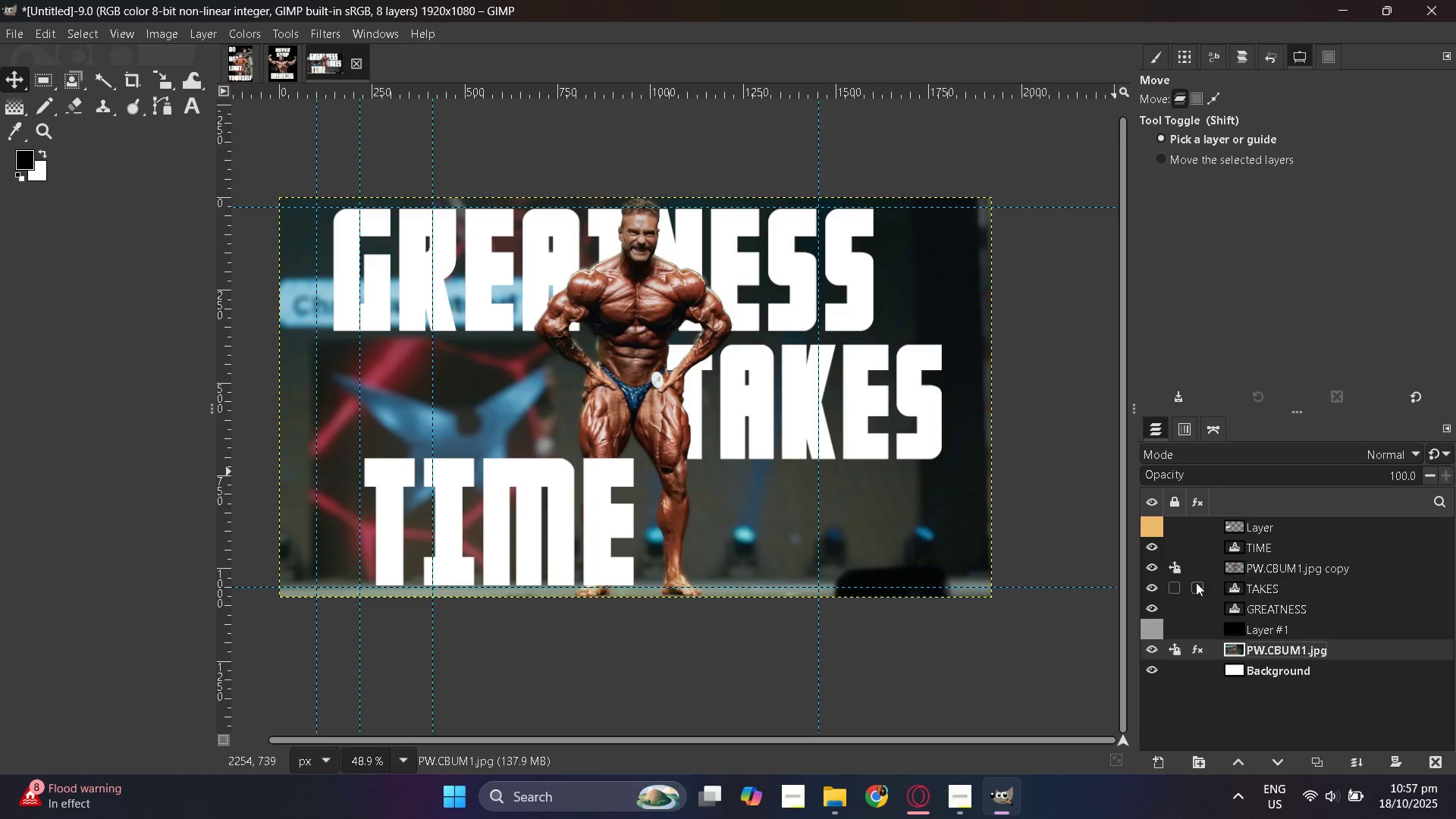 
left_click([1237, 566])
 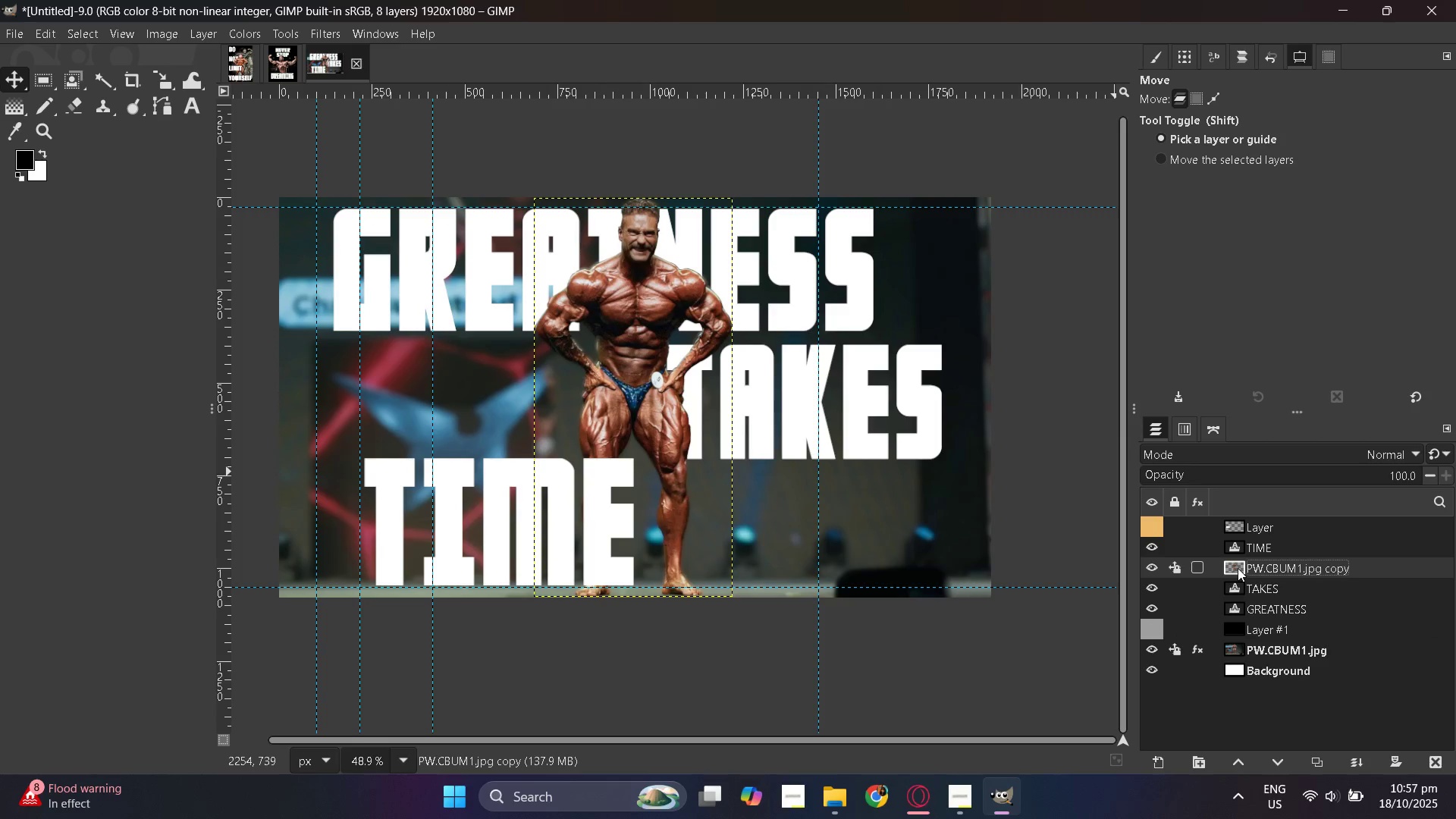 
left_click([1238, 568])
 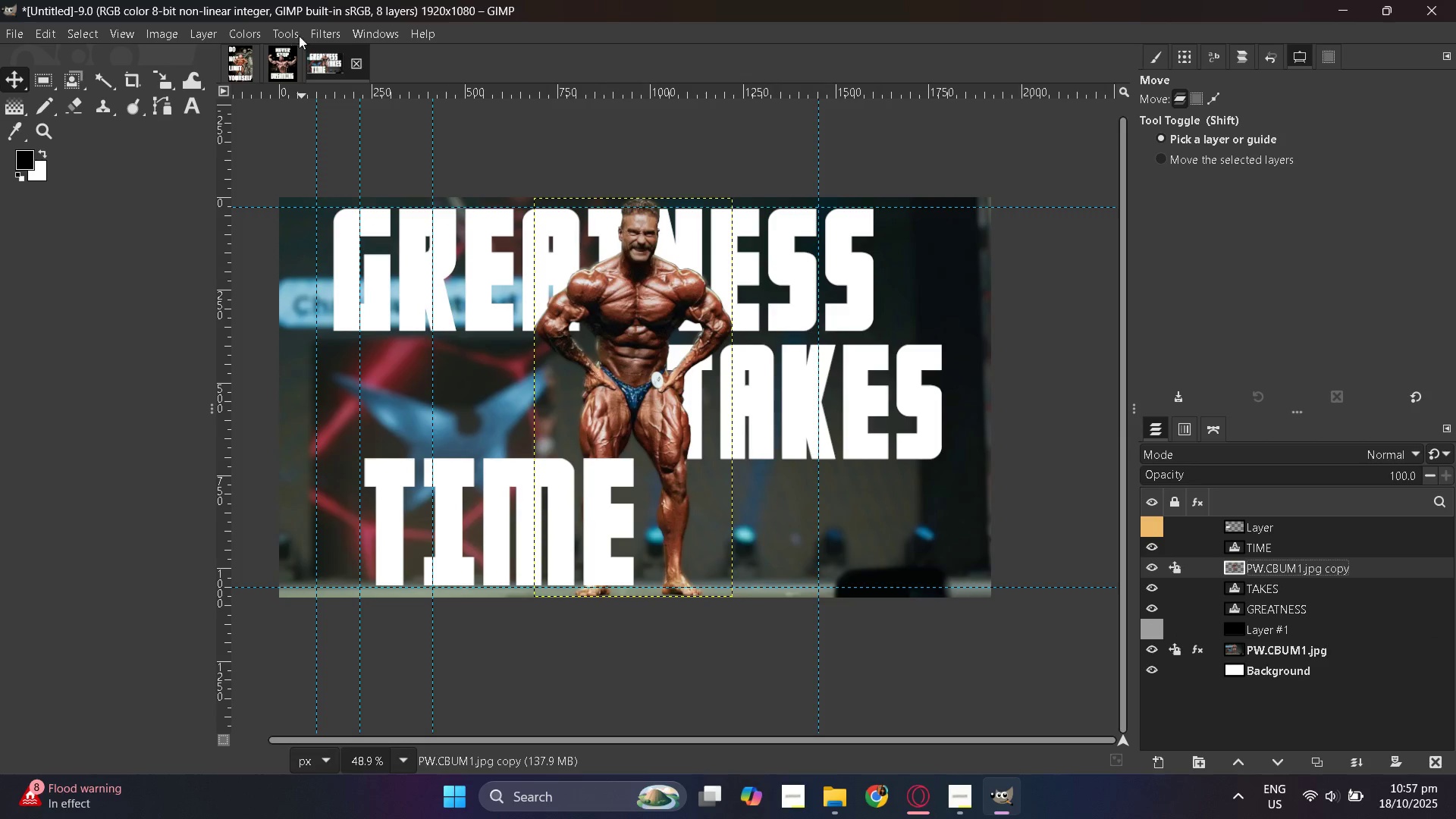 
left_click([322, 36])
 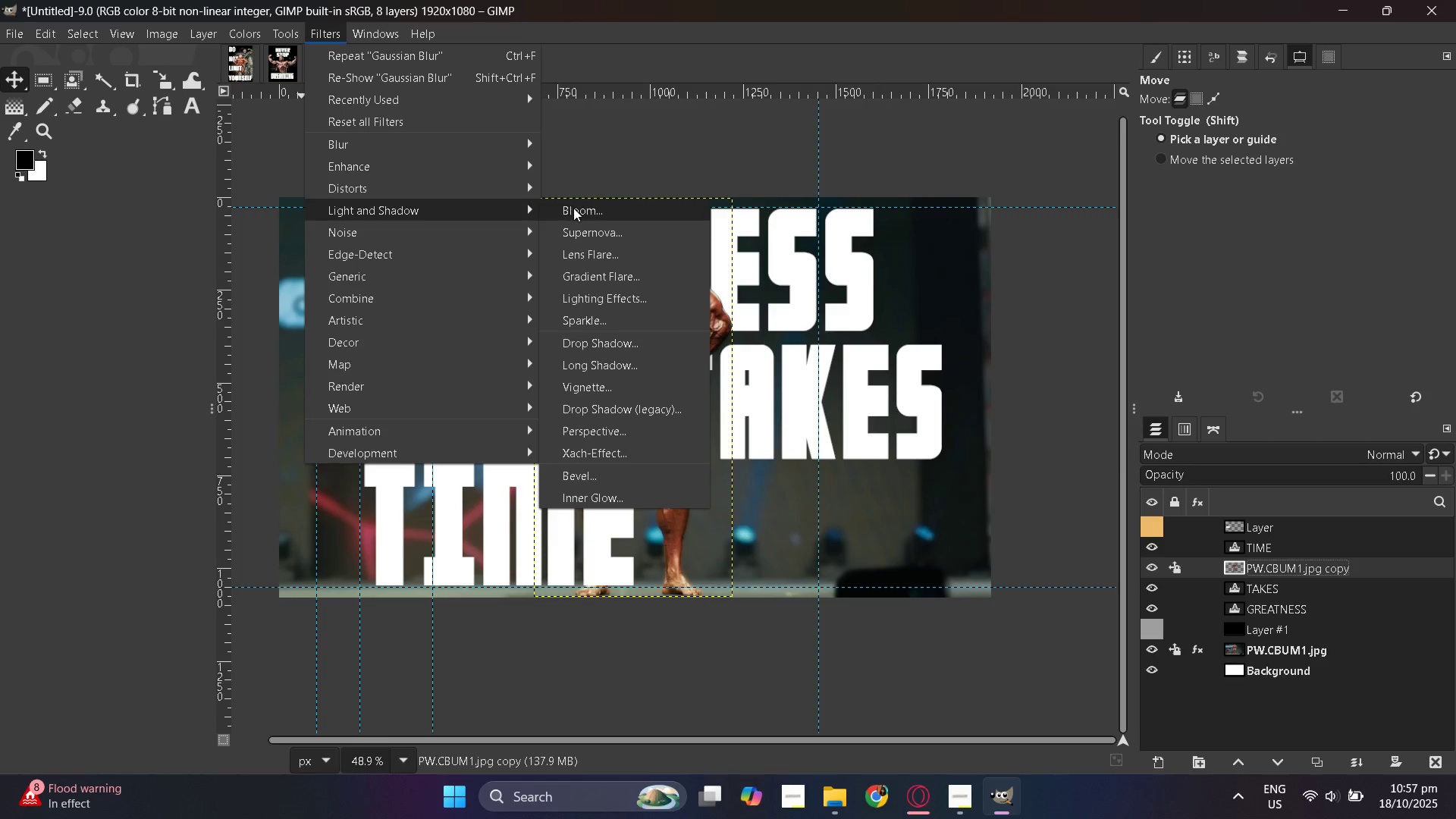 
wait(6.13)
 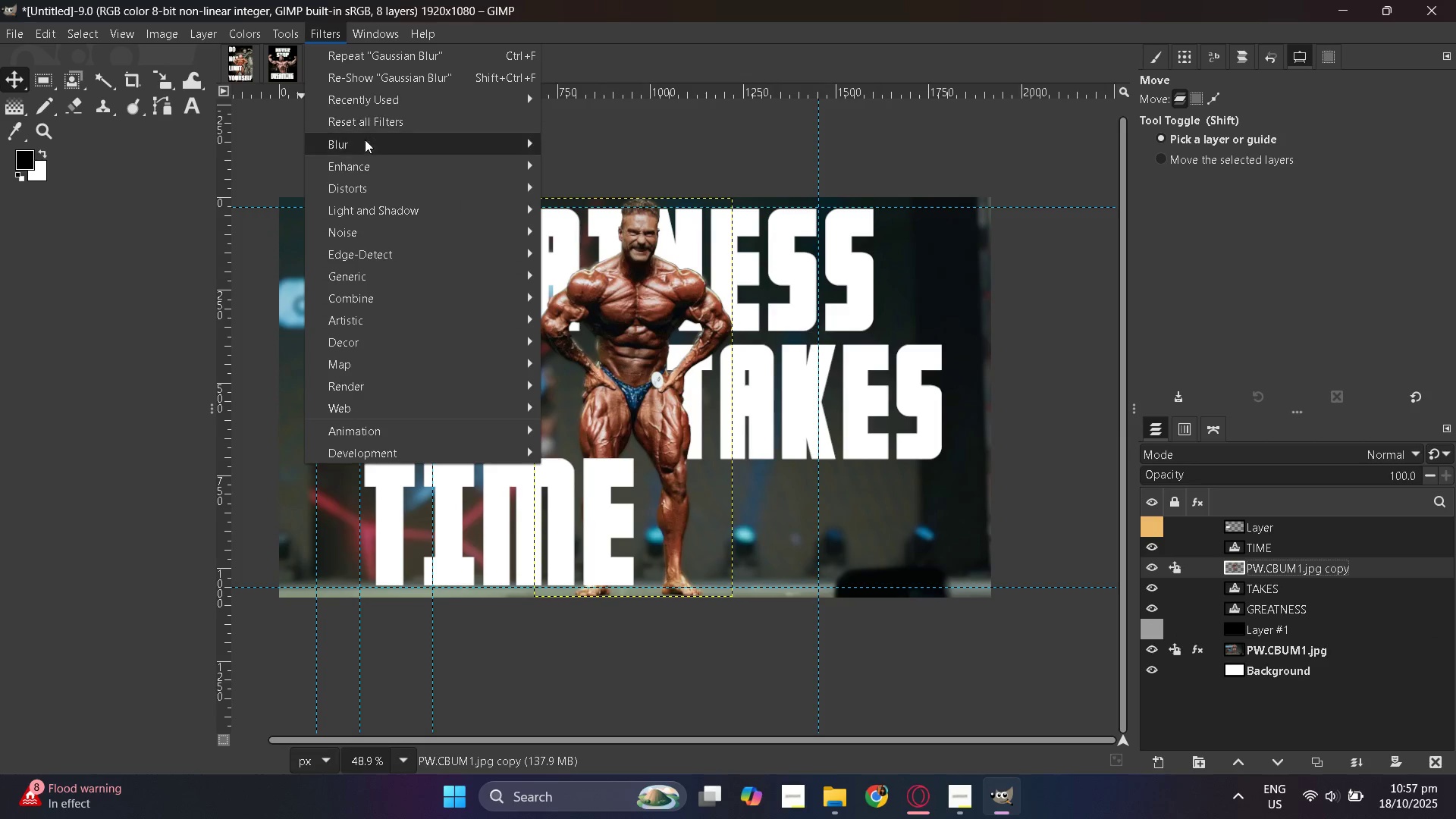 
left_click([617, 344])
 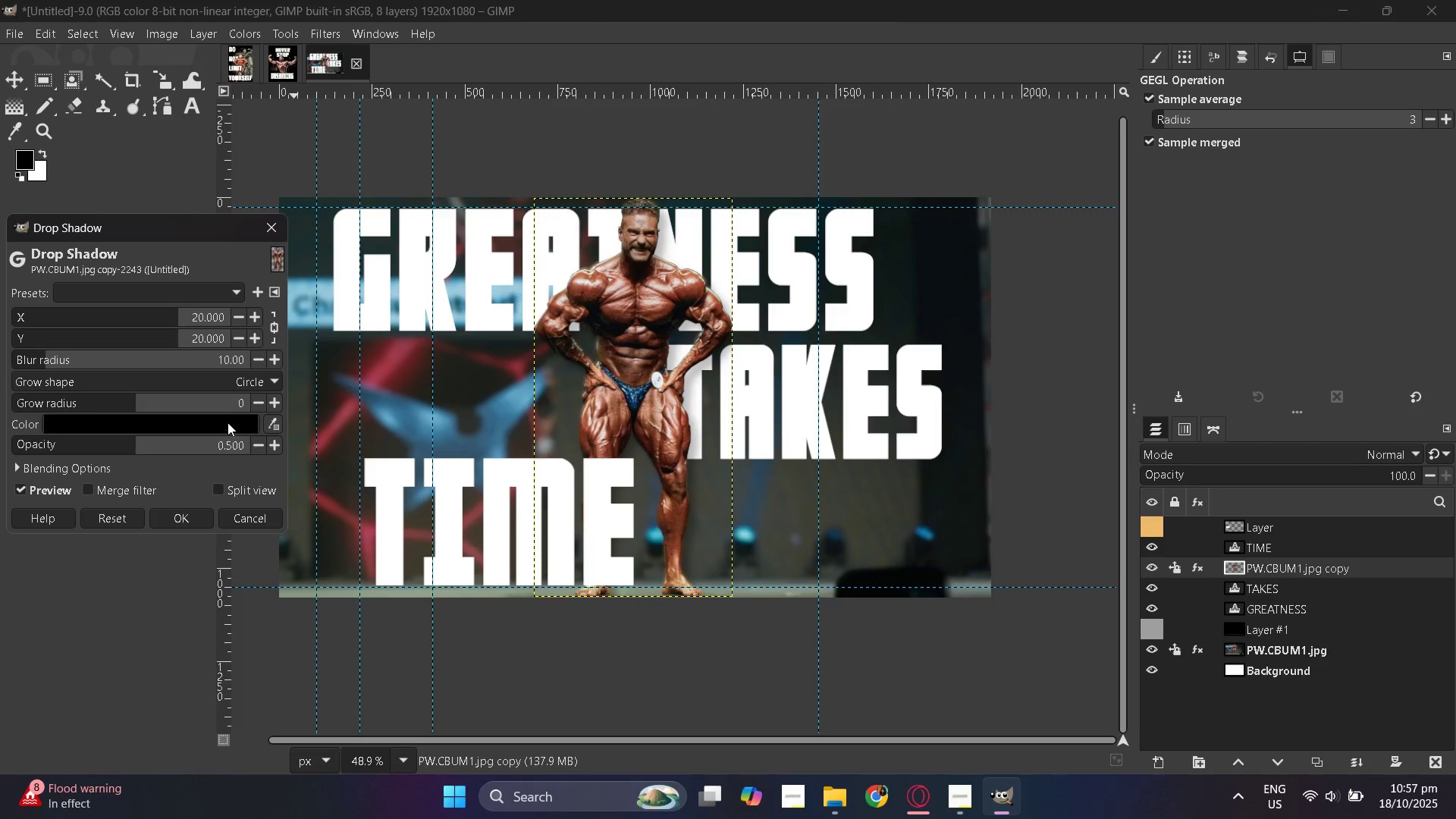 
wait(8.8)
 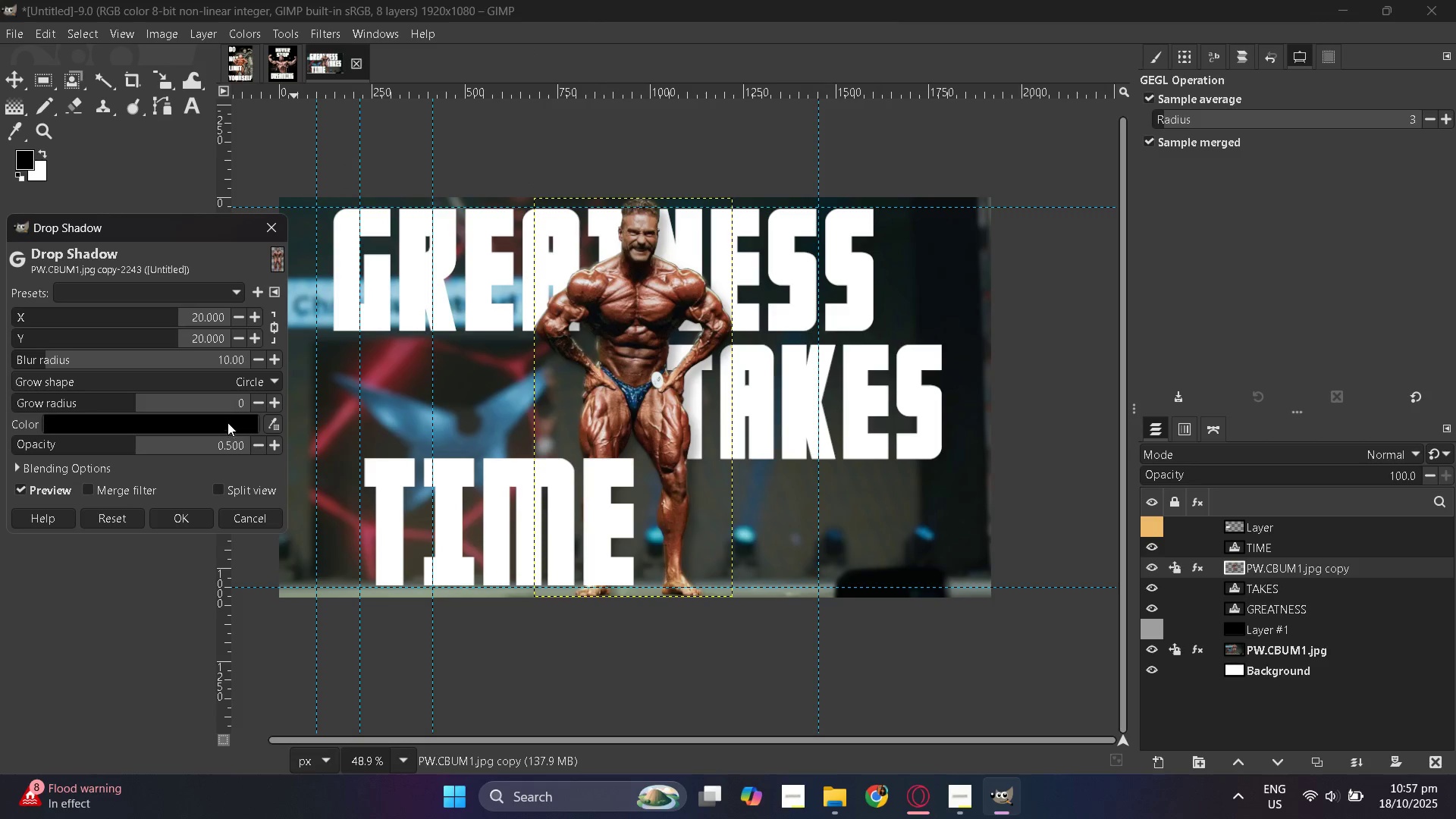 
double_click([262, 312])
 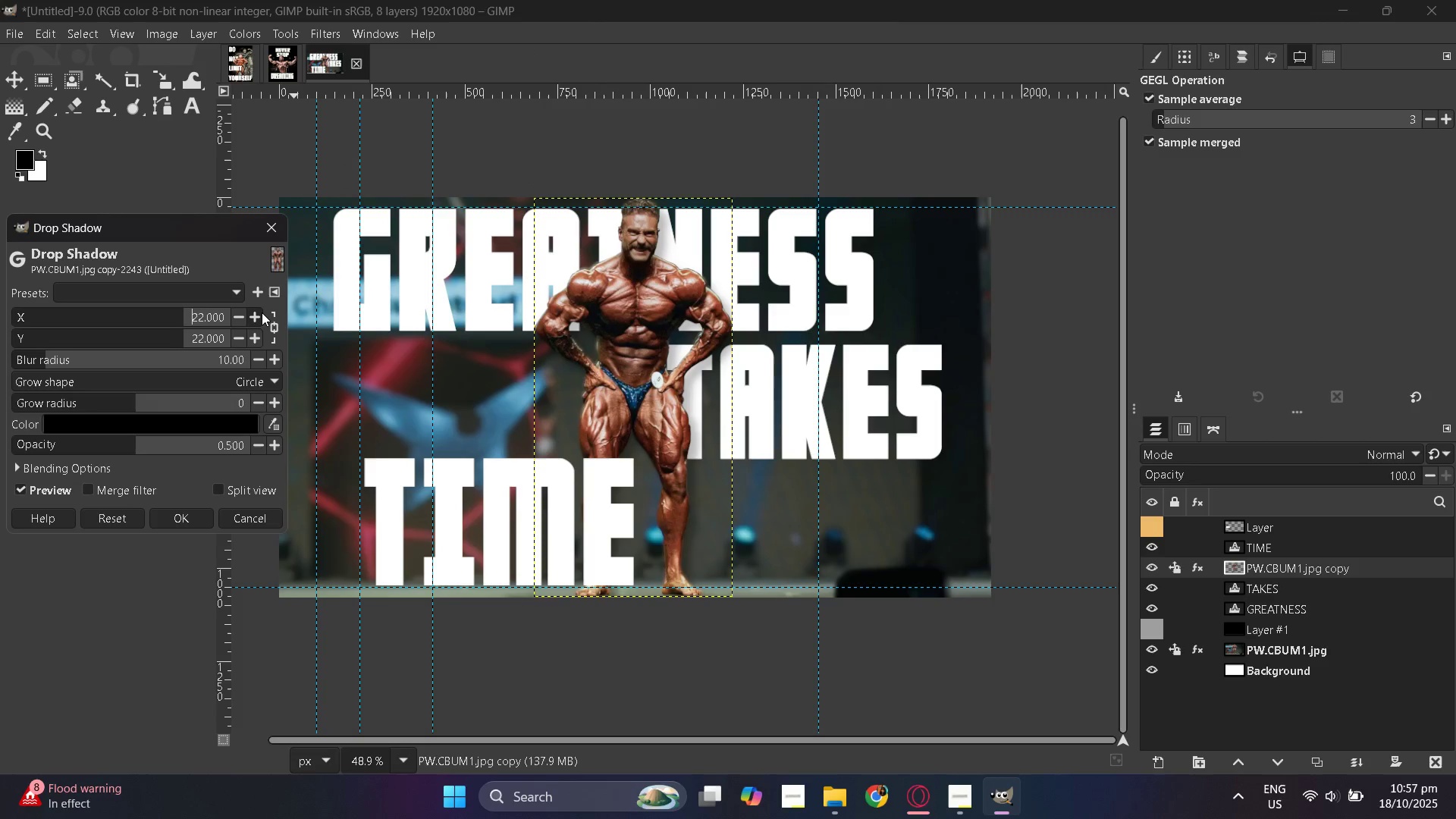 
triple_click([262, 312])
 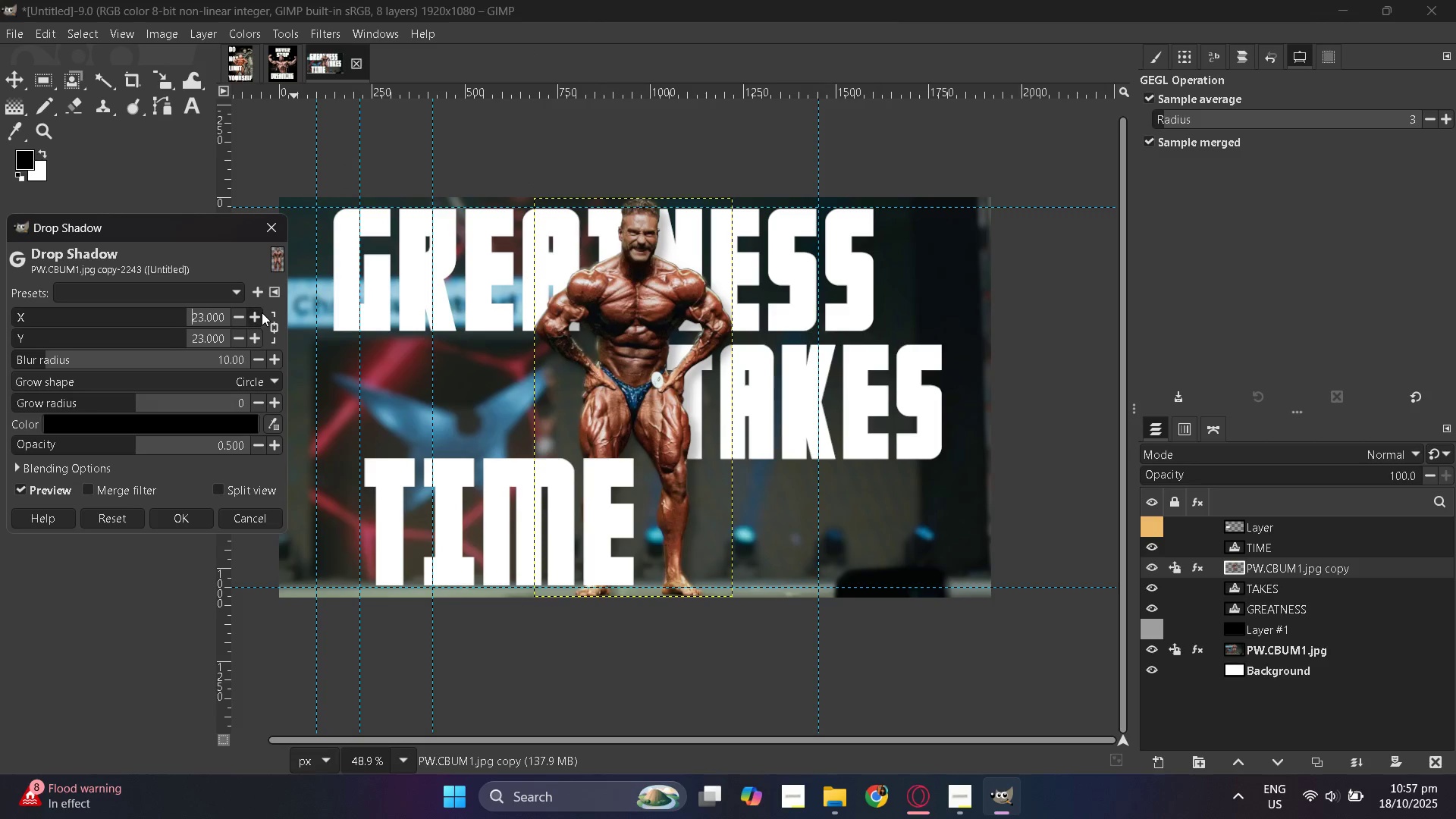 
triple_click([262, 312])
 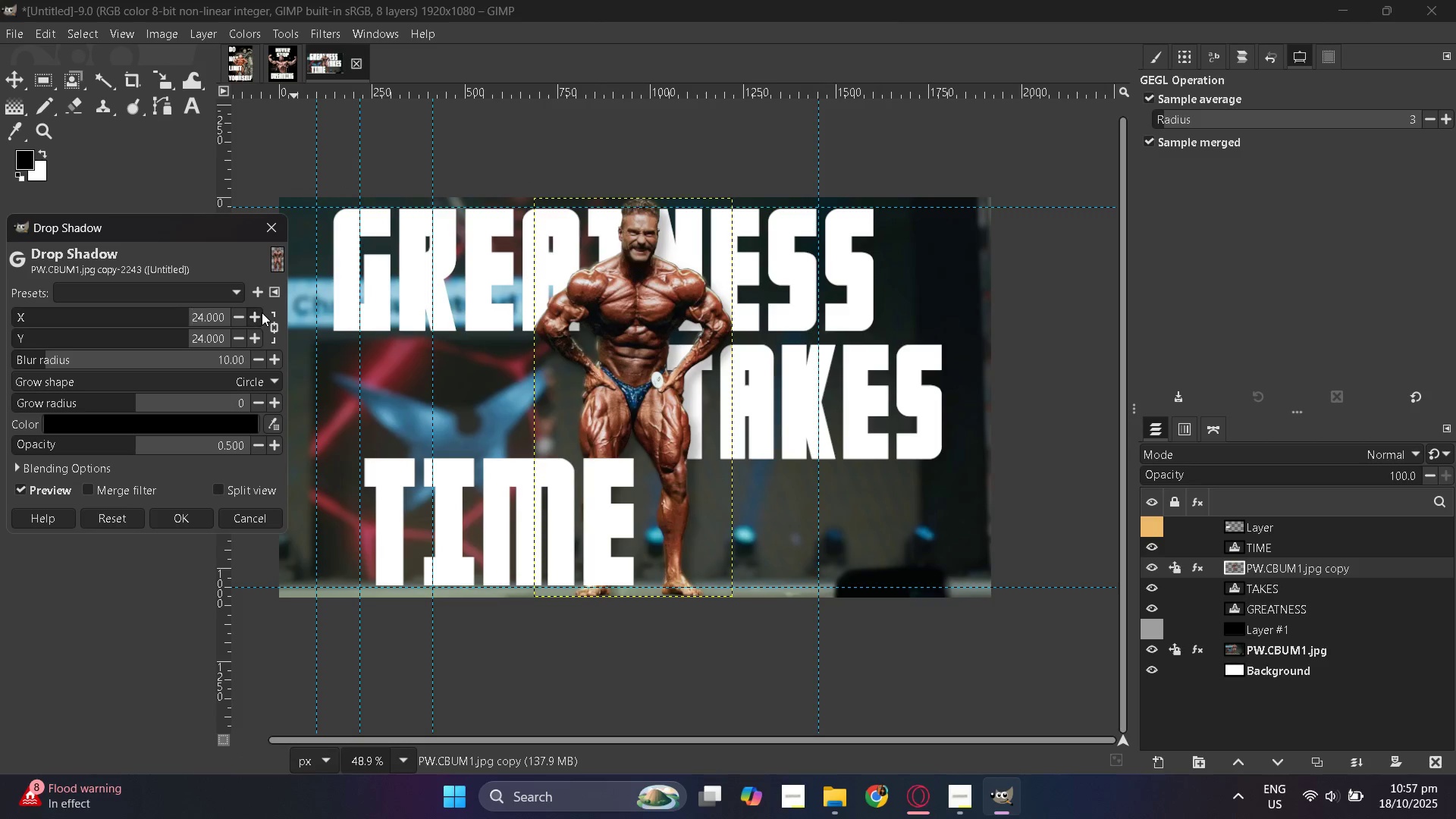 
triple_click([262, 312])
 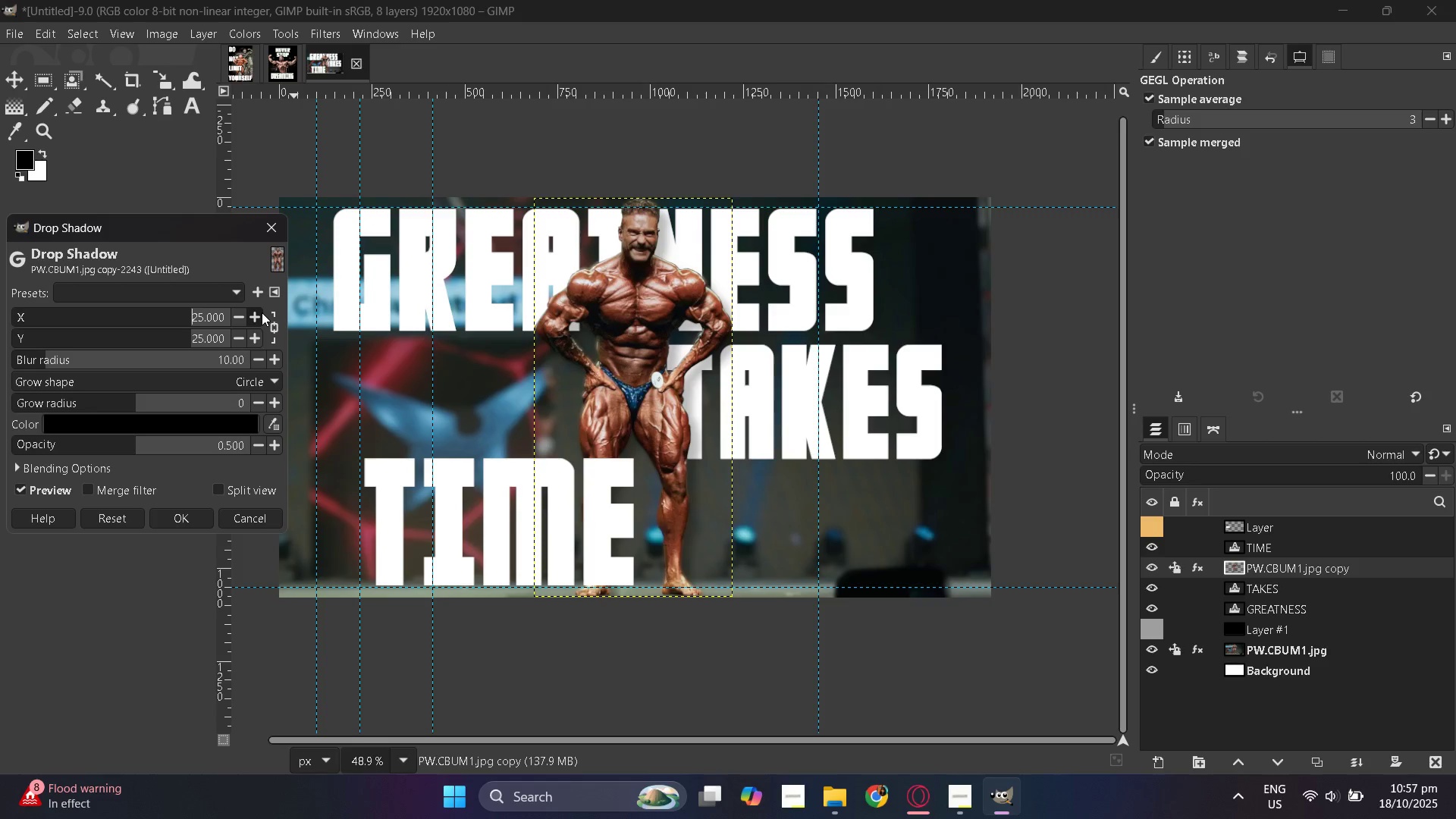 
triple_click([262, 312])
 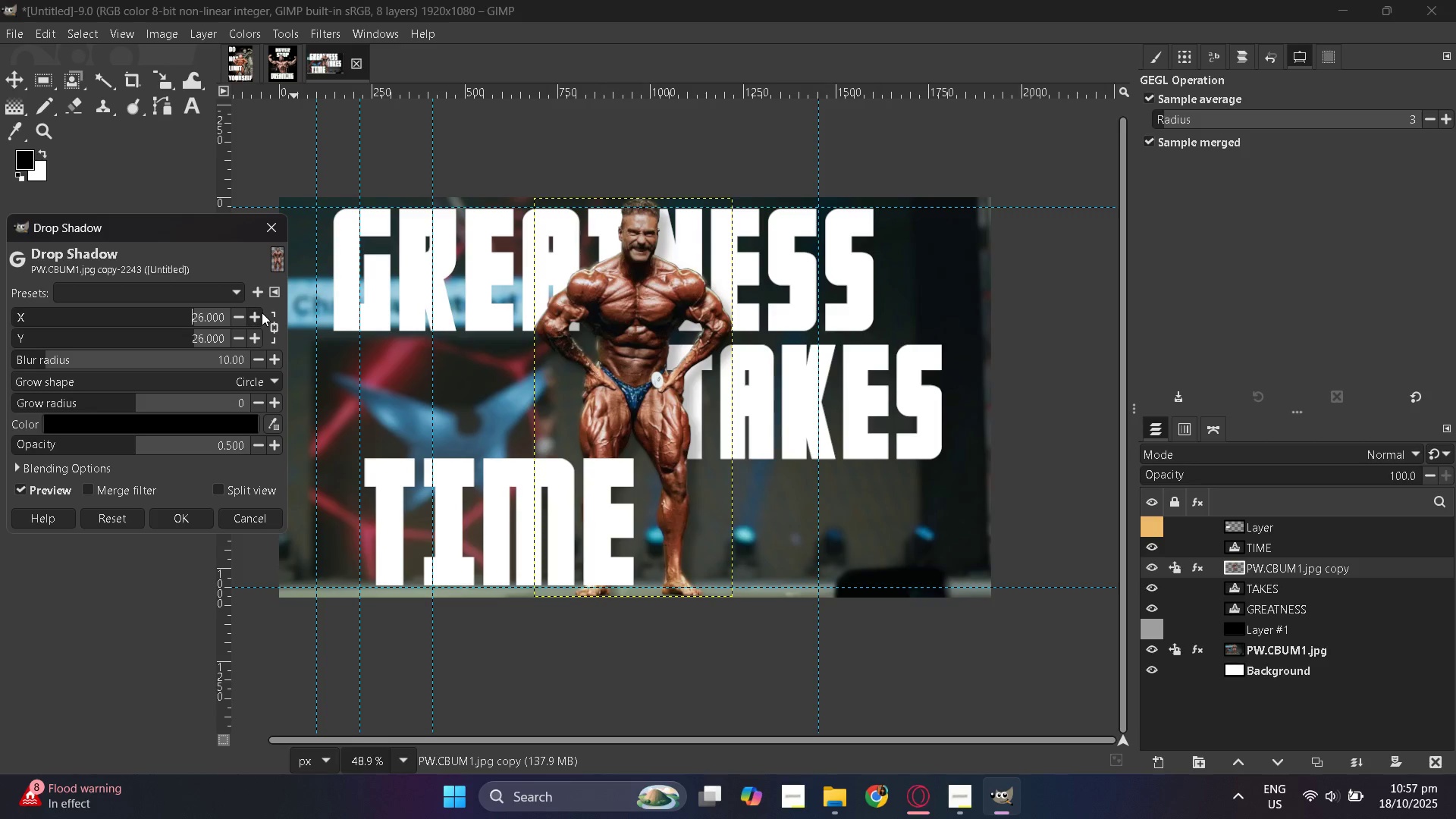 
triple_click([262, 312])
 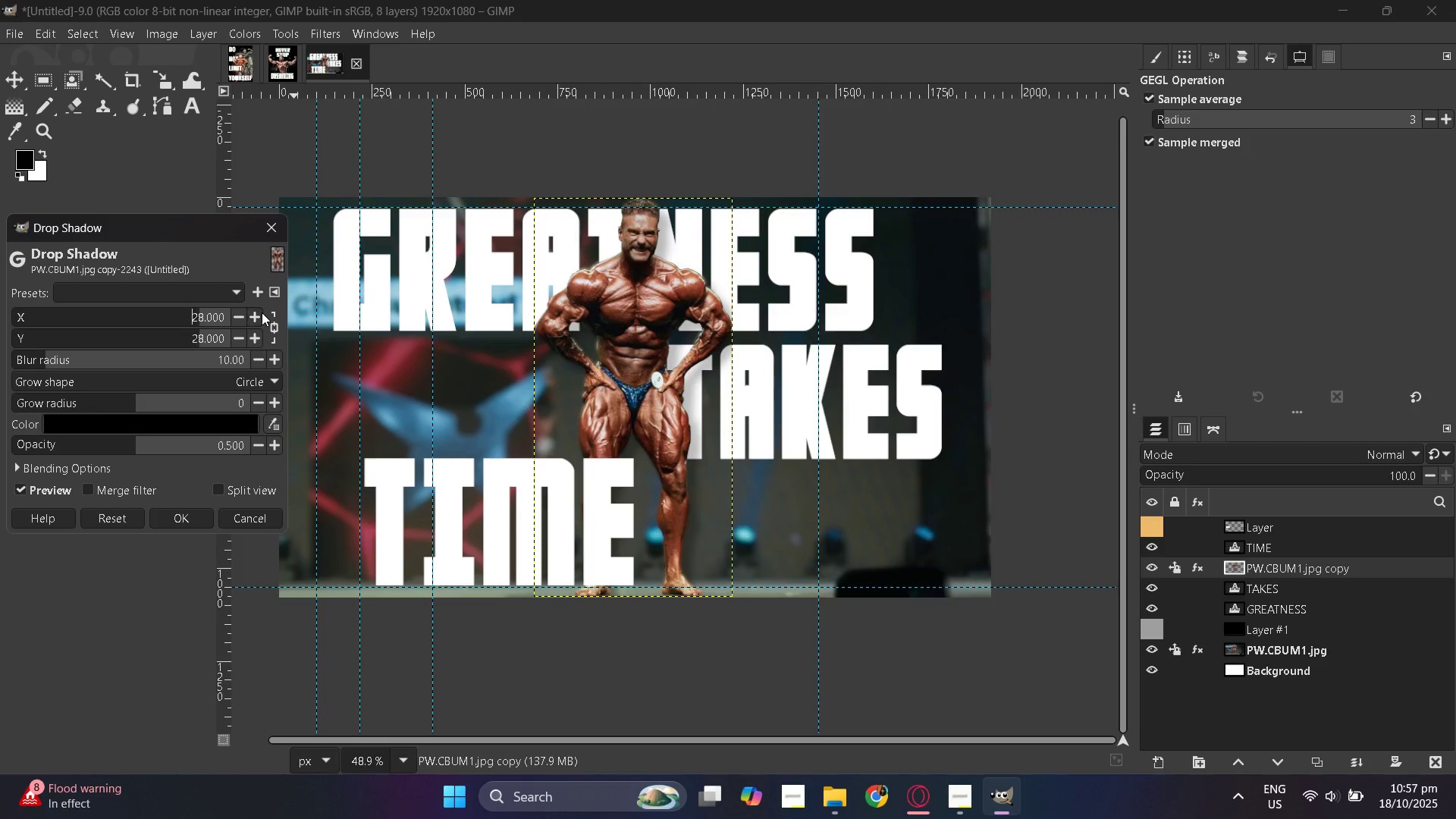 
triple_click([262, 312])
 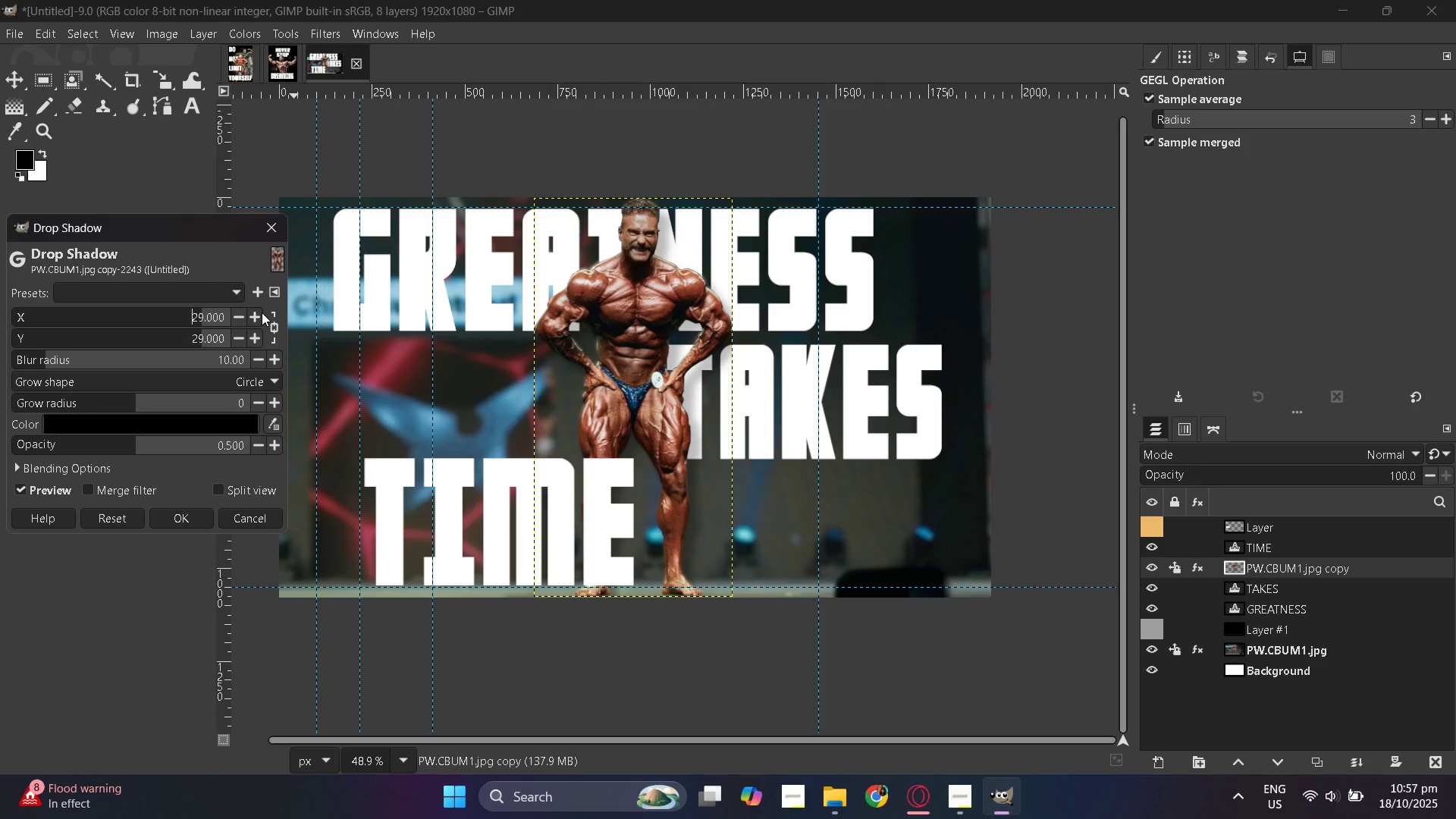 
triple_click([262, 312])
 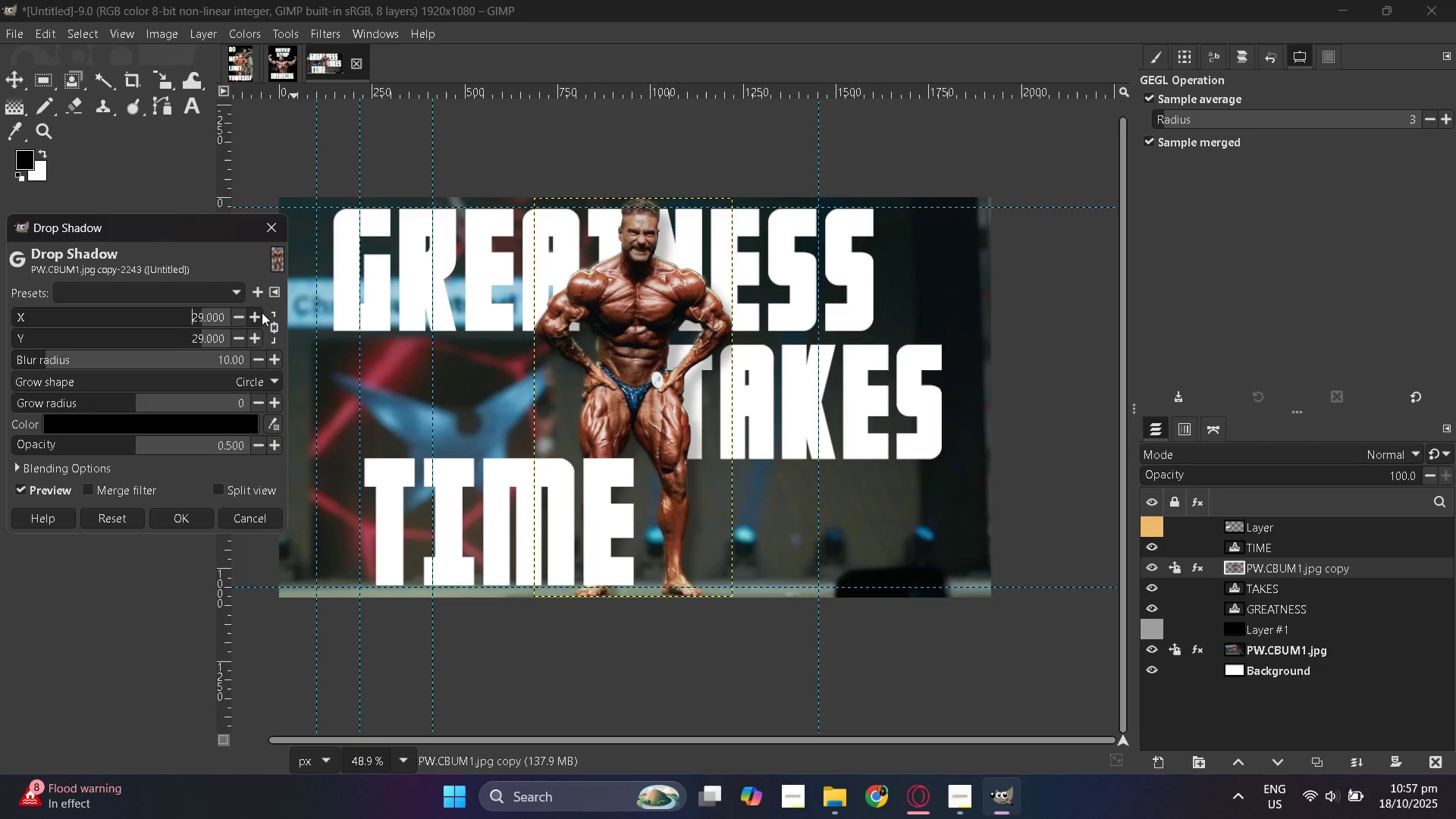 
triple_click([262, 312])
 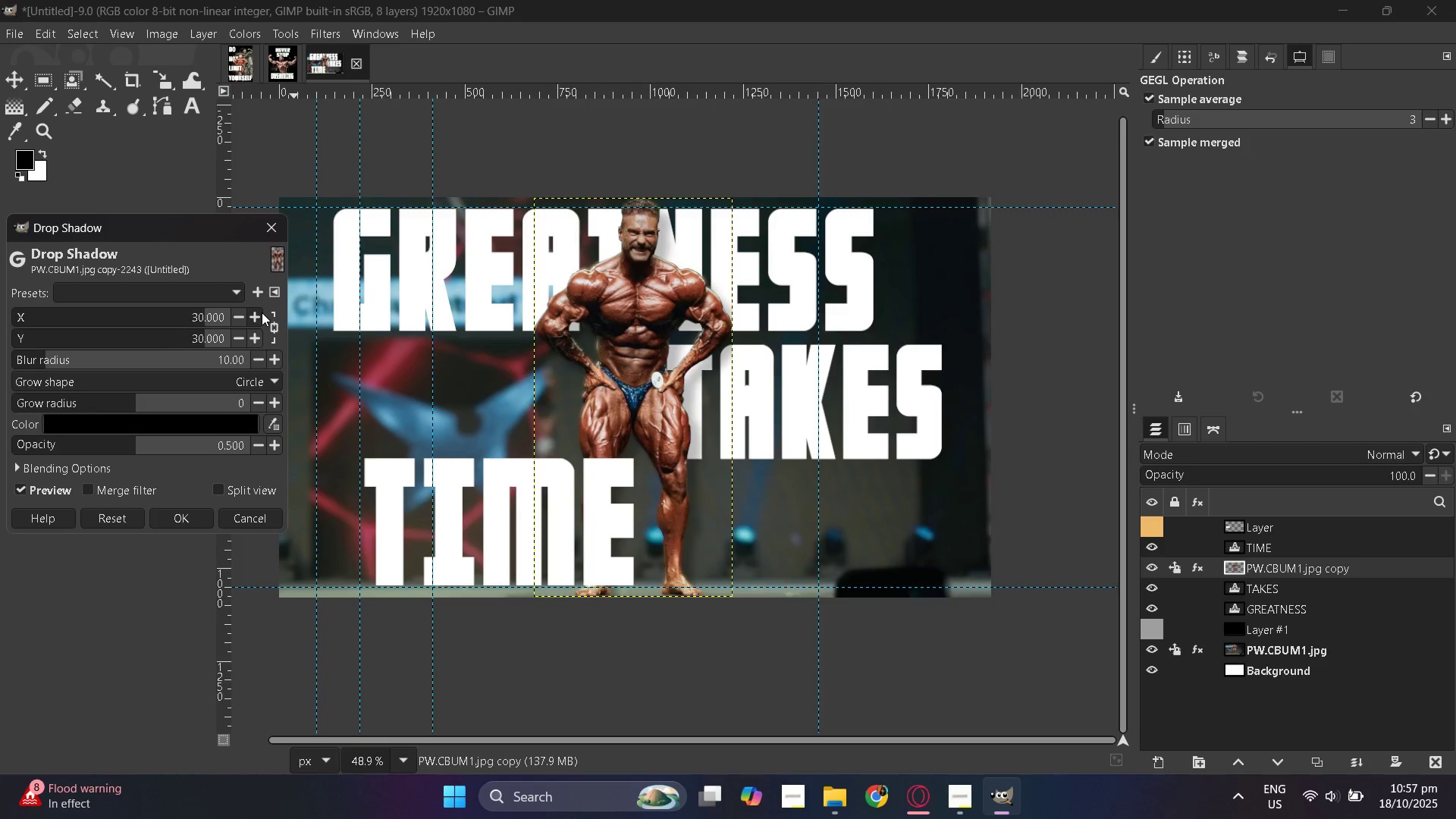 
triple_click([262, 312])
 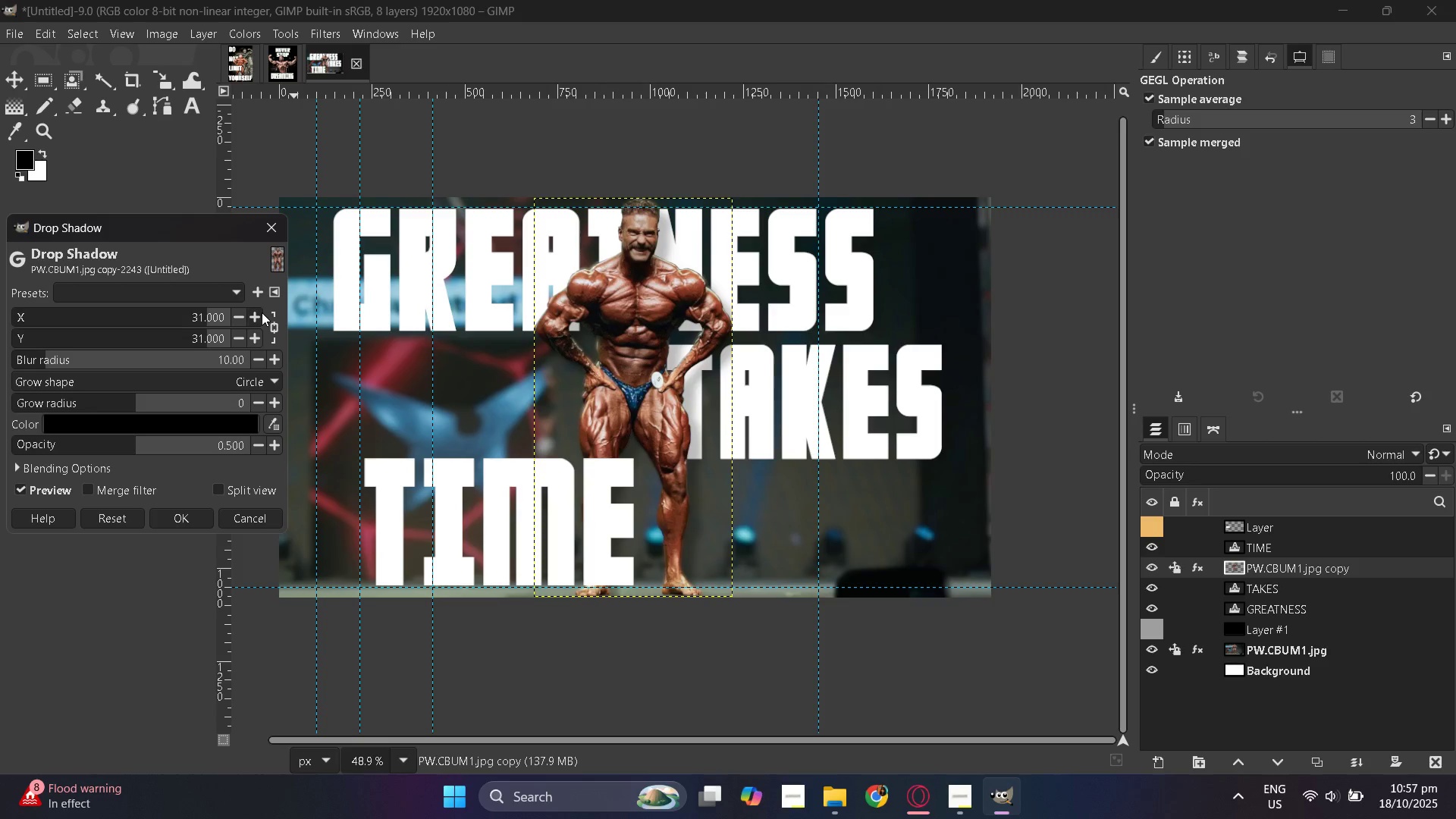 
triple_click([262, 312])
 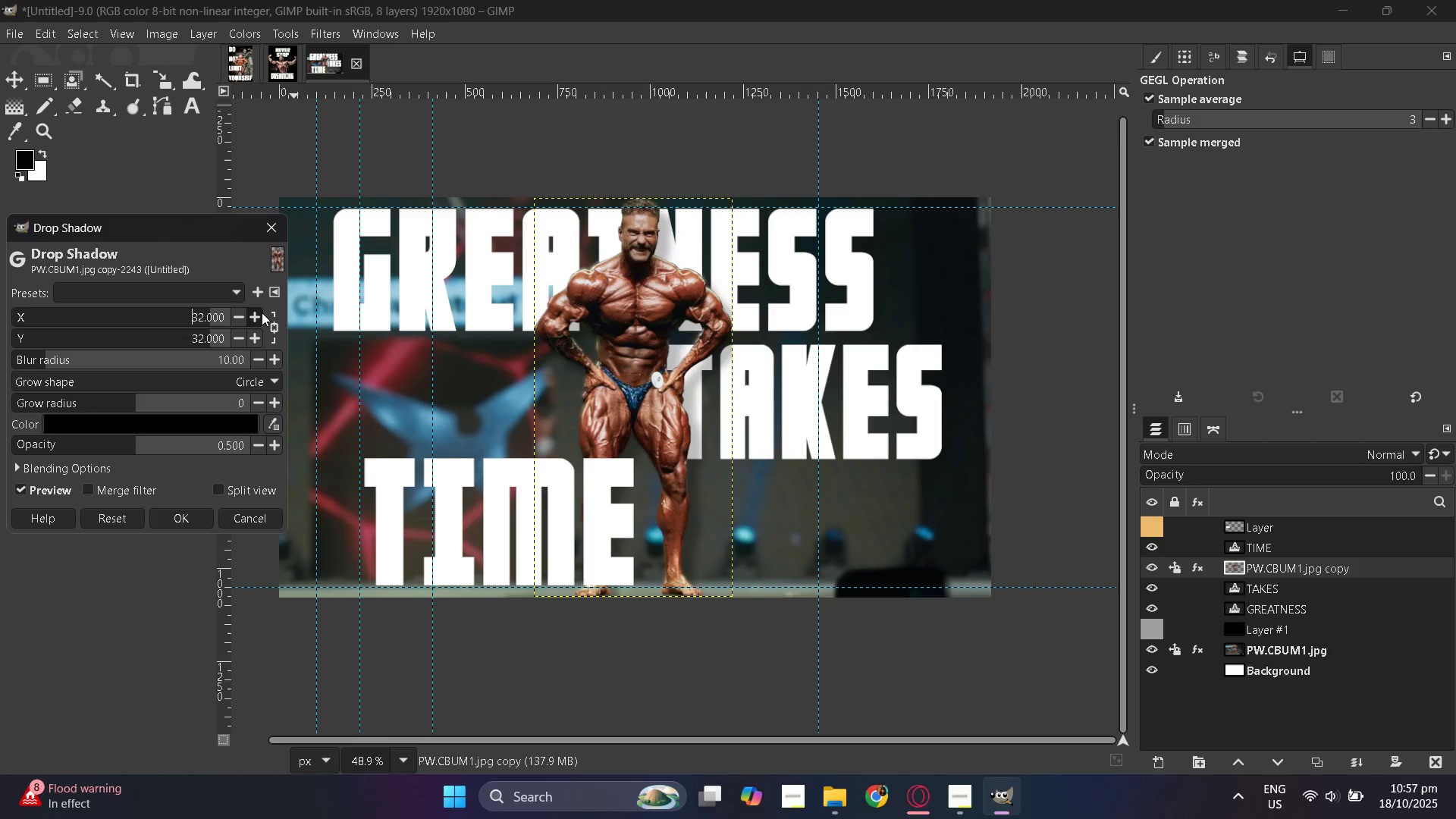 
triple_click([262, 312])
 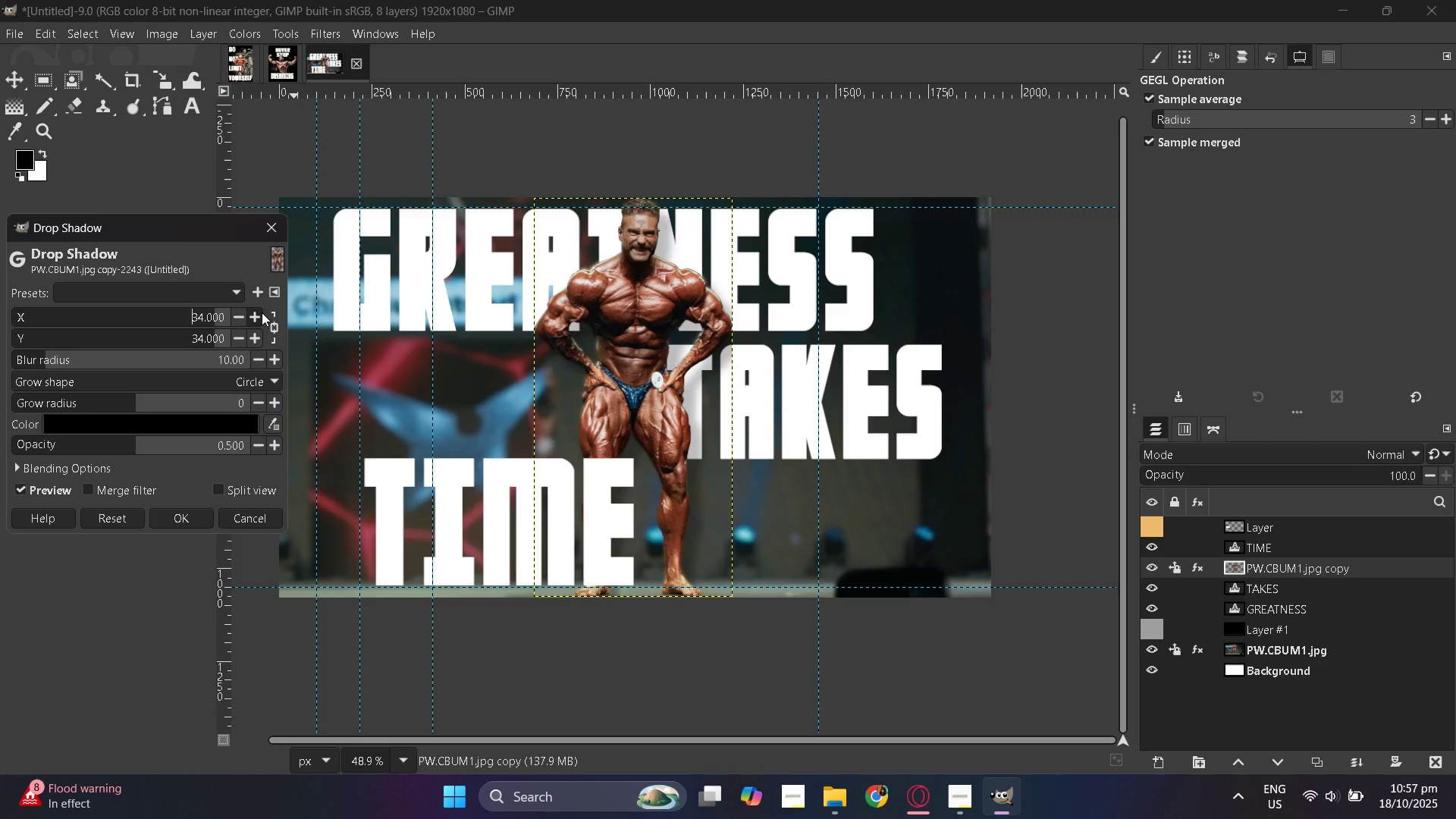 
triple_click([262, 312])
 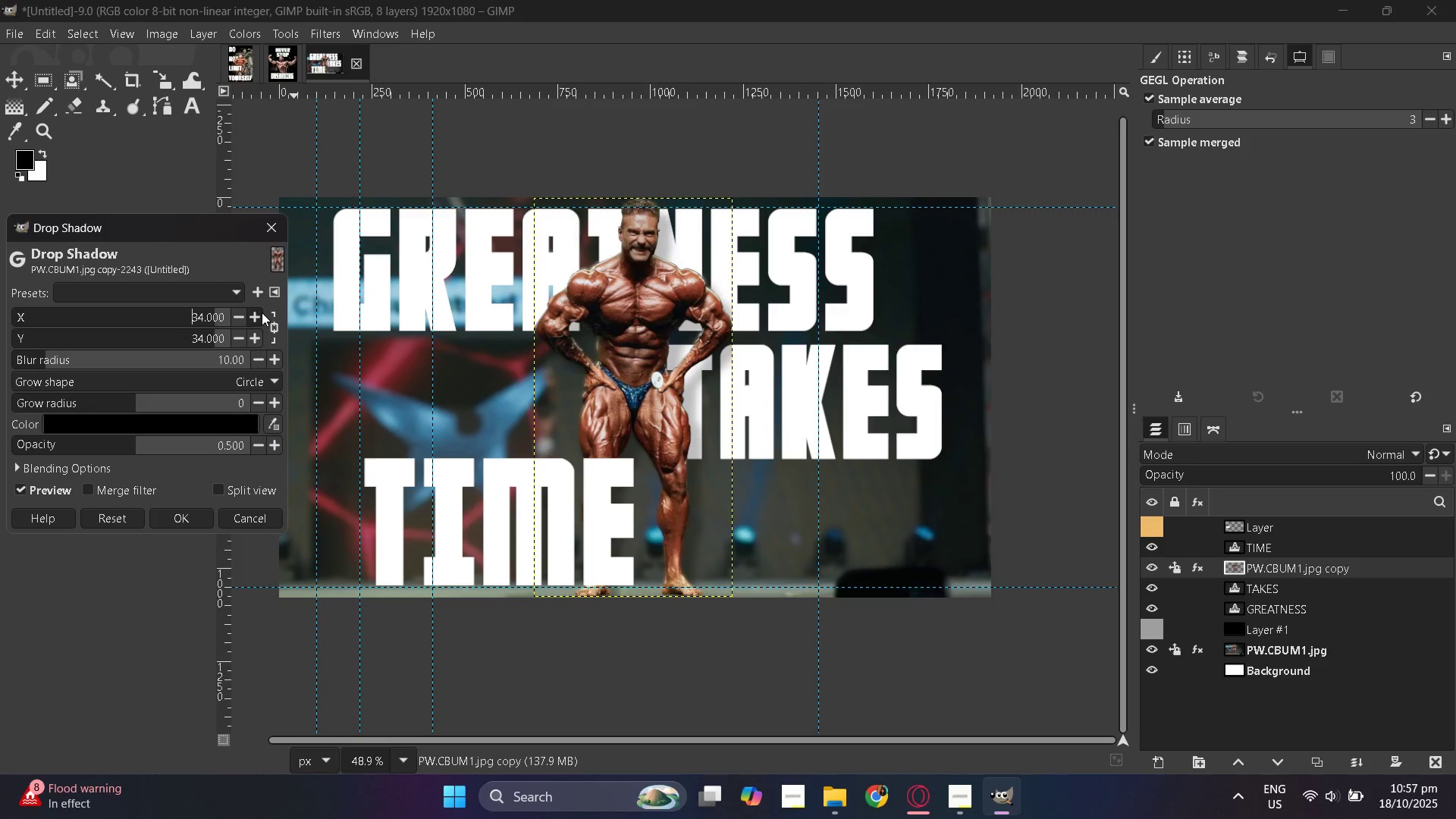 
triple_click([262, 312])
 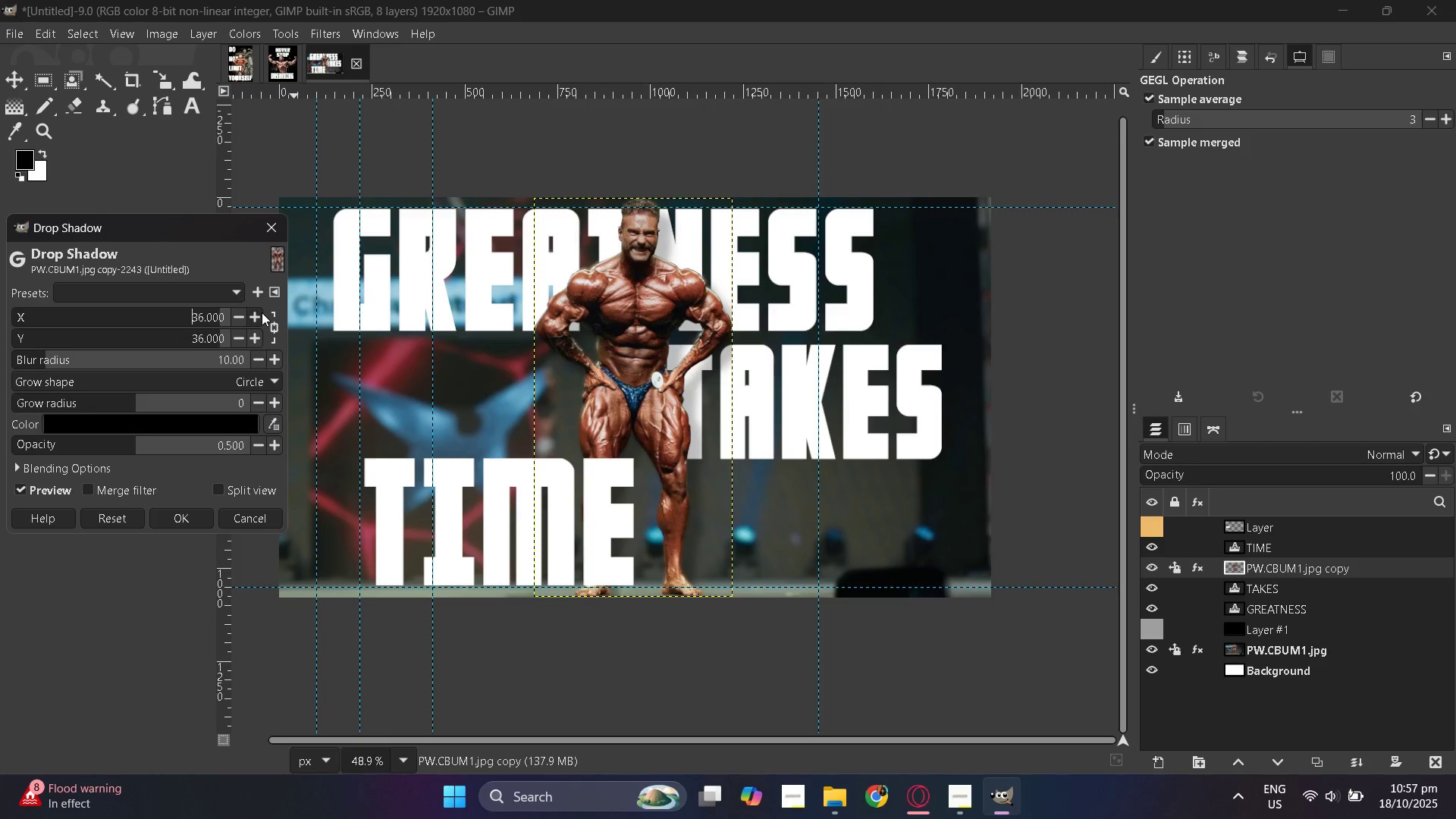 
triple_click([262, 312])
 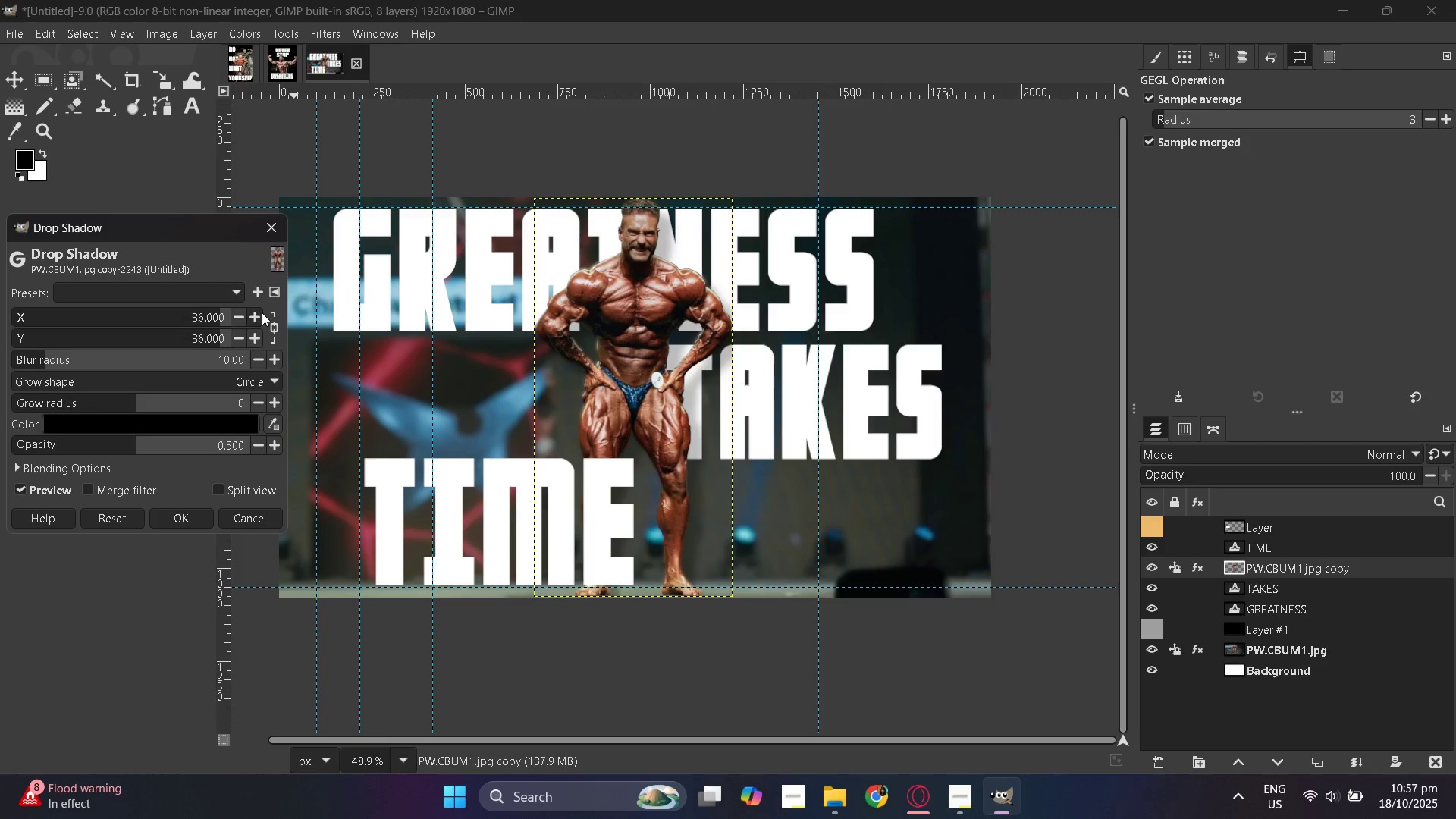 
triple_click([262, 312])
 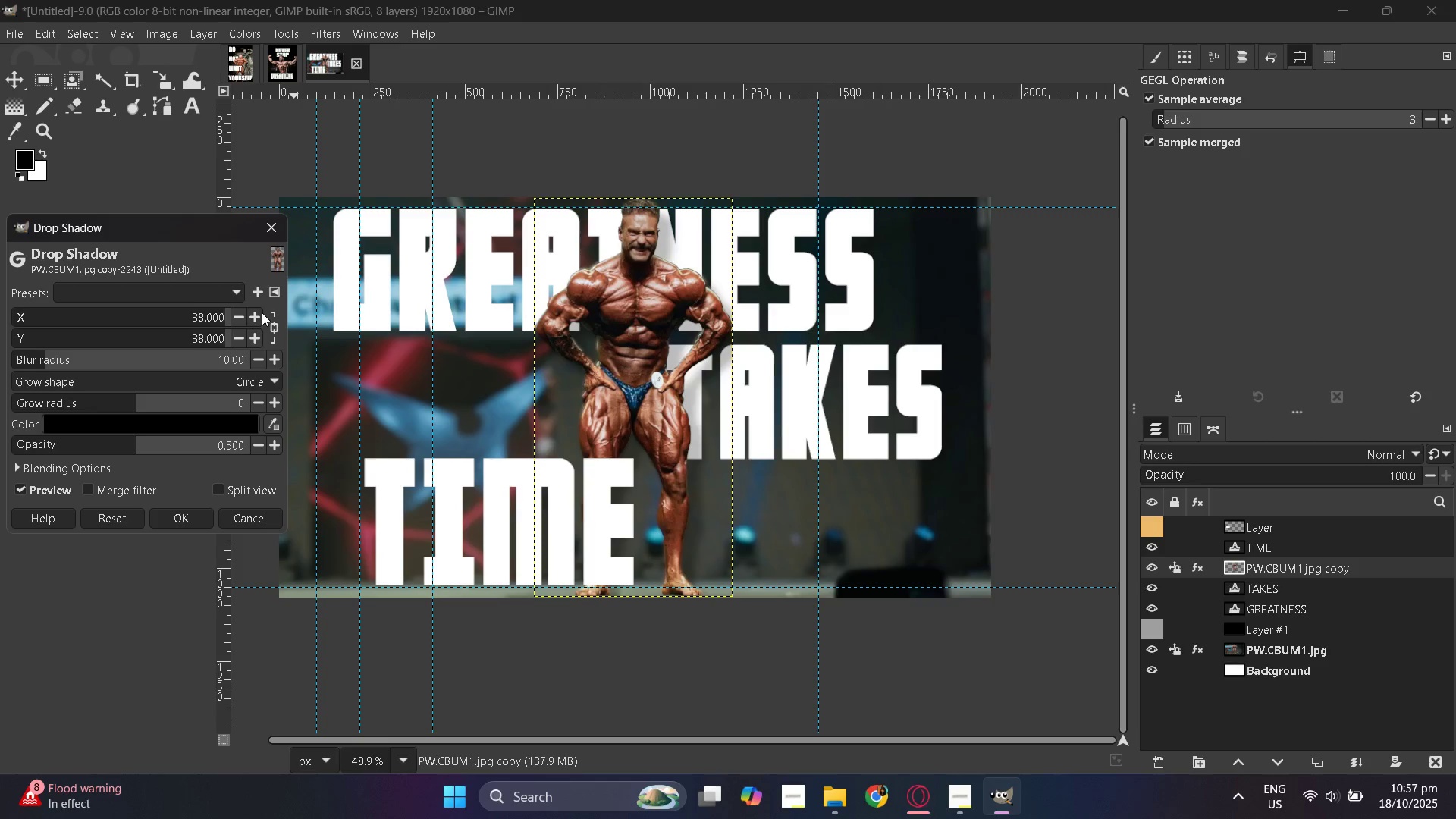 
triple_click([262, 312])
 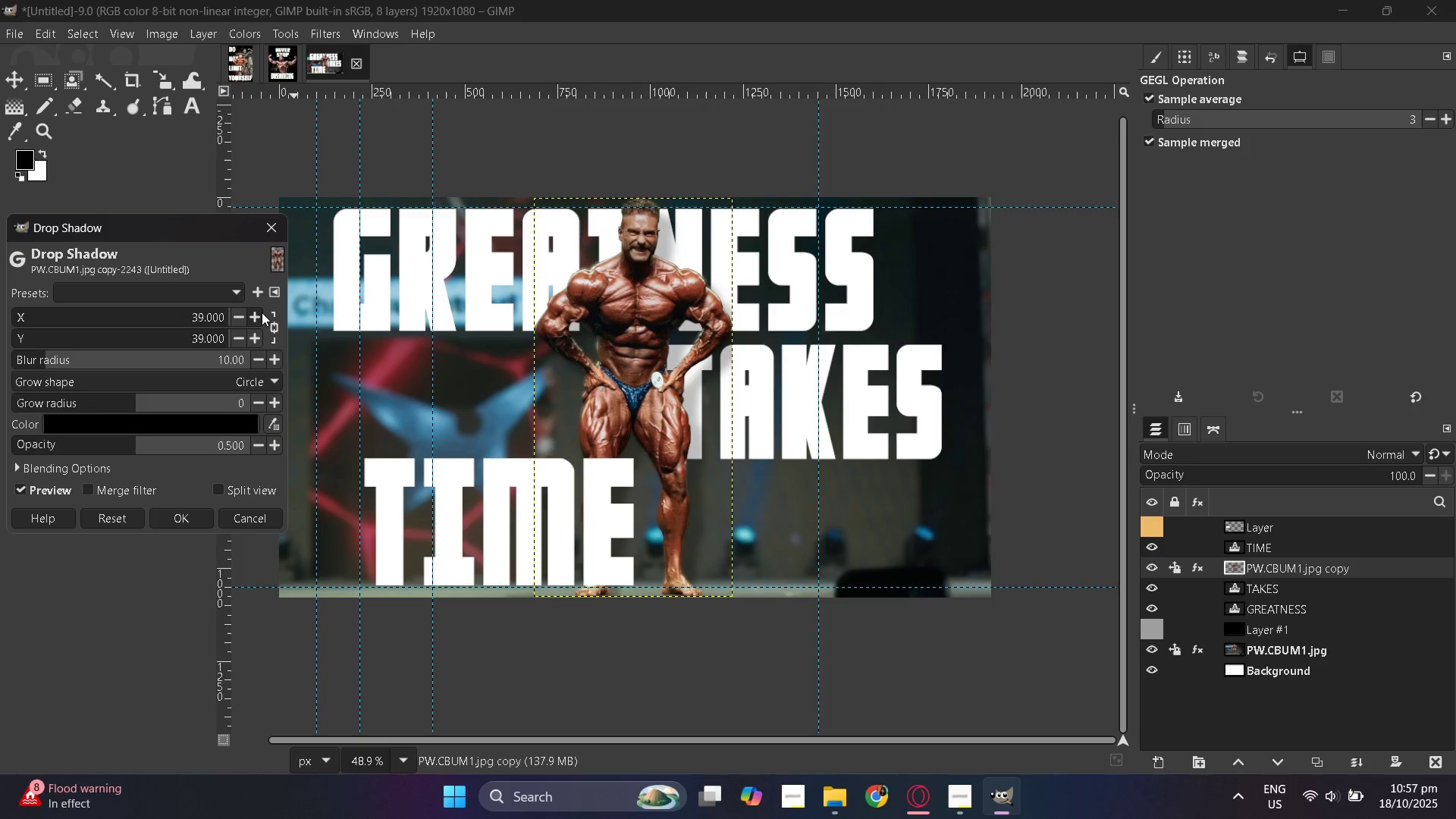 
triple_click([262, 312])
 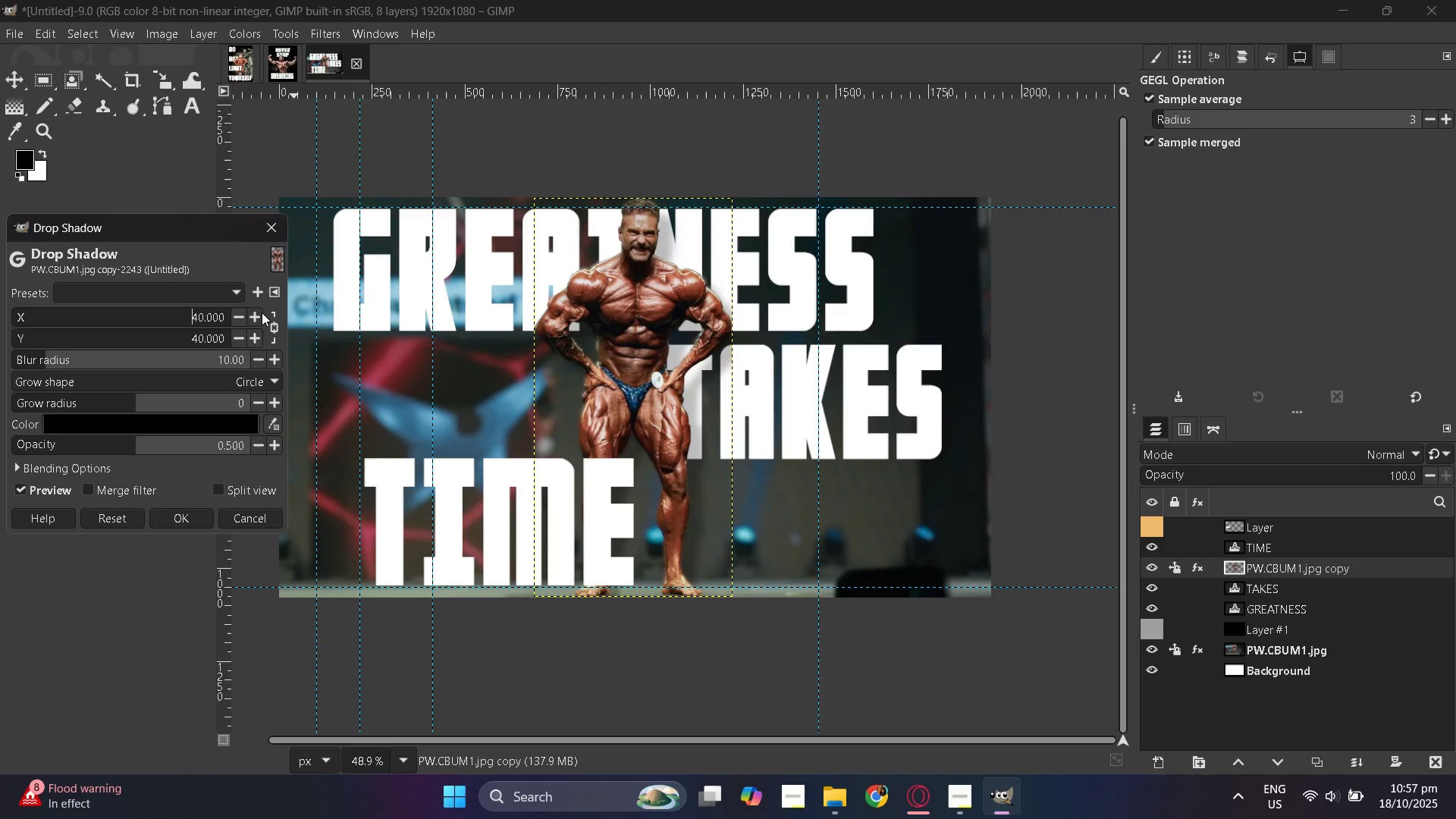 
triple_click([262, 312])
 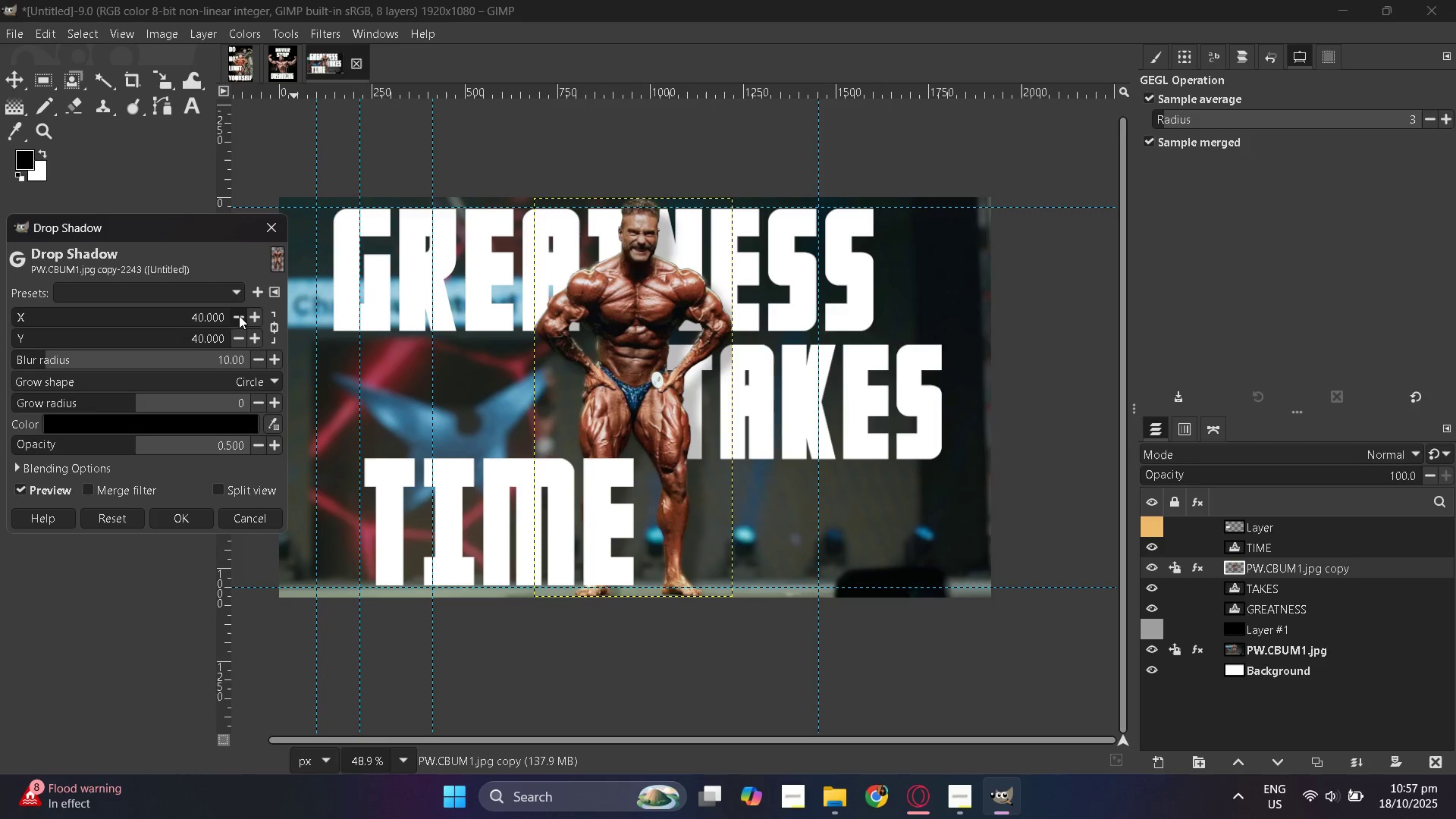 
double_click([239, 315])
 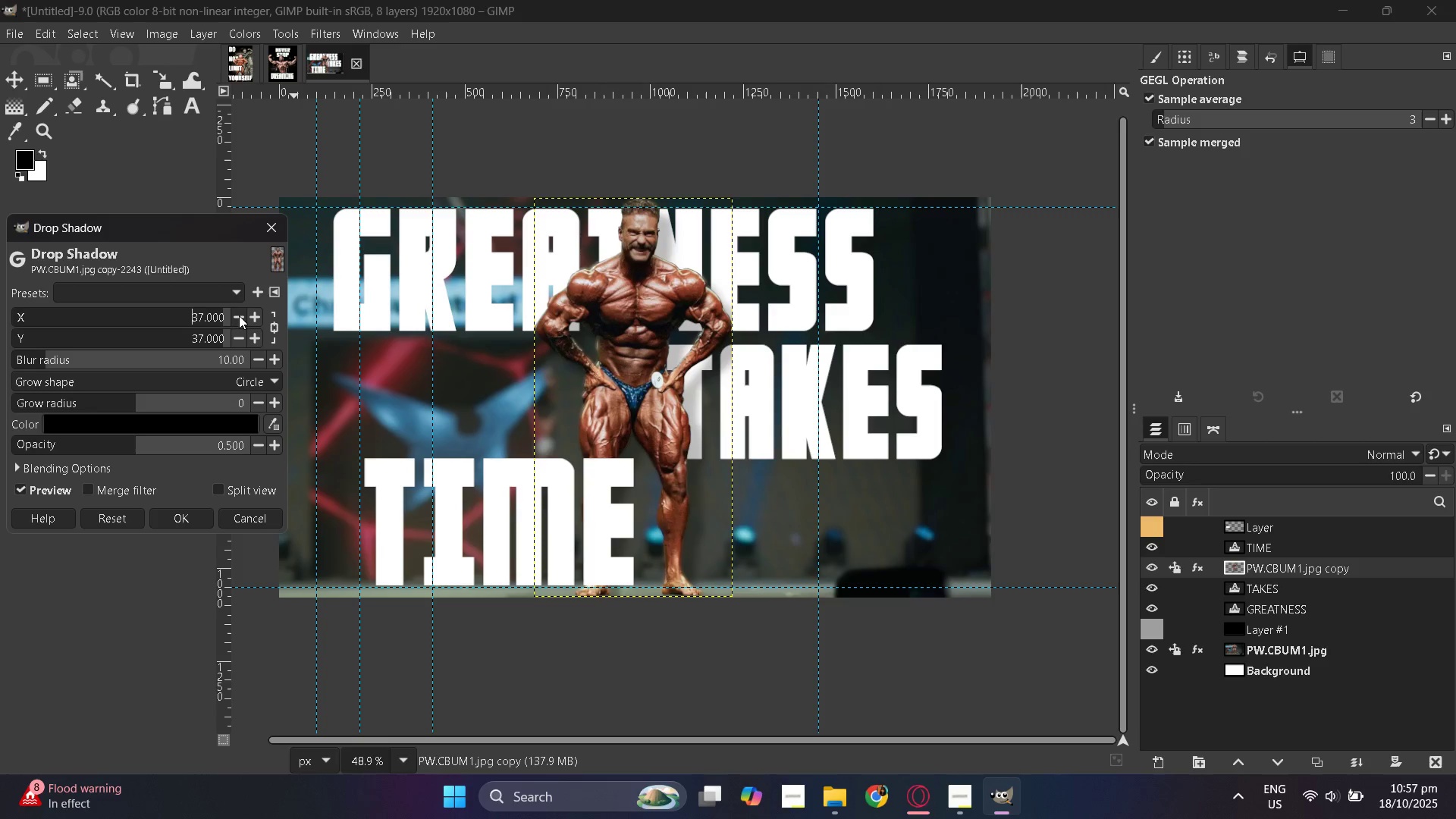 
triple_click([239, 315])
 